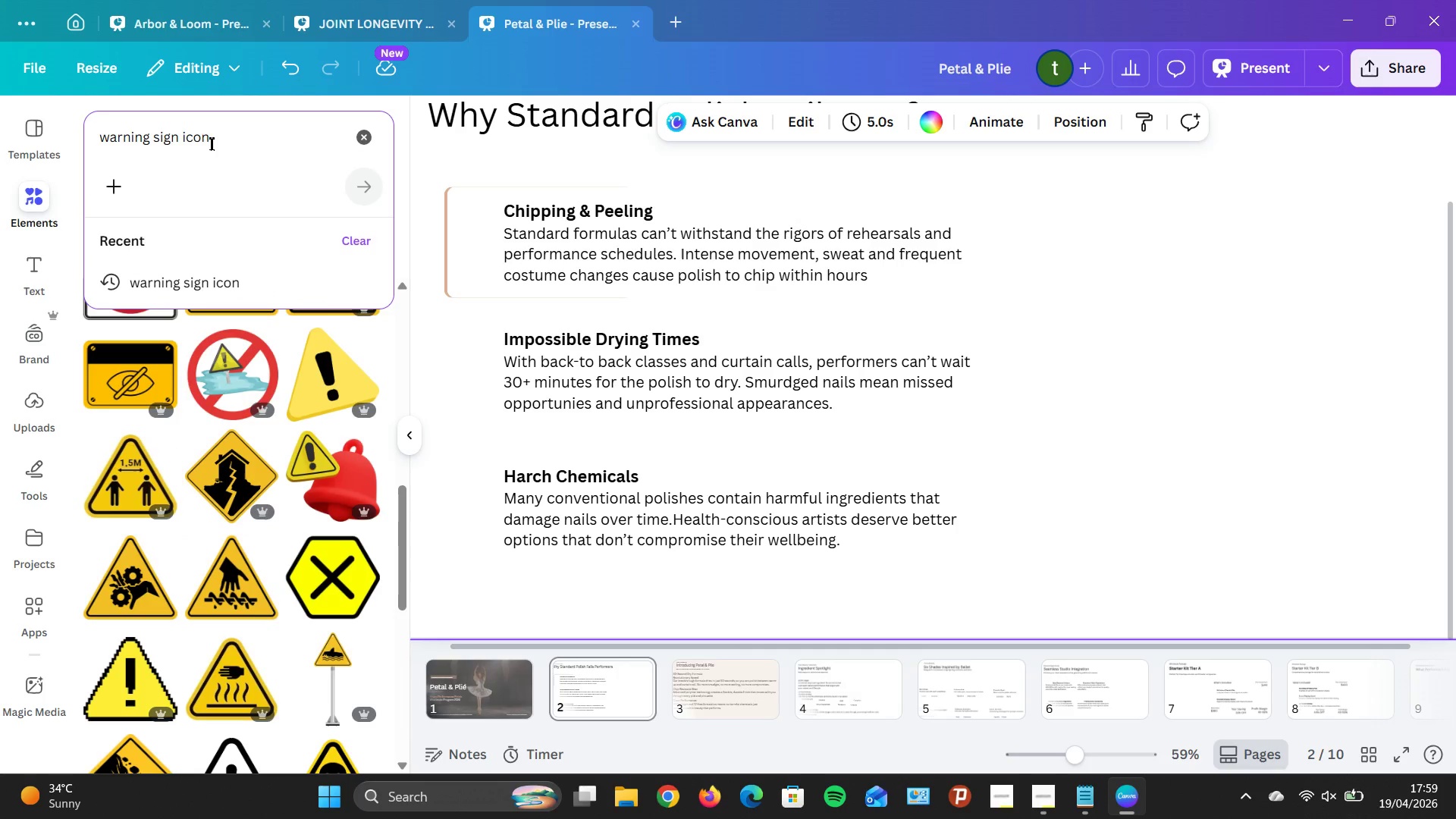 
key(Backspace)
 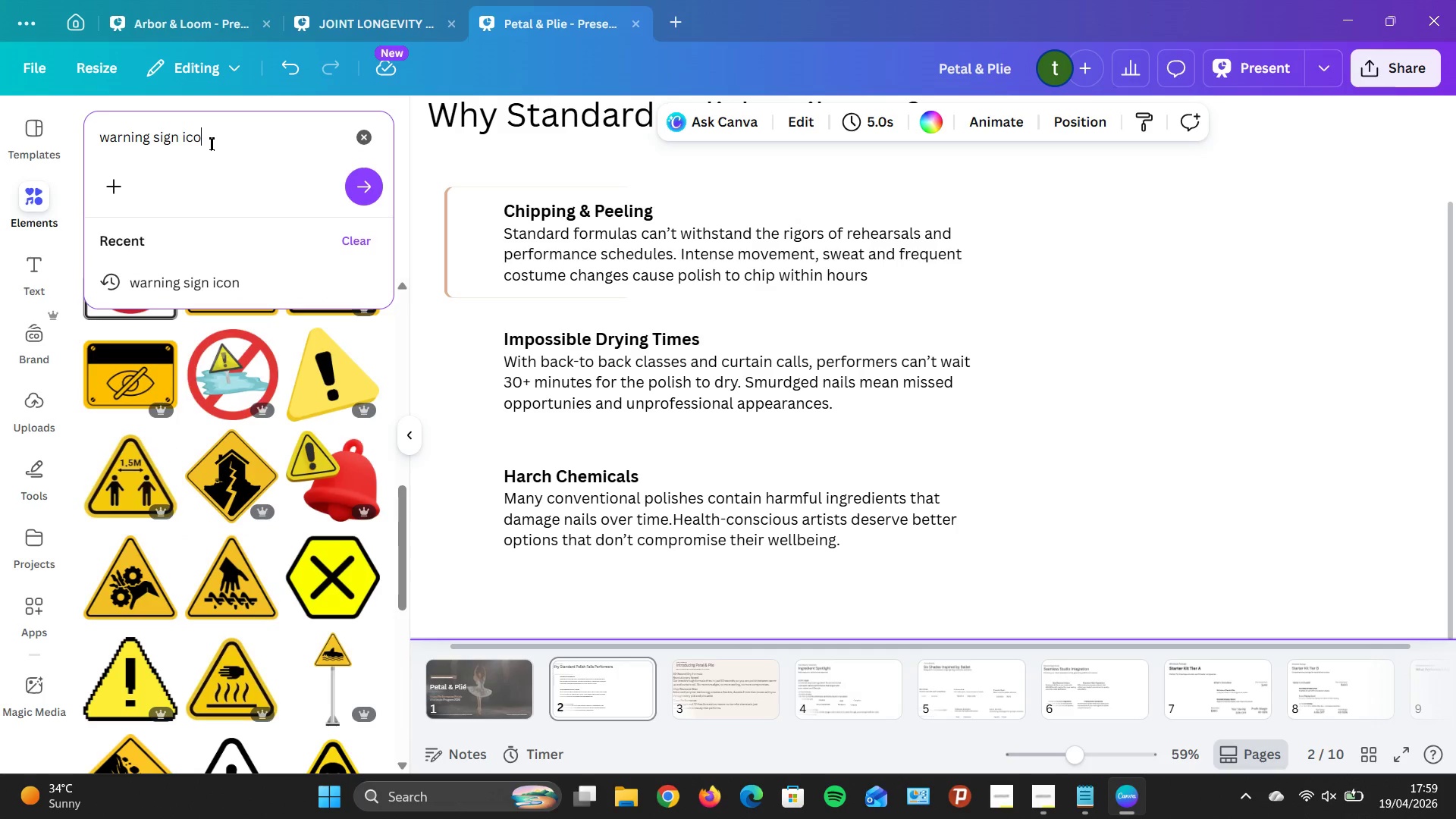 
key(Backspace)
 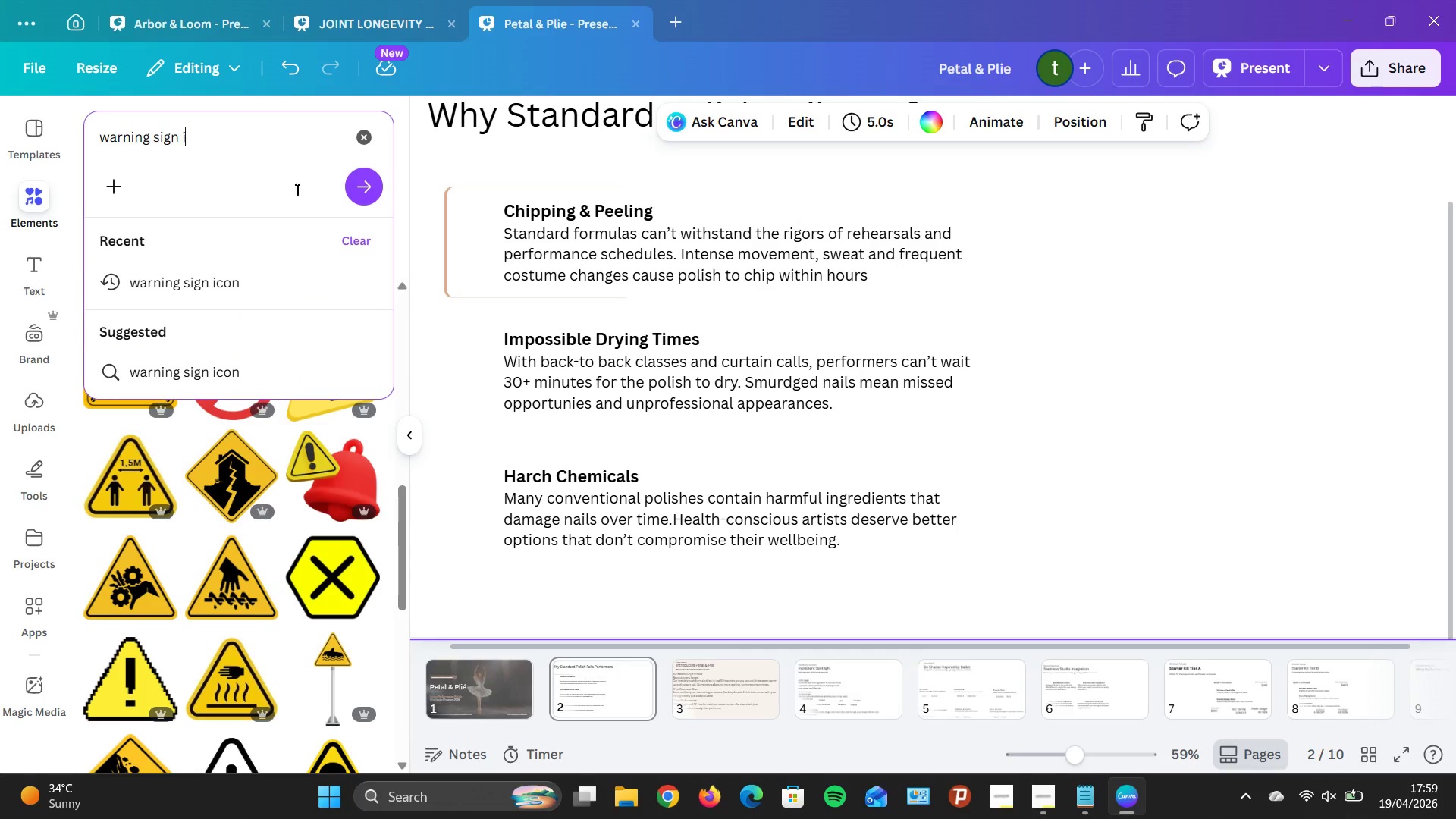 
key(Backspace)
 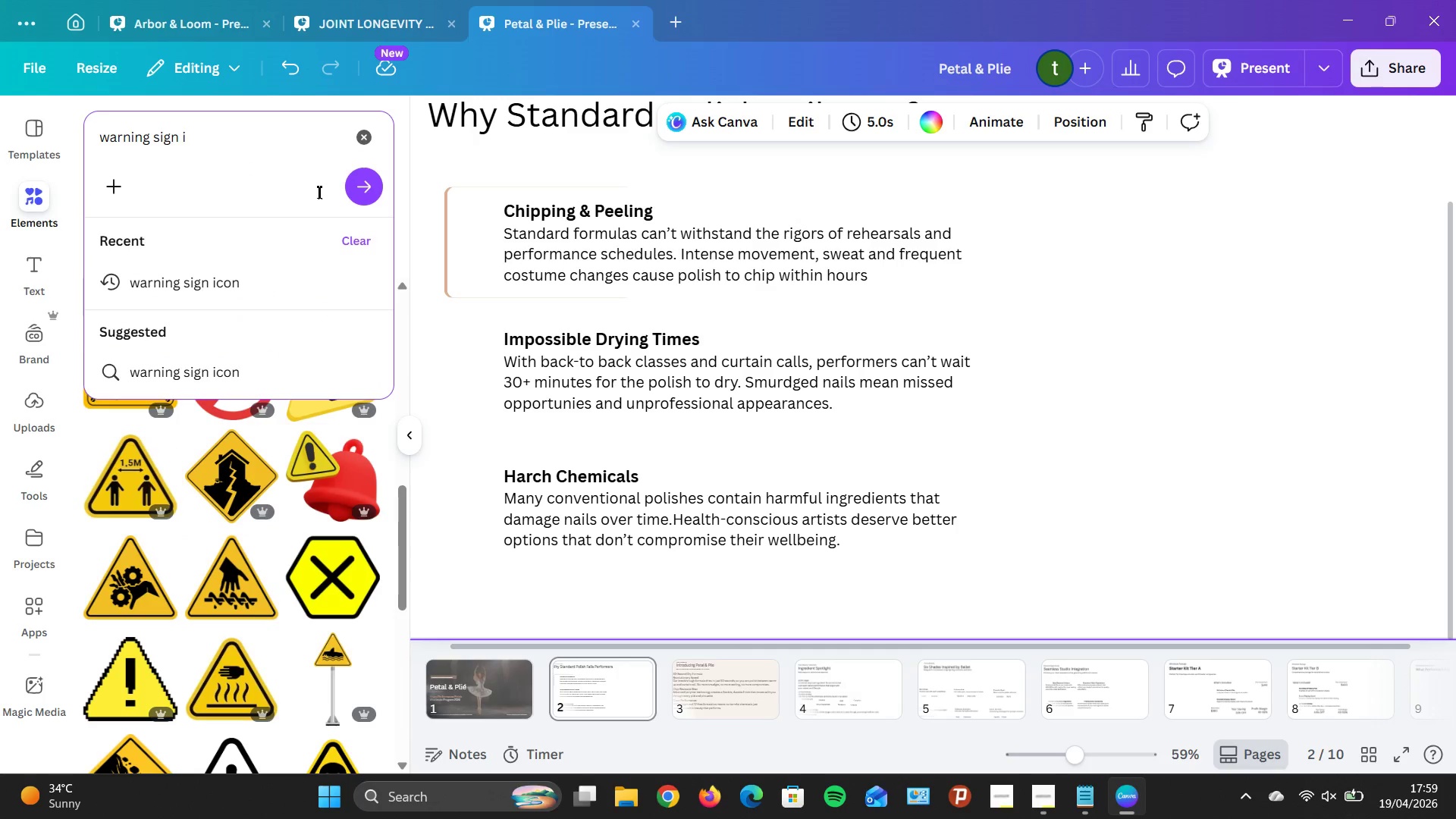 
key(Backspace)
 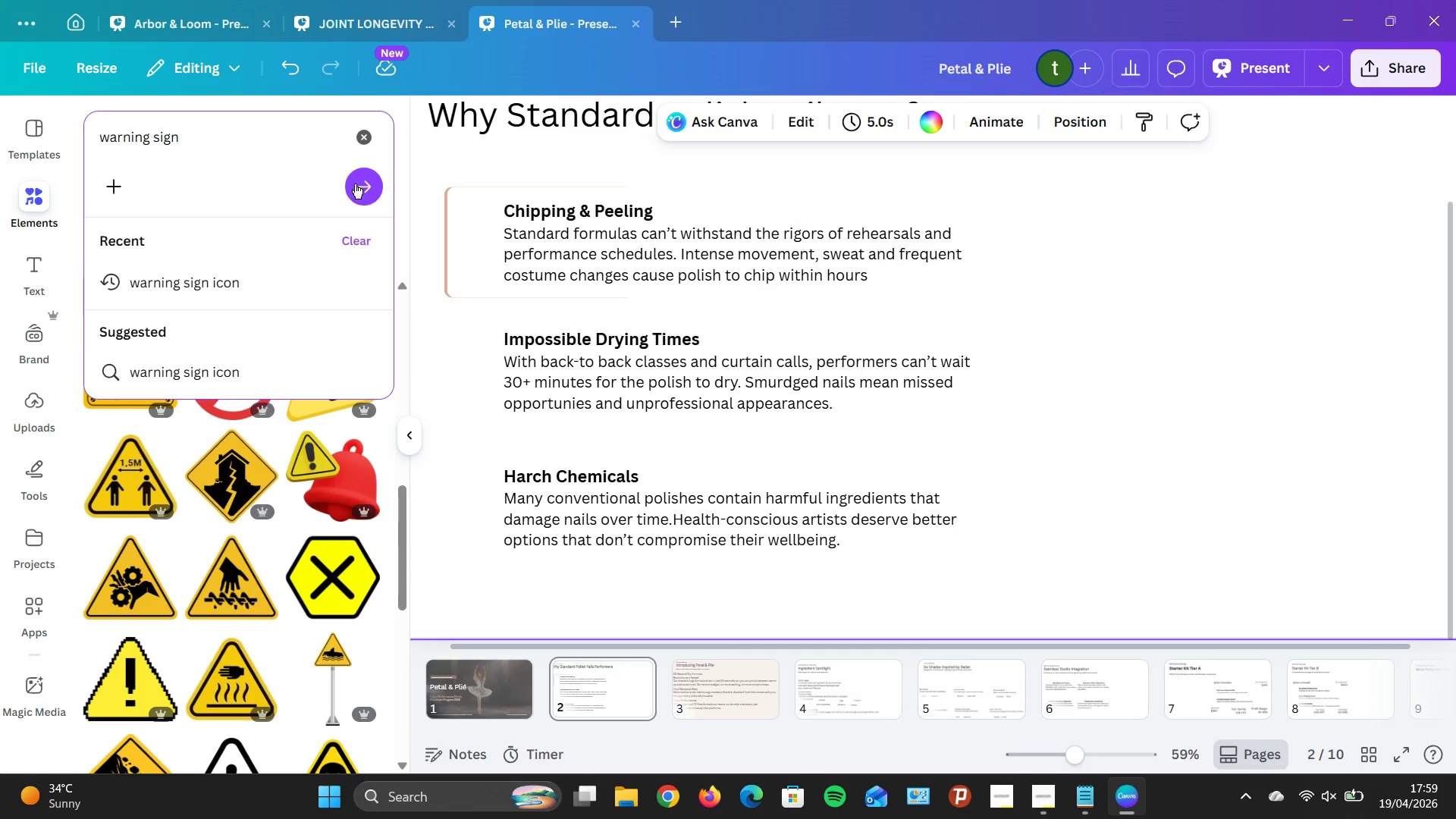 
mouse_move([334, 202])
 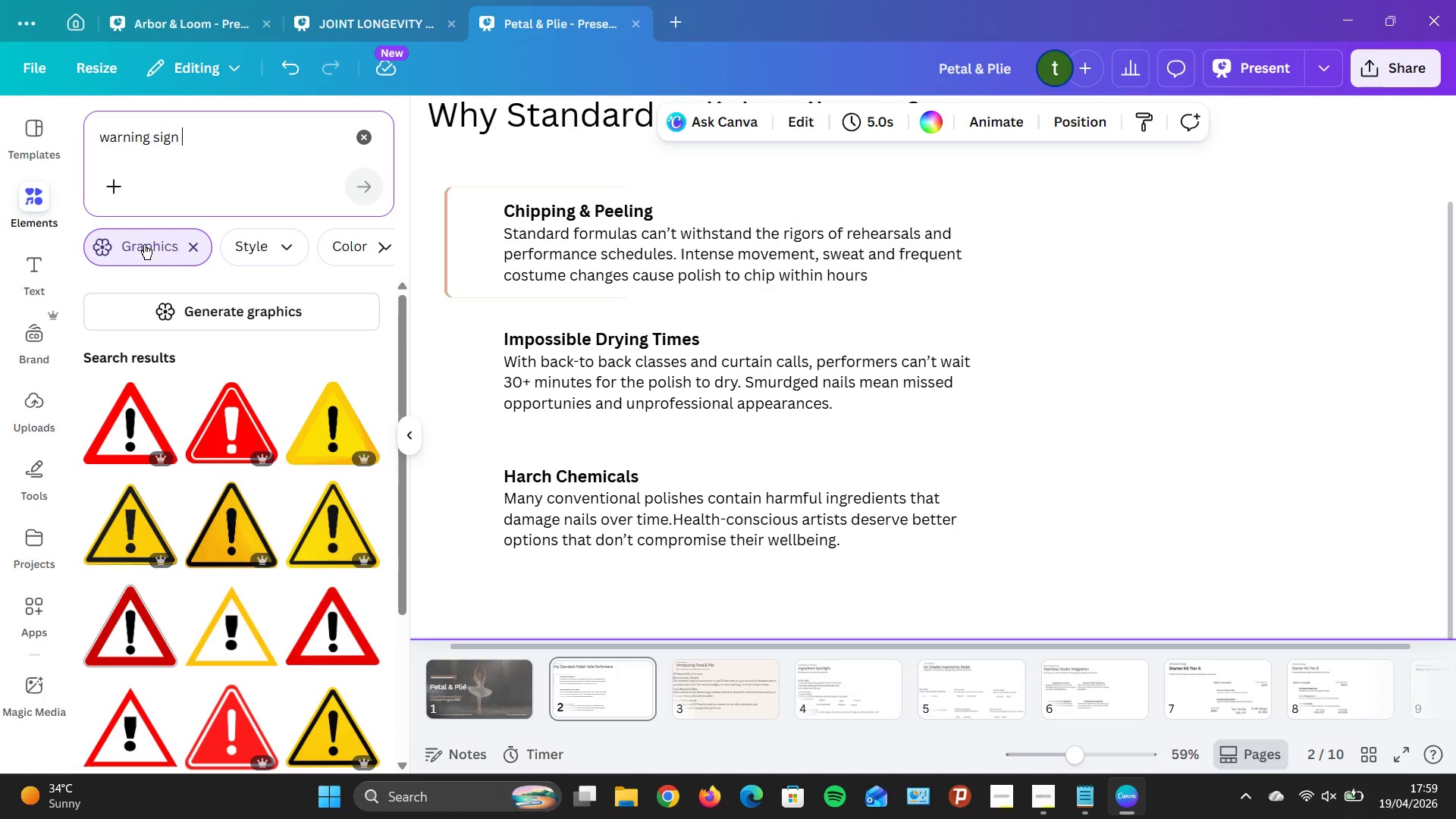 
left_click([205, 235])
 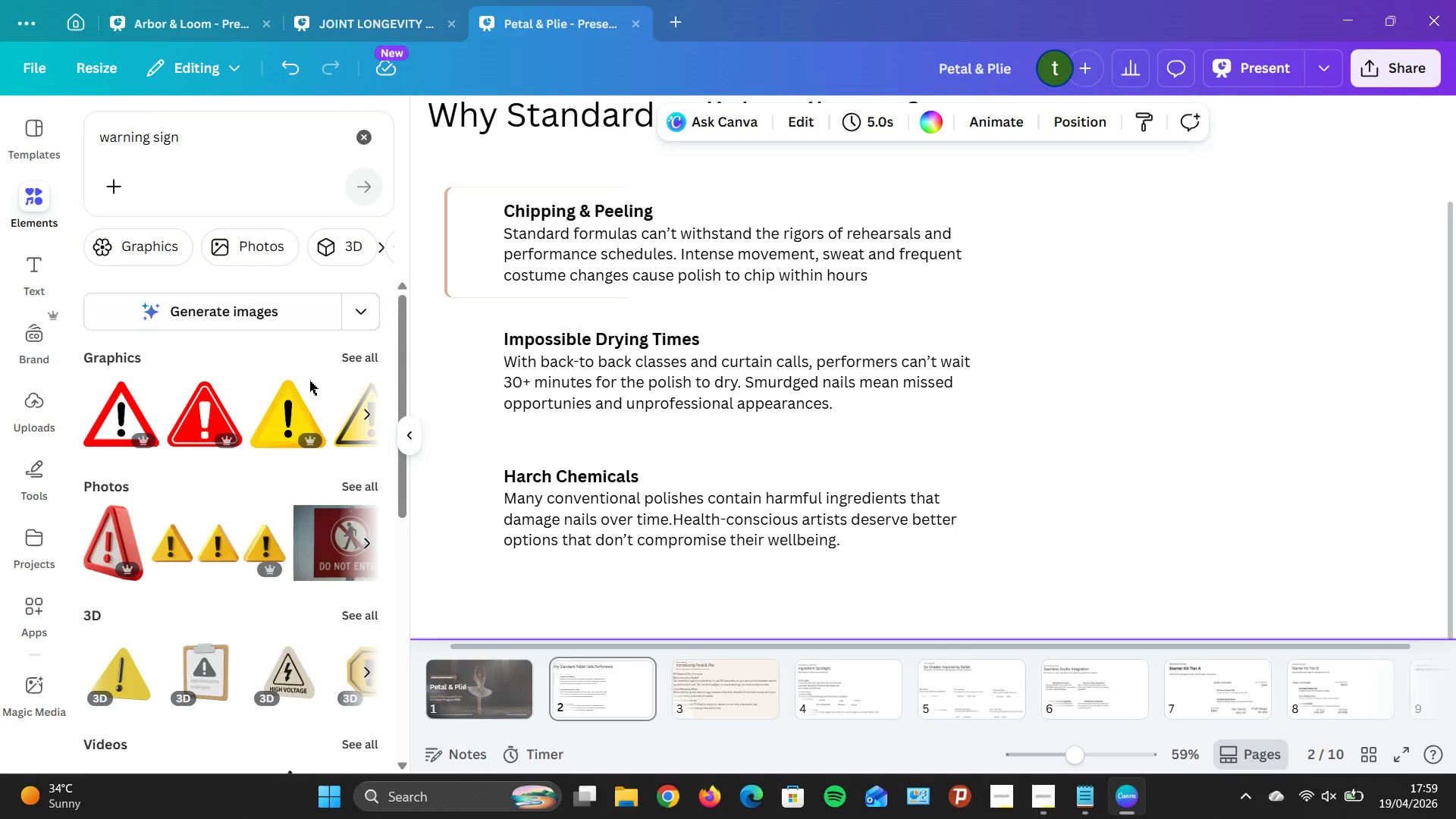 
scroll: coordinate [288, 441], scroll_direction: down, amount: 6.0
 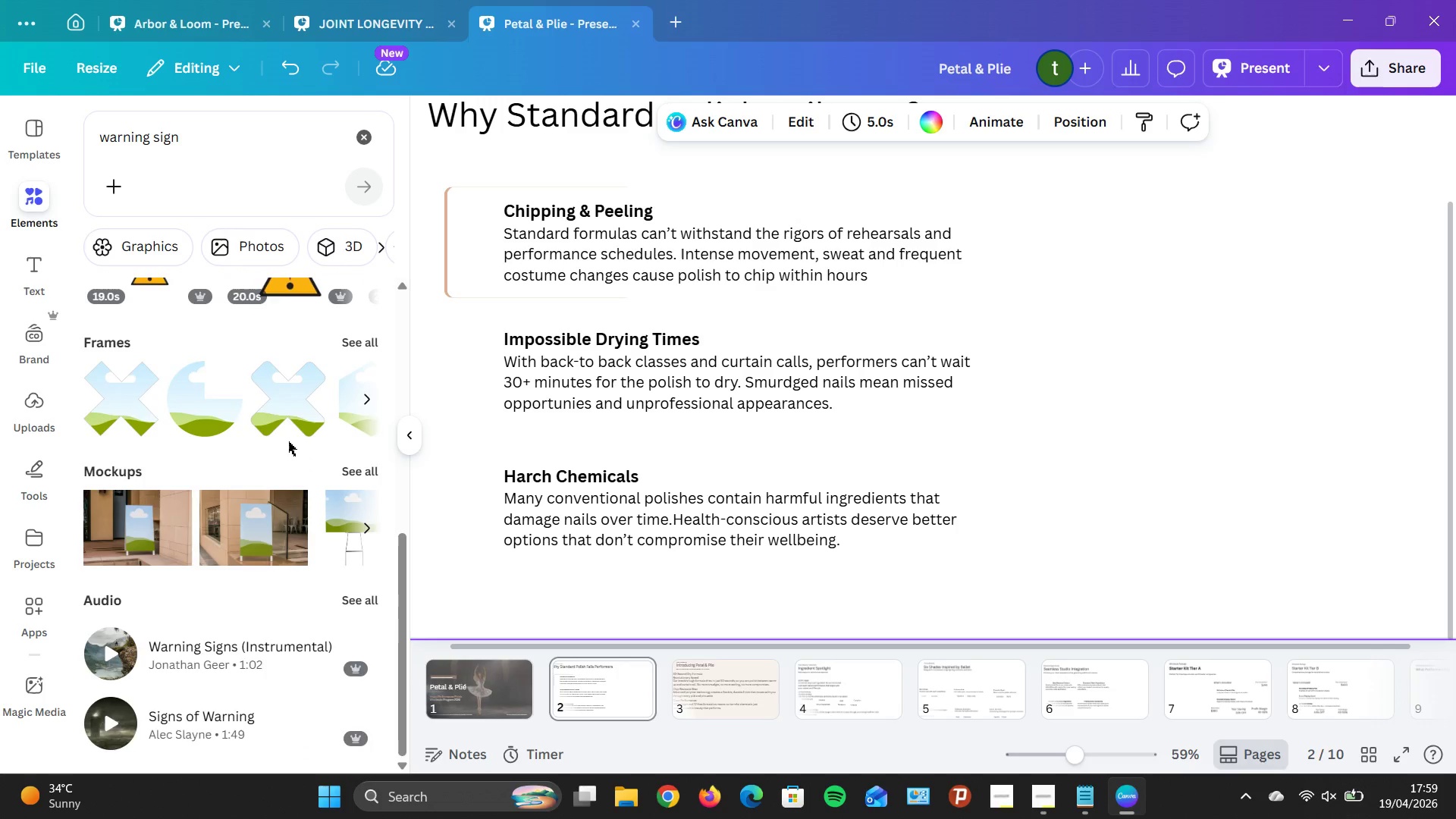 
scroll: coordinate [285, 444], scroll_direction: up, amount: 6.0
 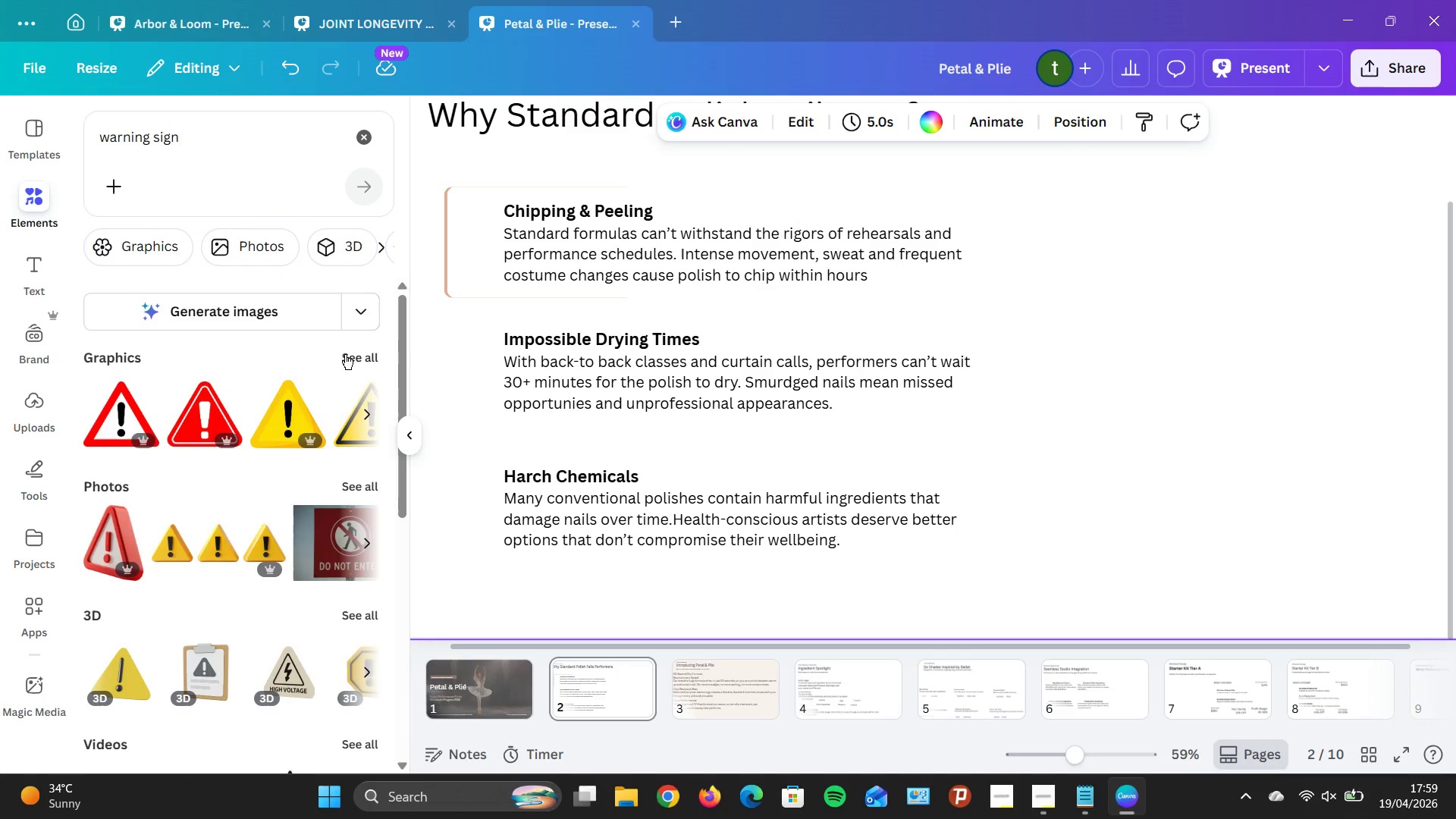 
double_click([354, 354])
 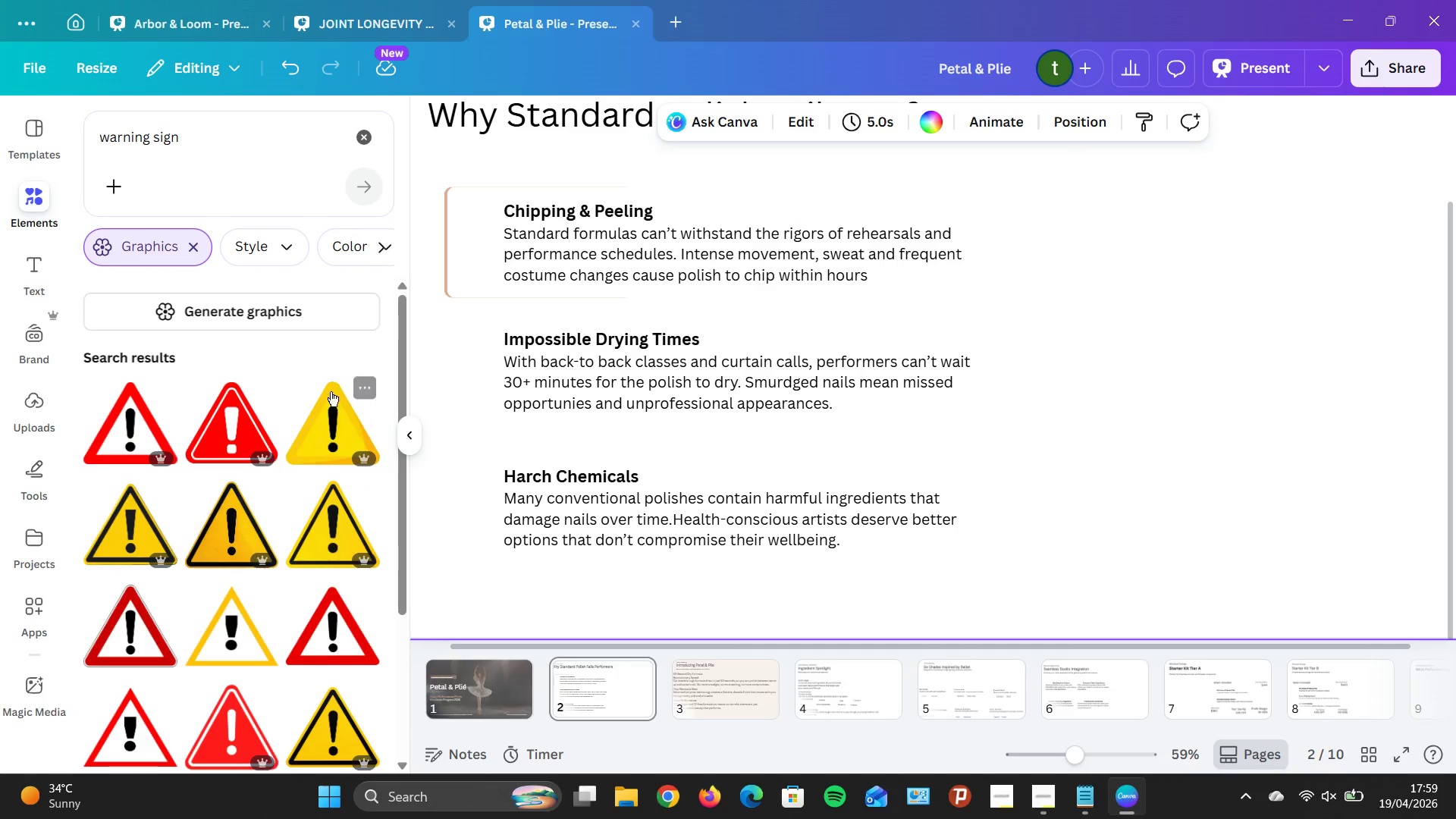 
scroll: coordinate [325, 401], scroll_direction: none, amount: 0.0
 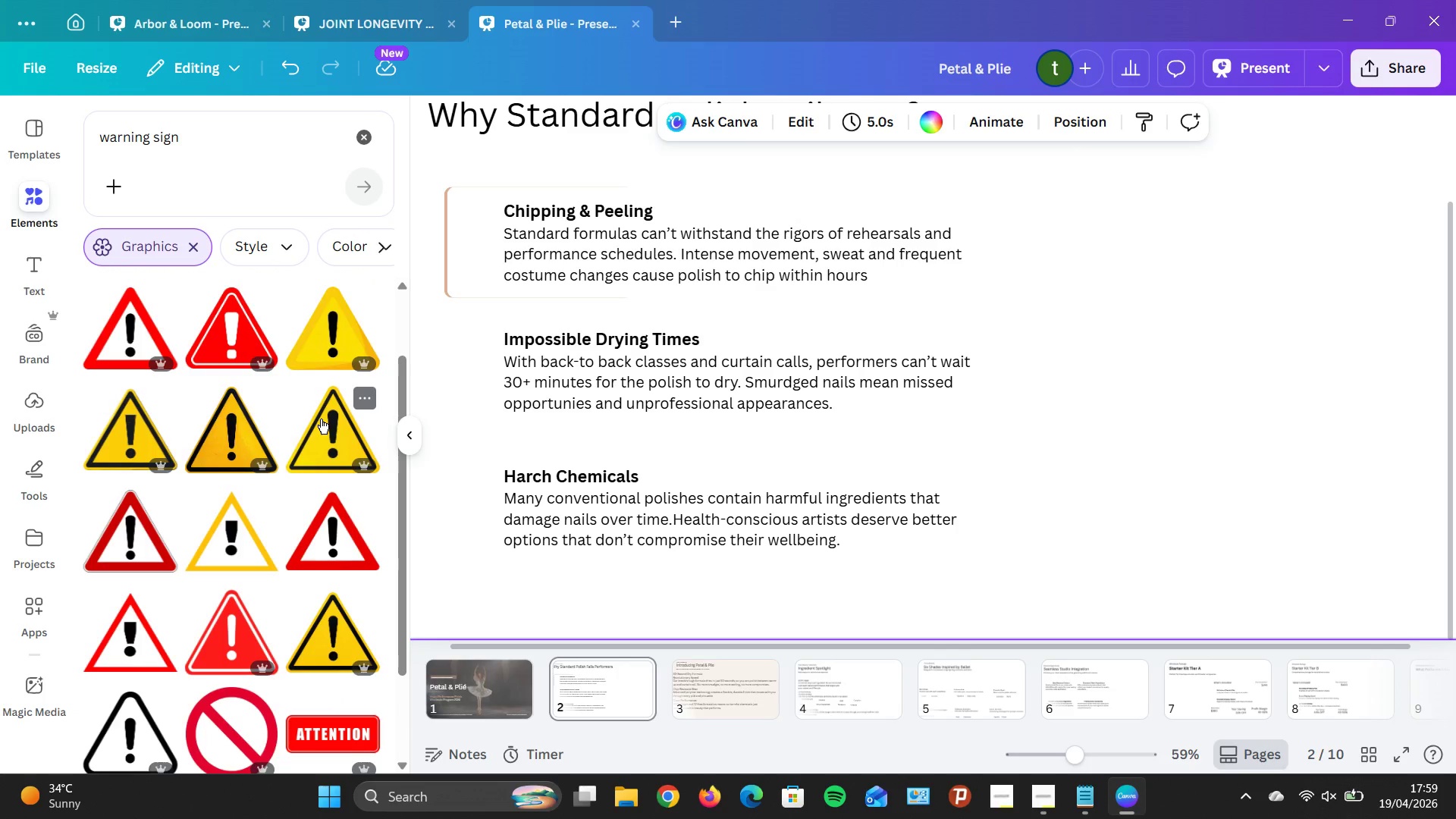 
scroll: coordinate [215, 438], scroll_direction: down, amount: 16.0
 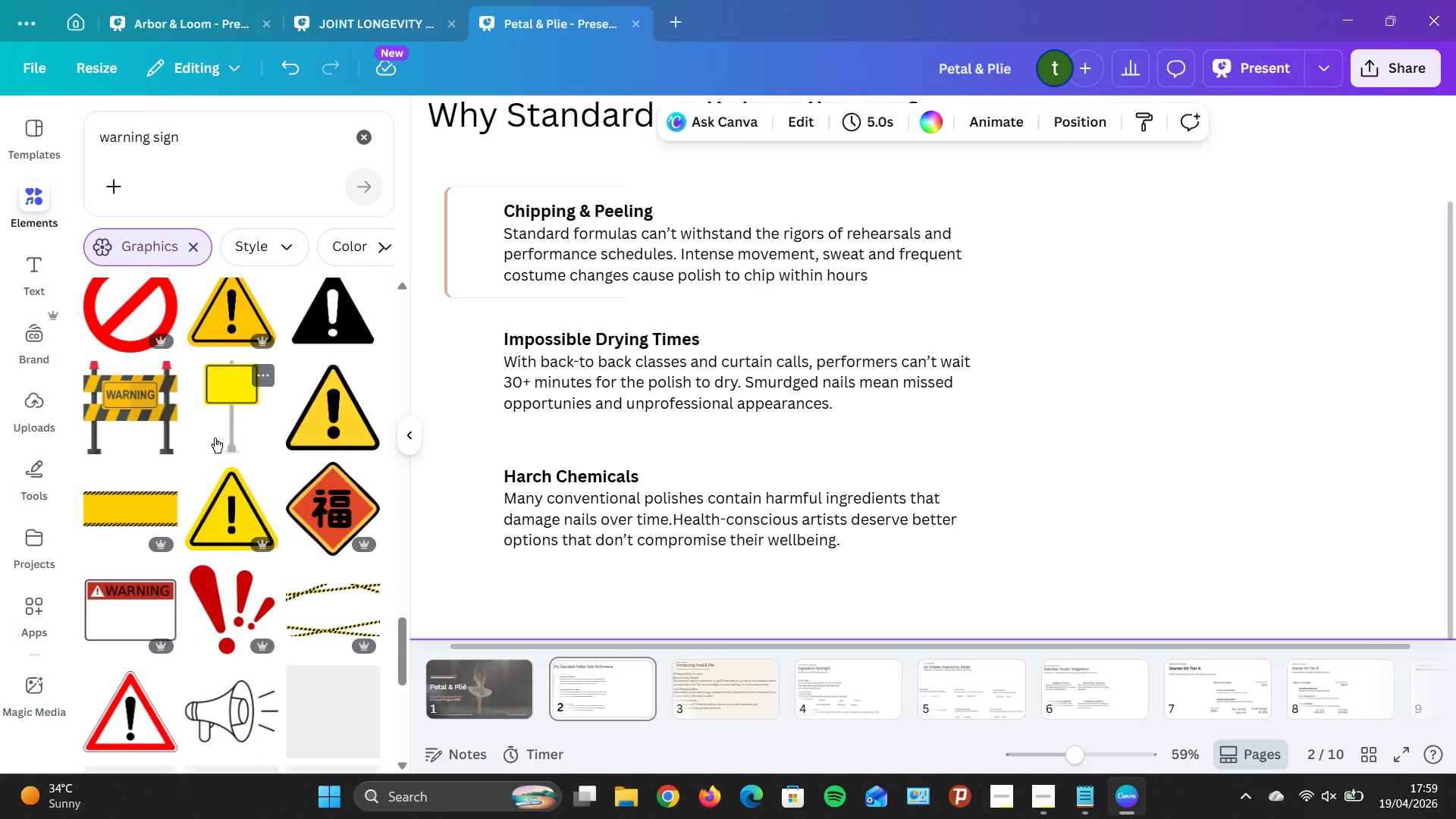 
scroll: coordinate [220, 428], scroll_direction: down, amount: 12.0
 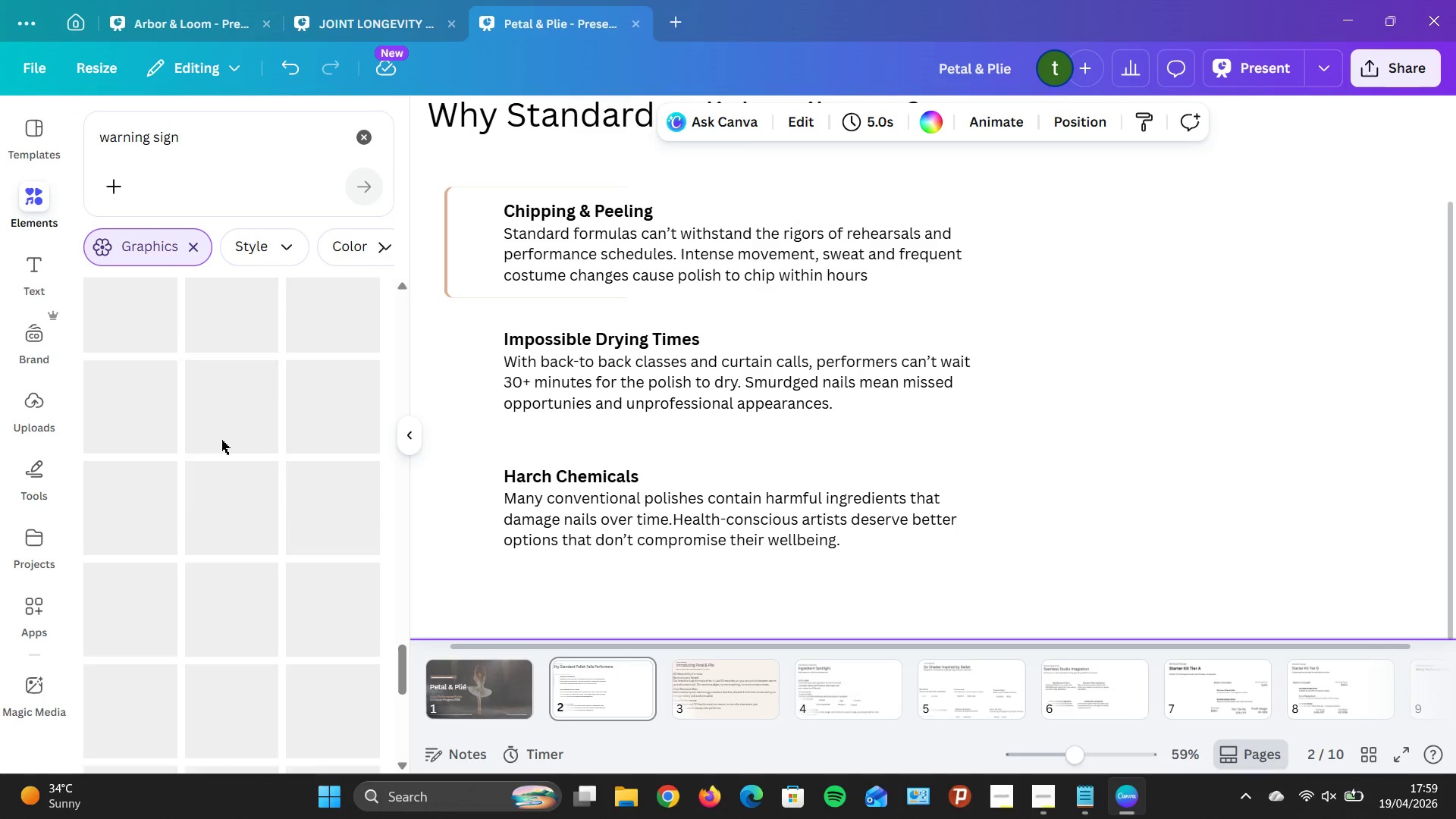 
scroll: coordinate [222, 416], scroll_direction: up, amount: 38.0
 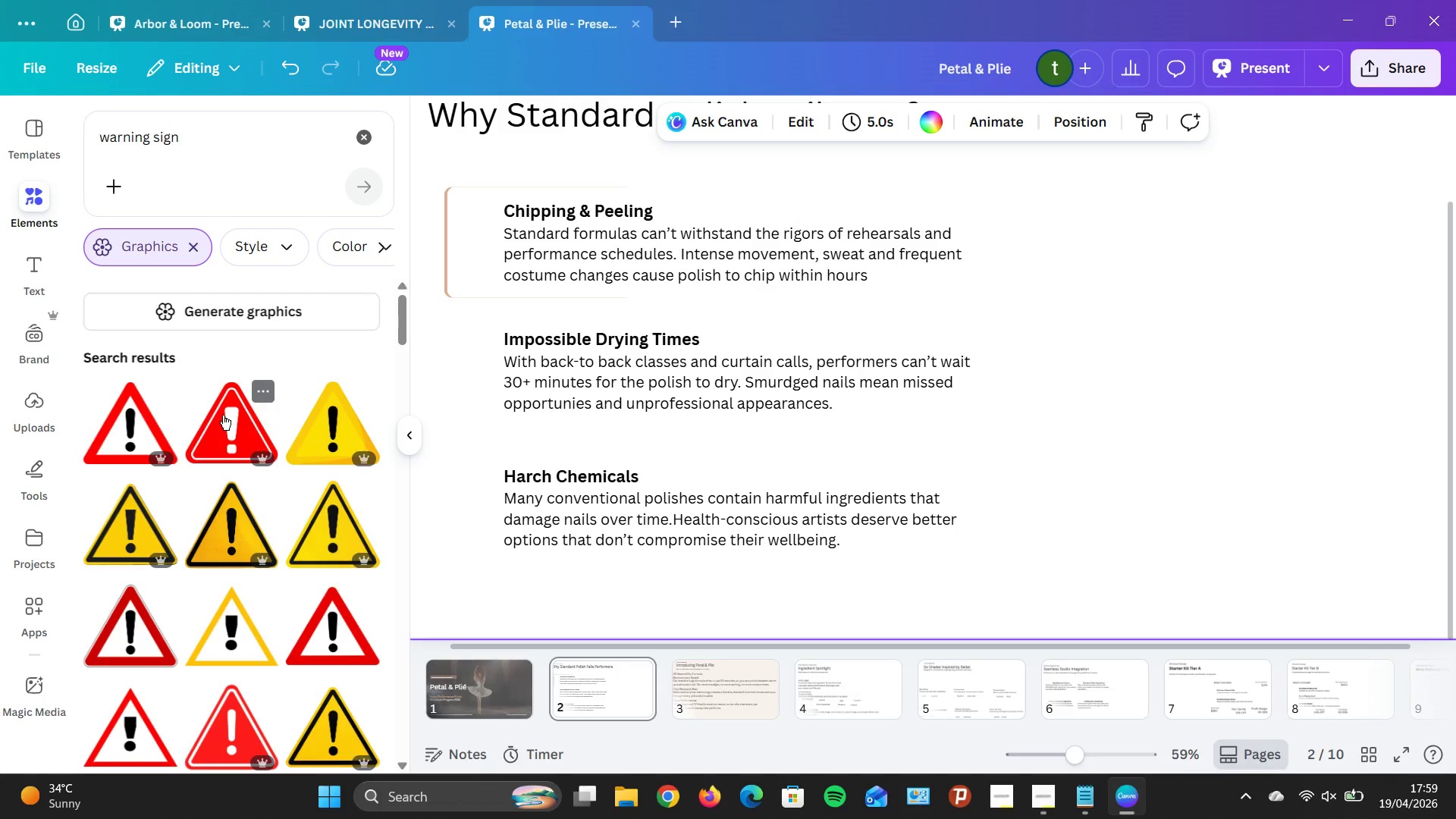 
scroll: coordinate [223, 415], scroll_direction: none, amount: 0.0
 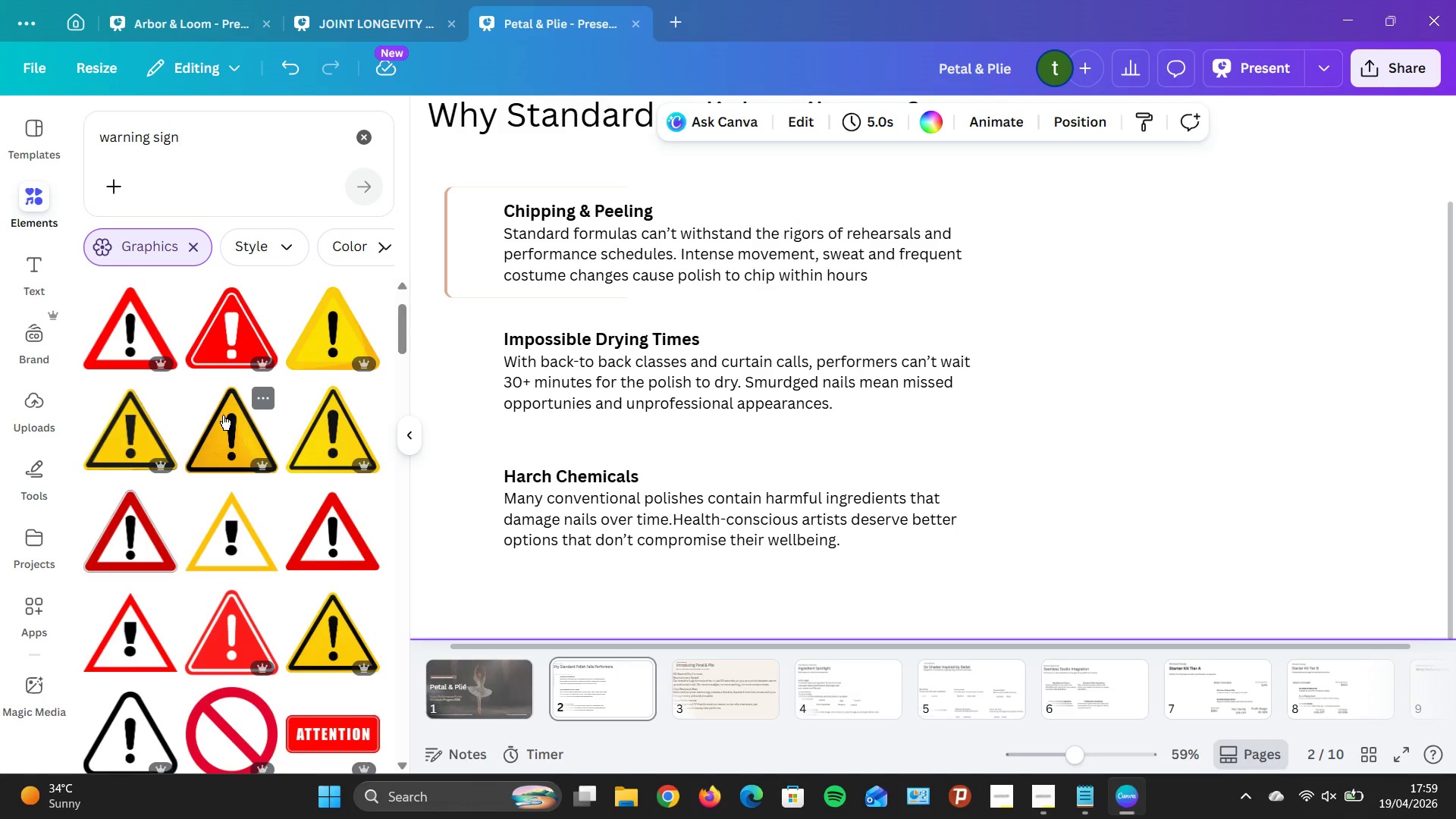 
scroll: coordinate [218, 425], scroll_direction: down, amount: 3.0
 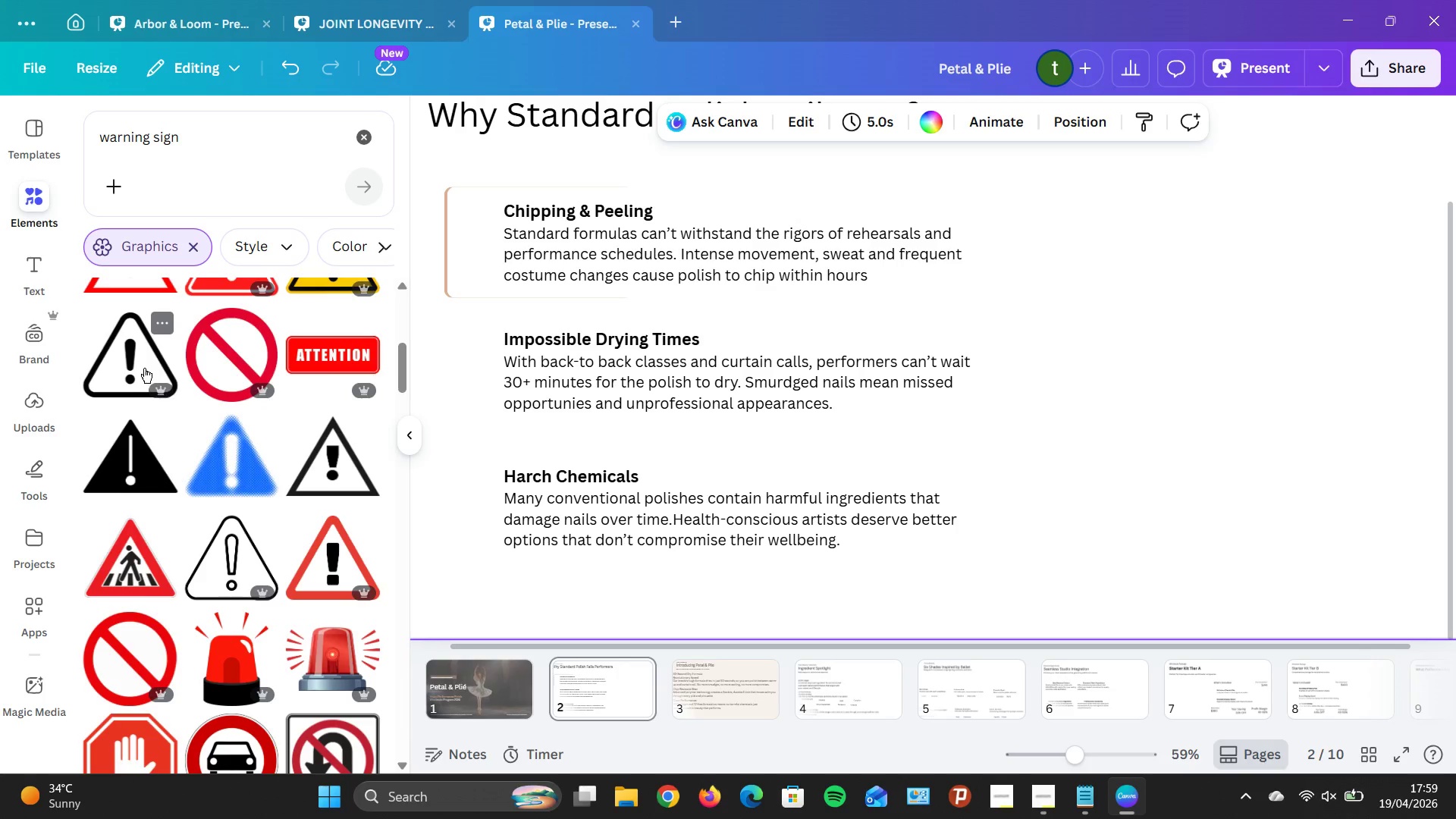 
left_click_drag(start_coordinate=[143, 366], to_coordinate=[1178, 342])
 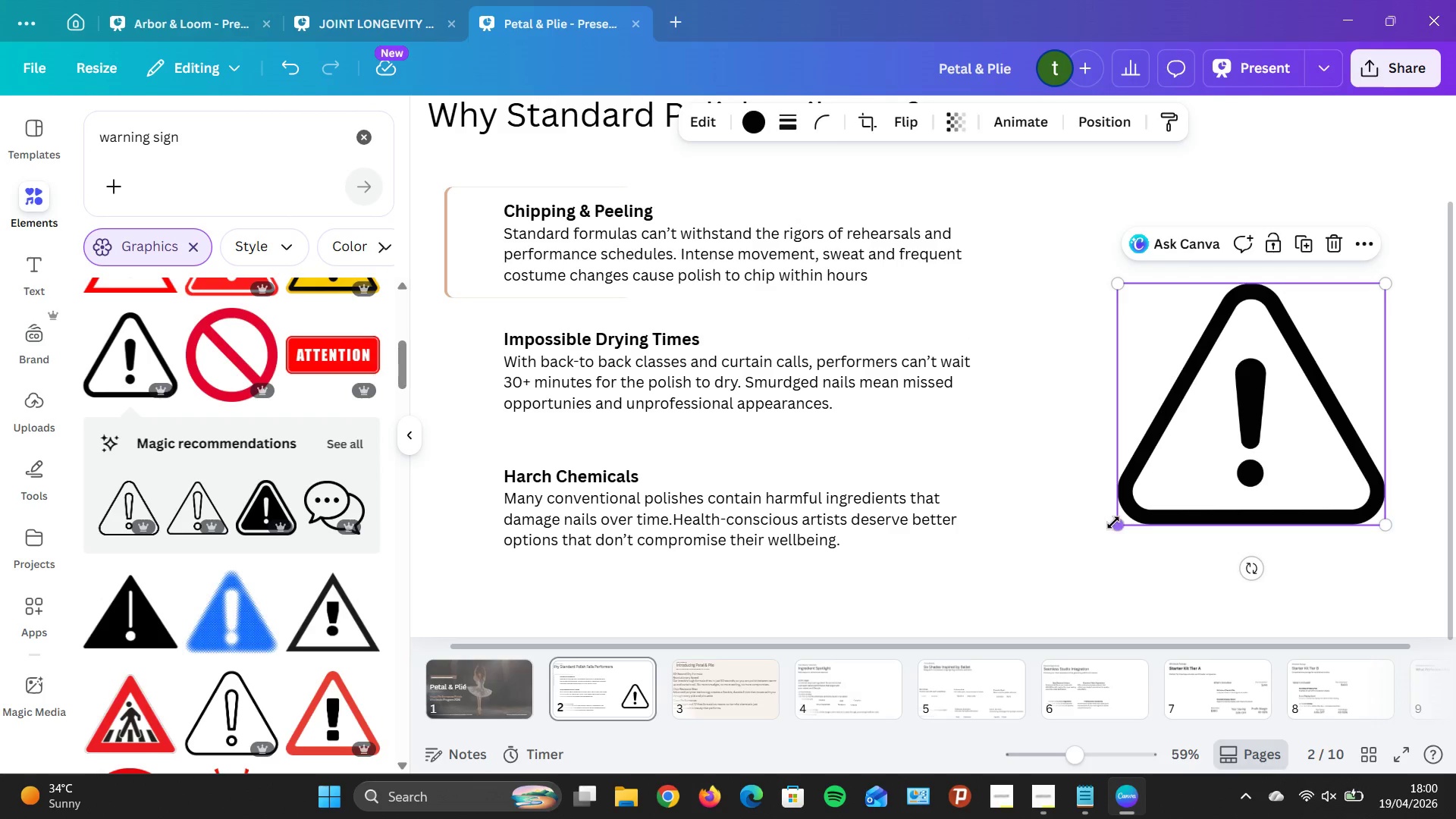 
left_click_drag(start_coordinate=[1113, 522], to_coordinate=[1316, 296])
 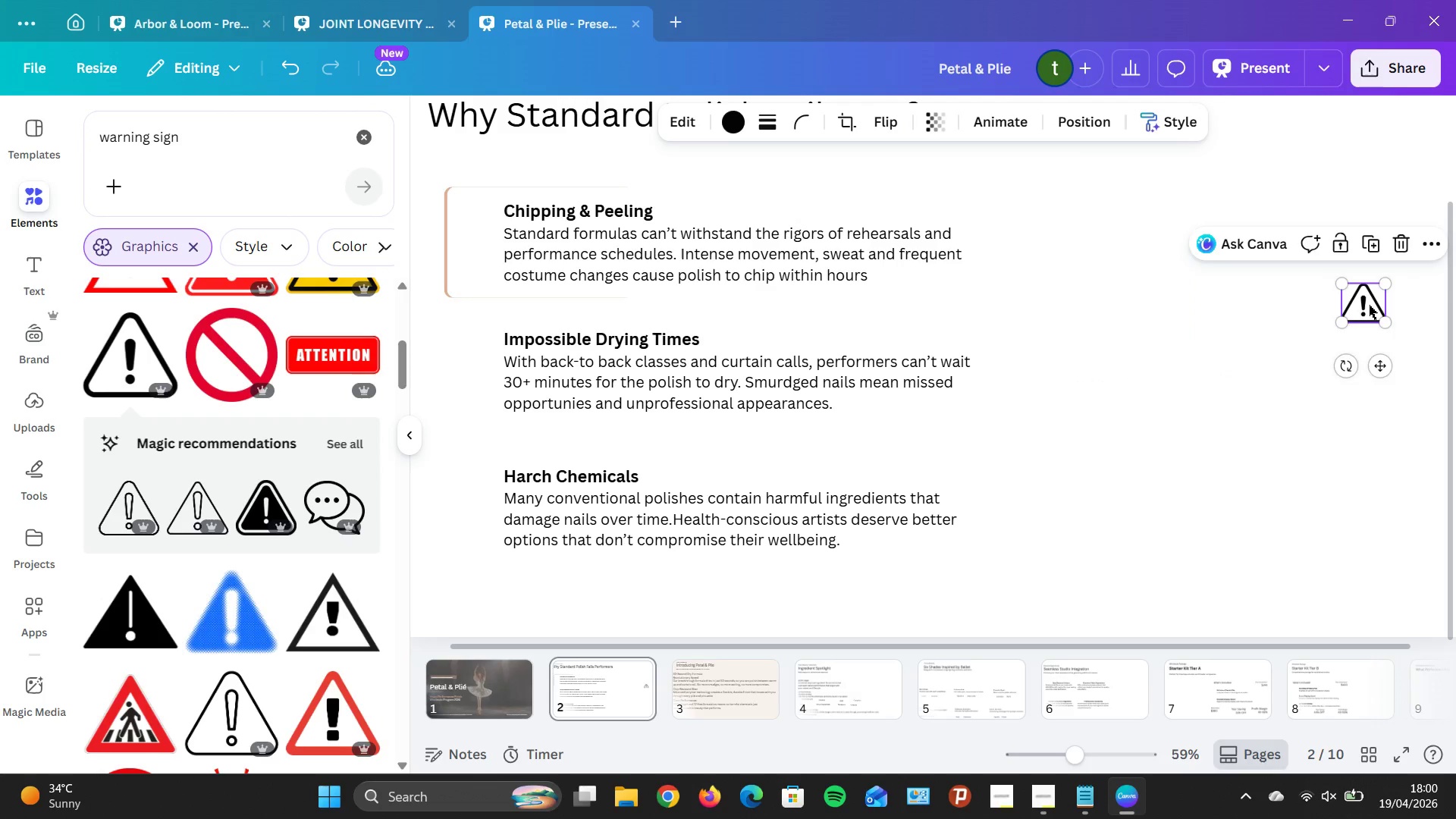 
left_click_drag(start_coordinate=[1369, 303], to_coordinate=[1338, 327])
 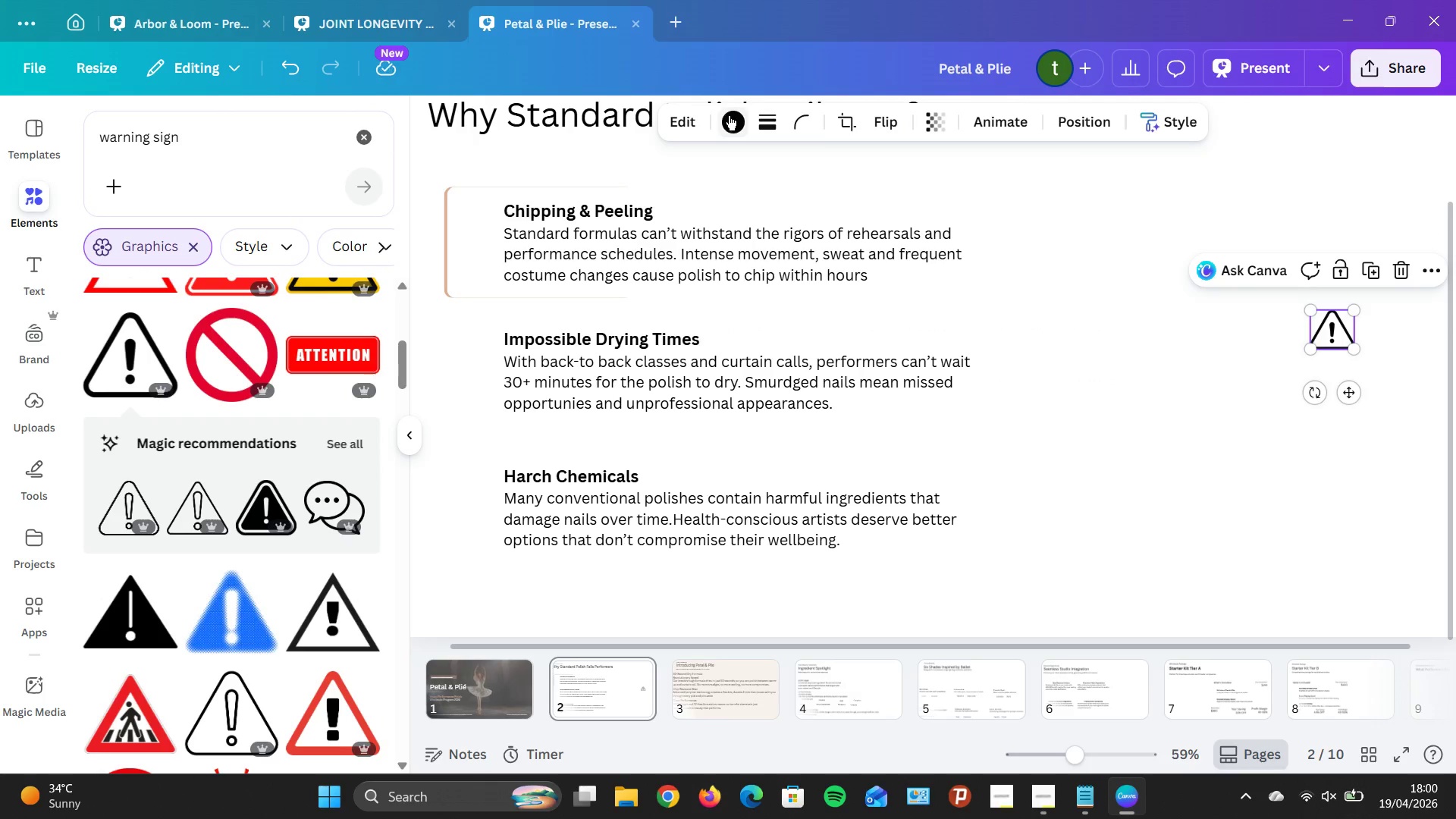 
left_click([729, 115])
 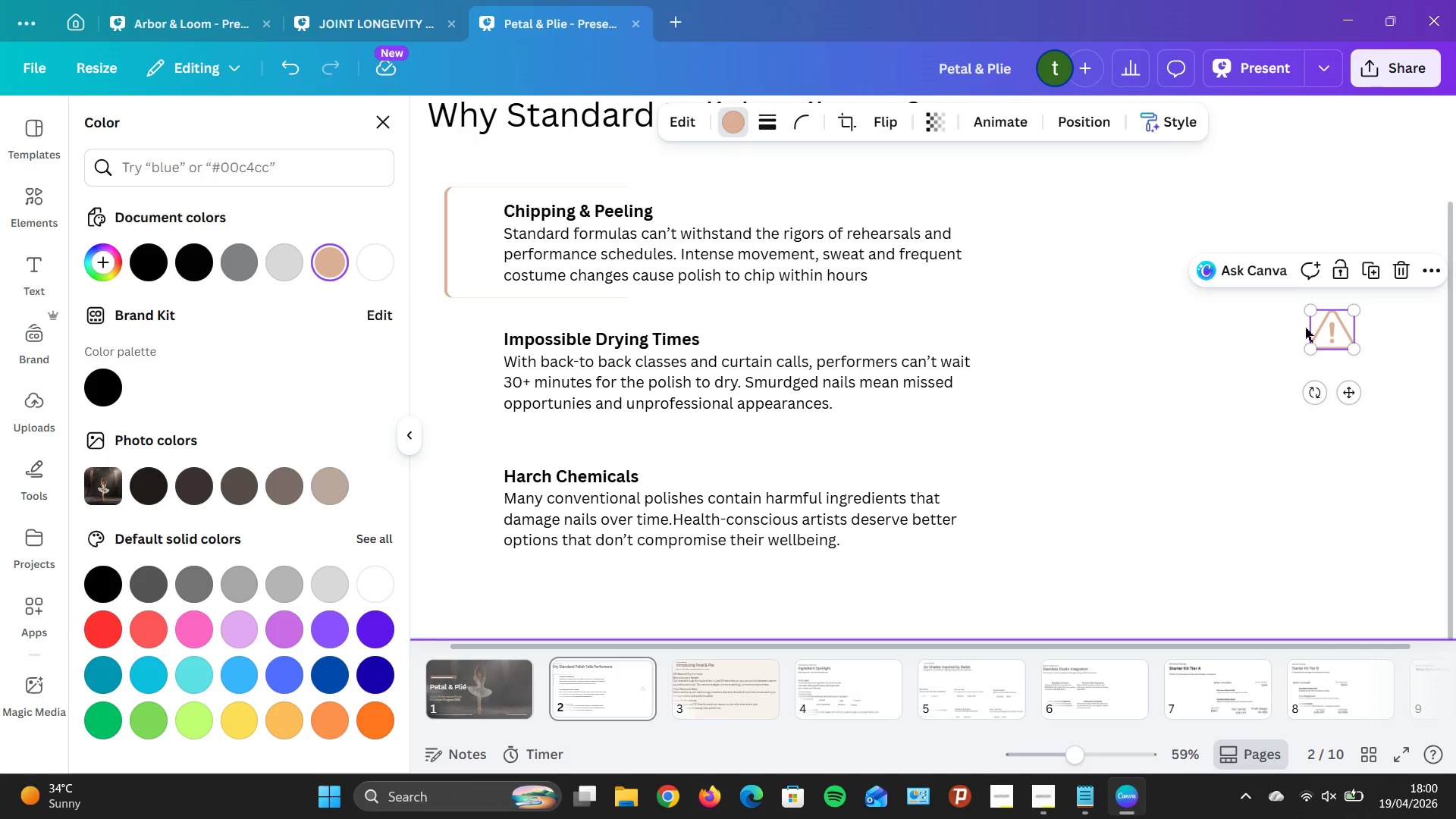 
left_click_drag(start_coordinate=[1337, 334], to_coordinate=[476, 229])
 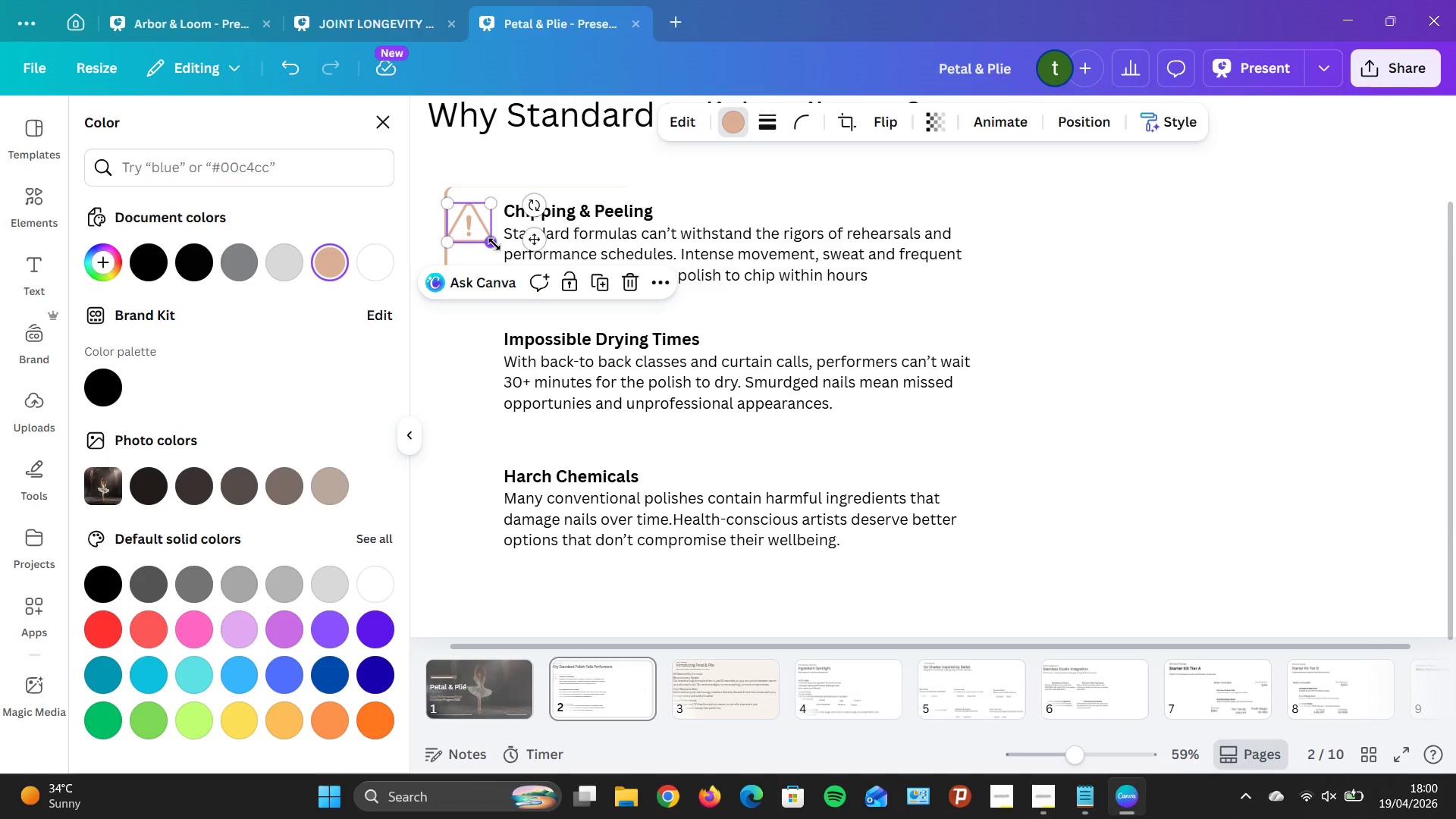 
left_click_drag(start_coordinate=[494, 244], to_coordinate=[483, 231])
 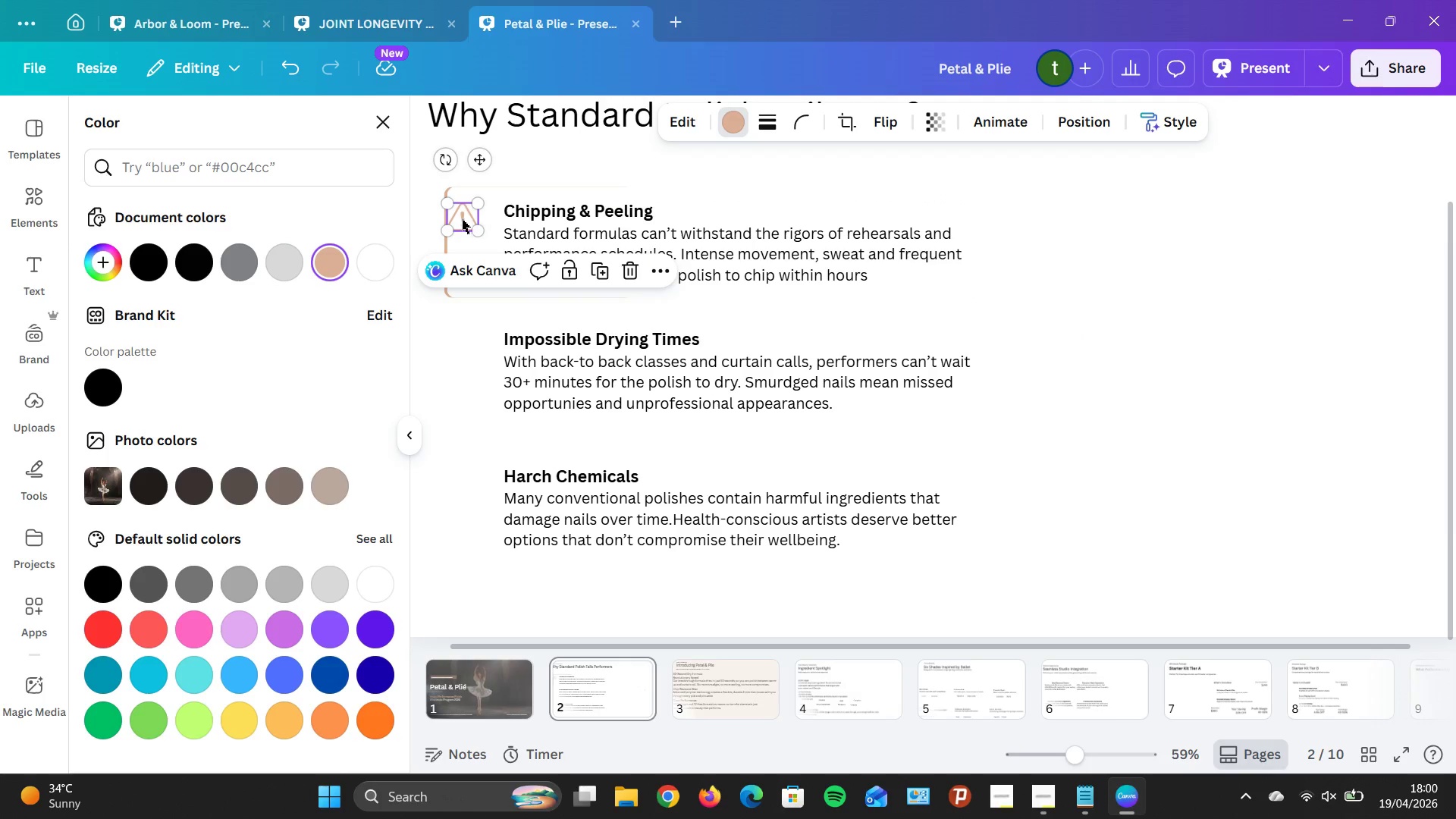 
left_click_drag(start_coordinate=[461, 219], to_coordinate=[474, 218])
 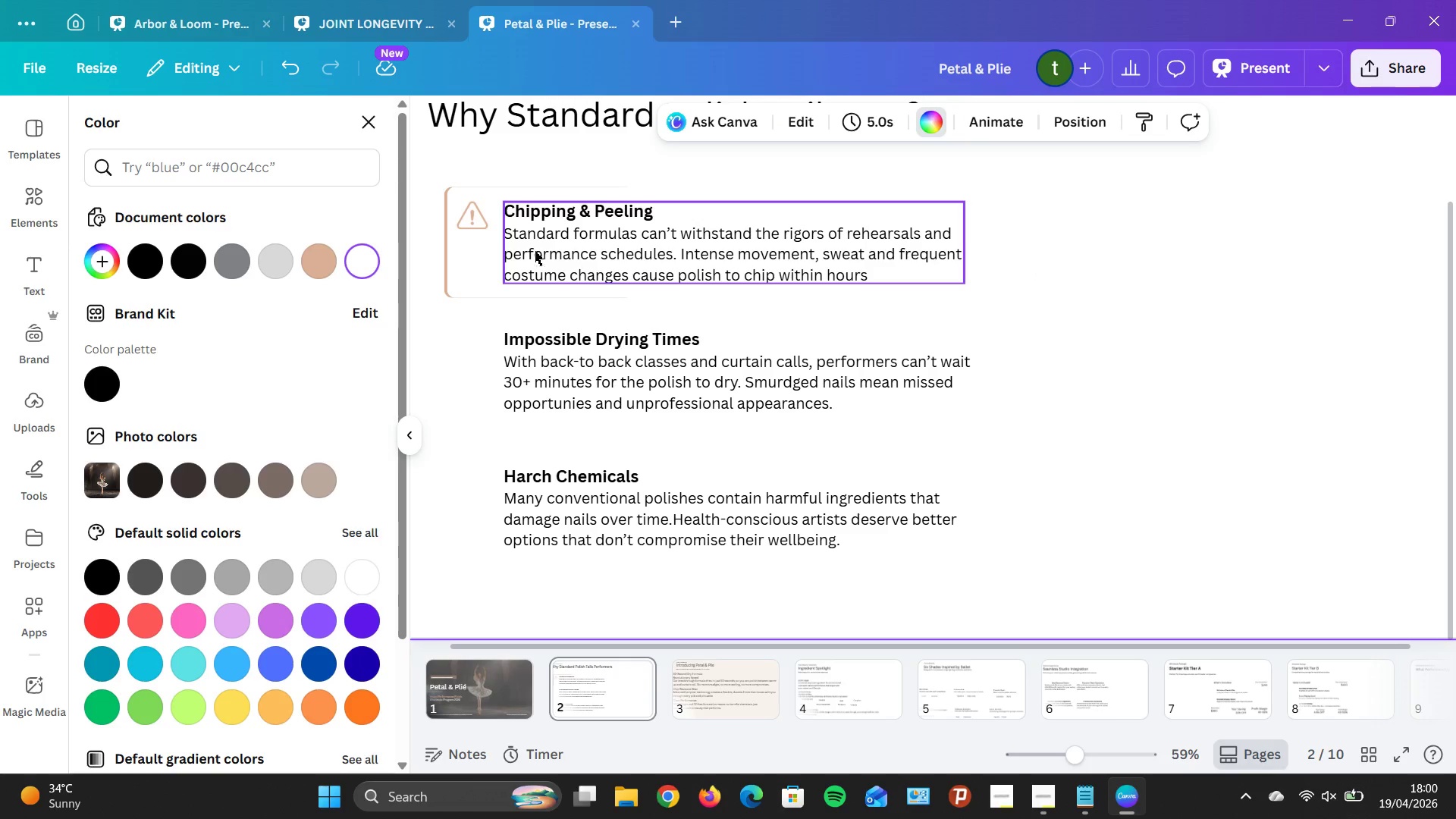 
left_click([468, 226])
 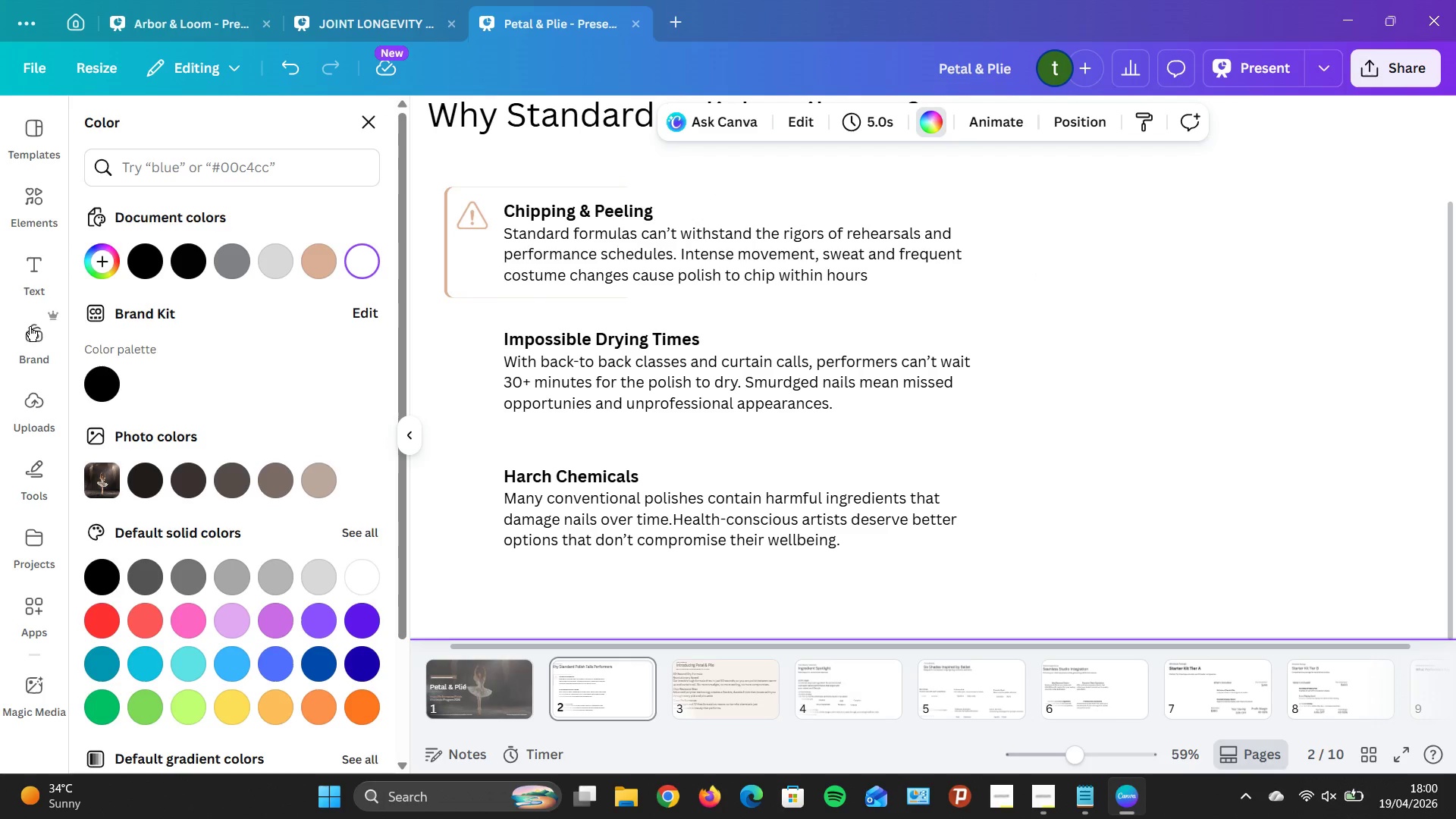 
wait(6.36)
 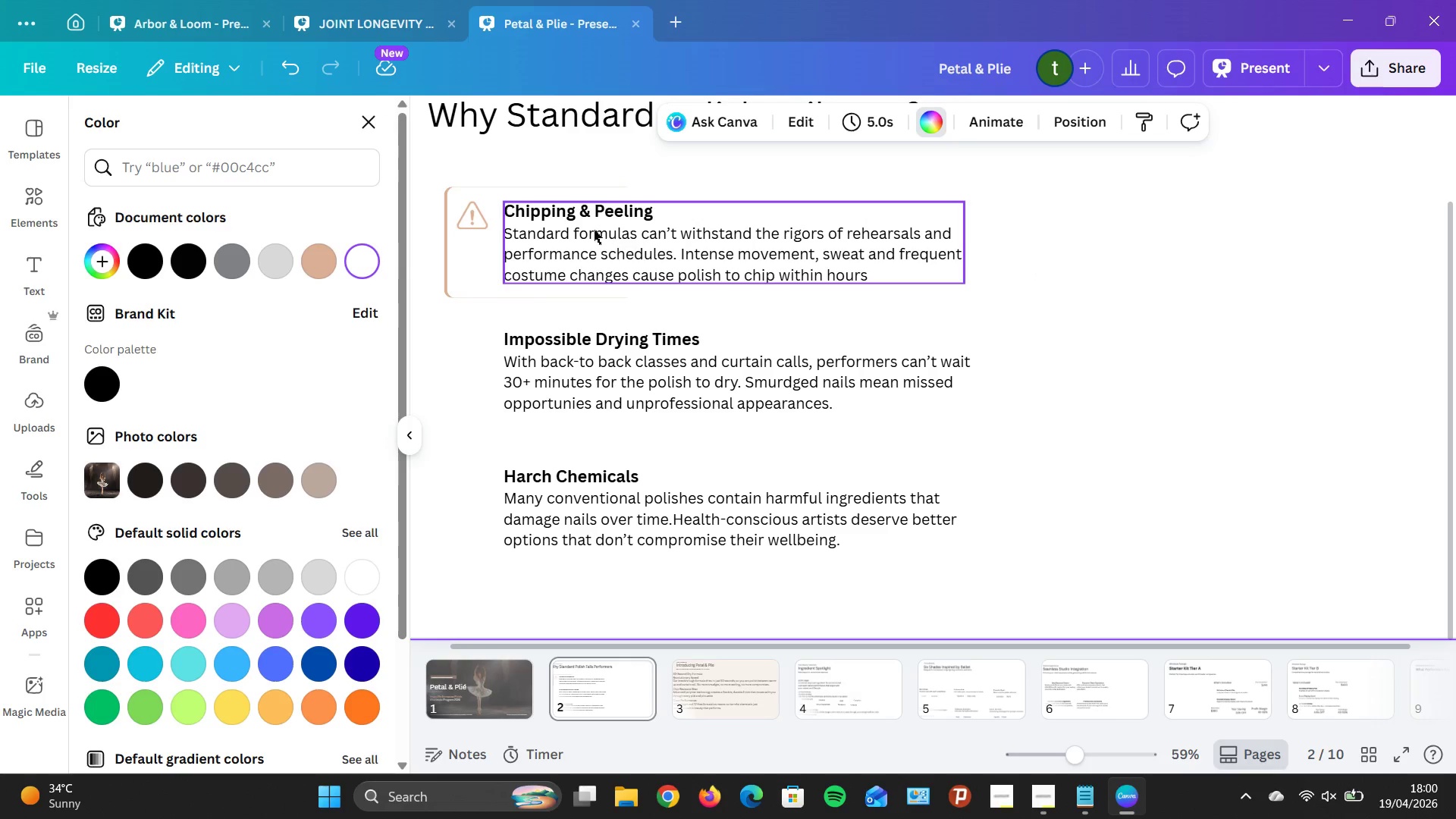 
left_click([22, 201])
 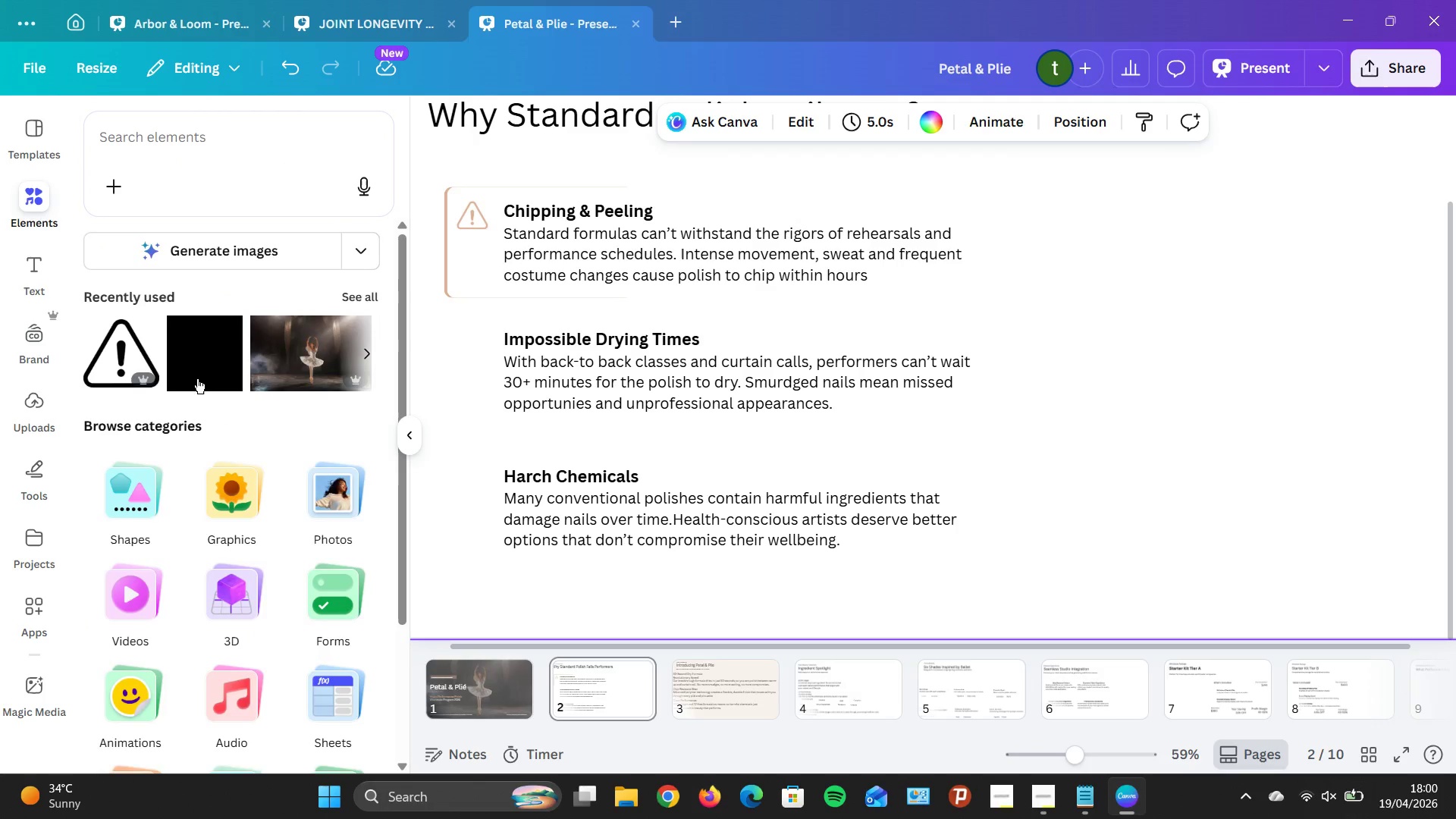 
scroll: coordinate [221, 593], scroll_direction: none, amount: 0.0
 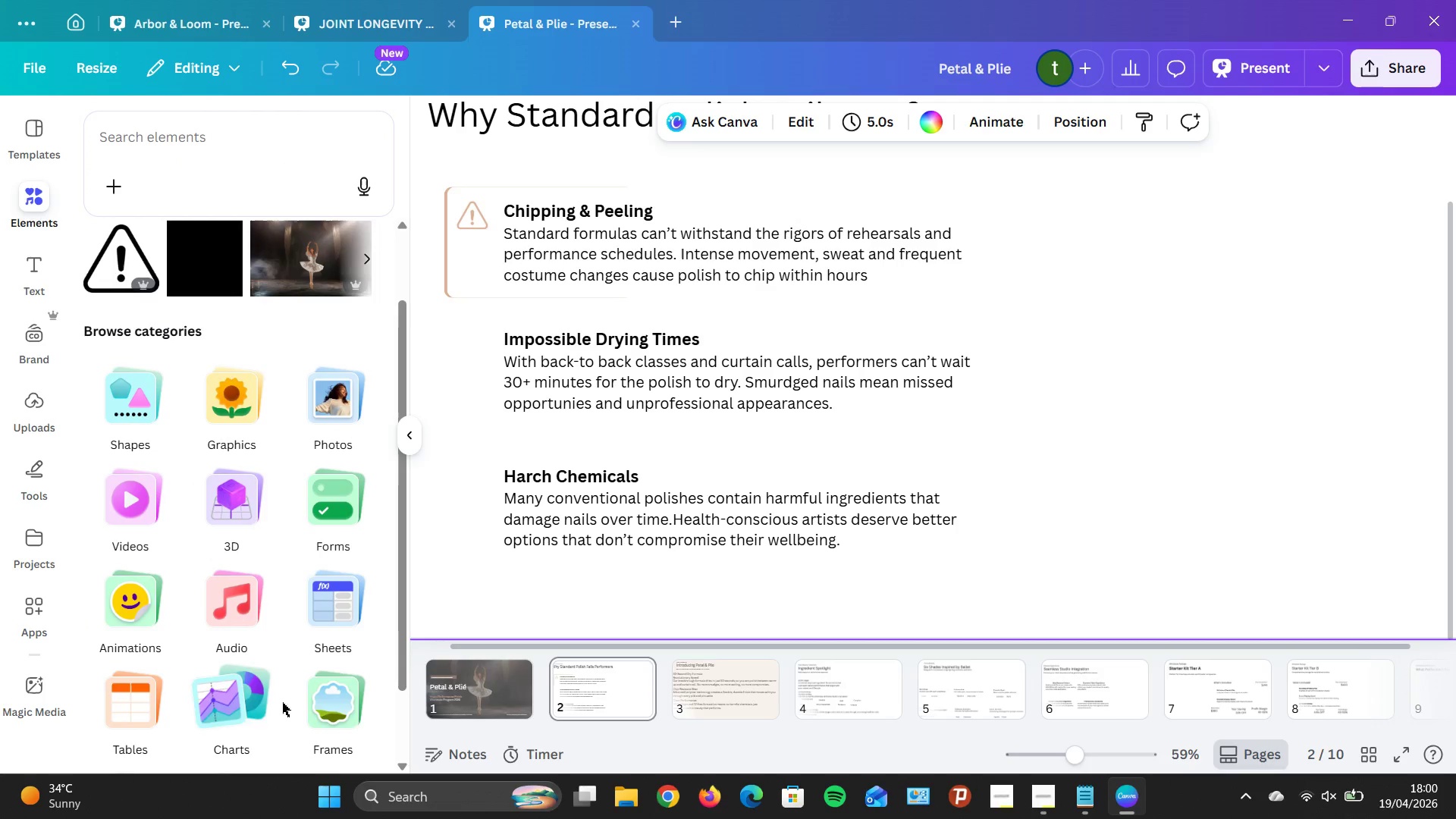 
left_click([326, 691])
 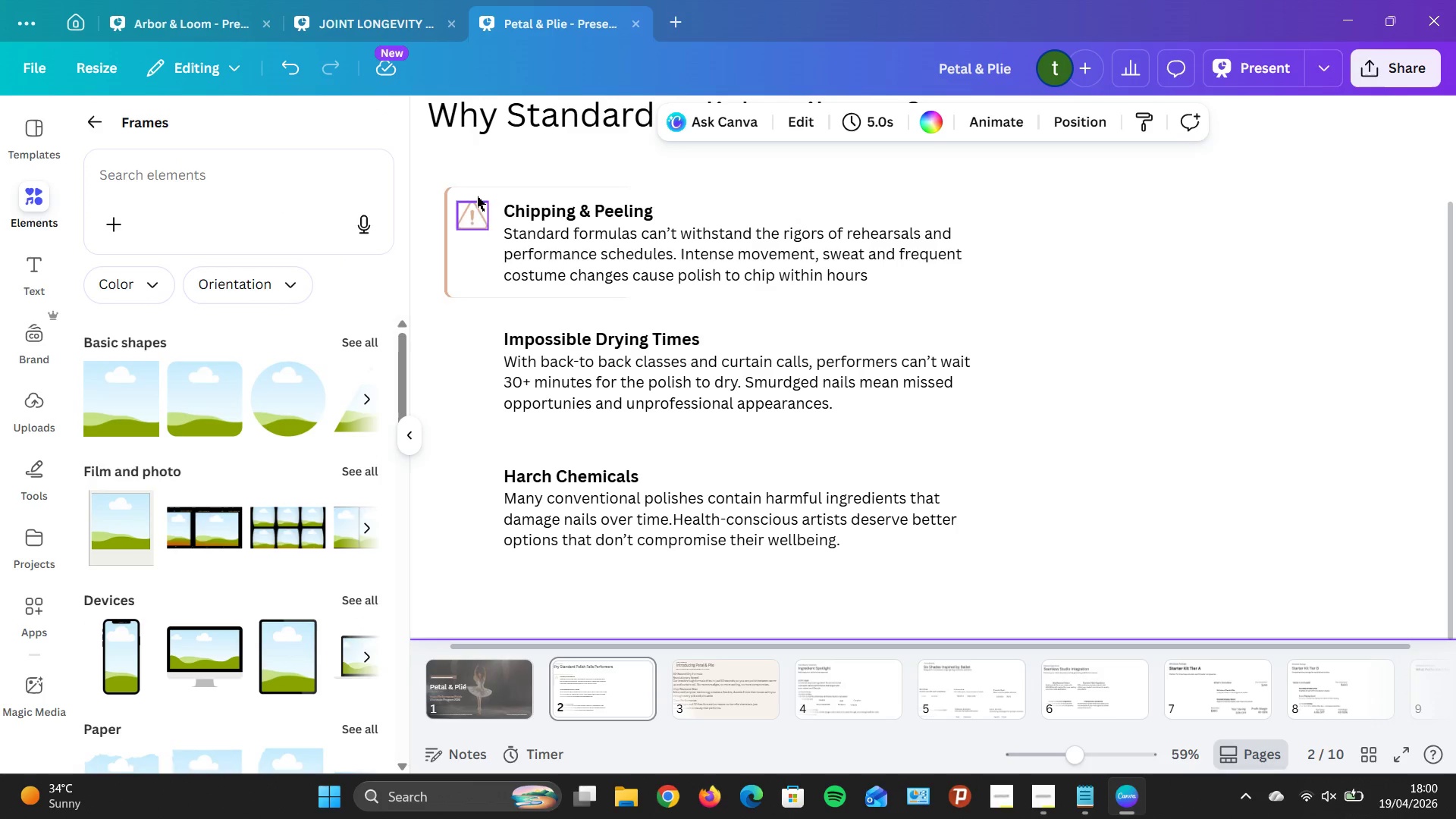 
left_click_drag(start_coordinate=[473, 212], to_coordinate=[1169, 394])
 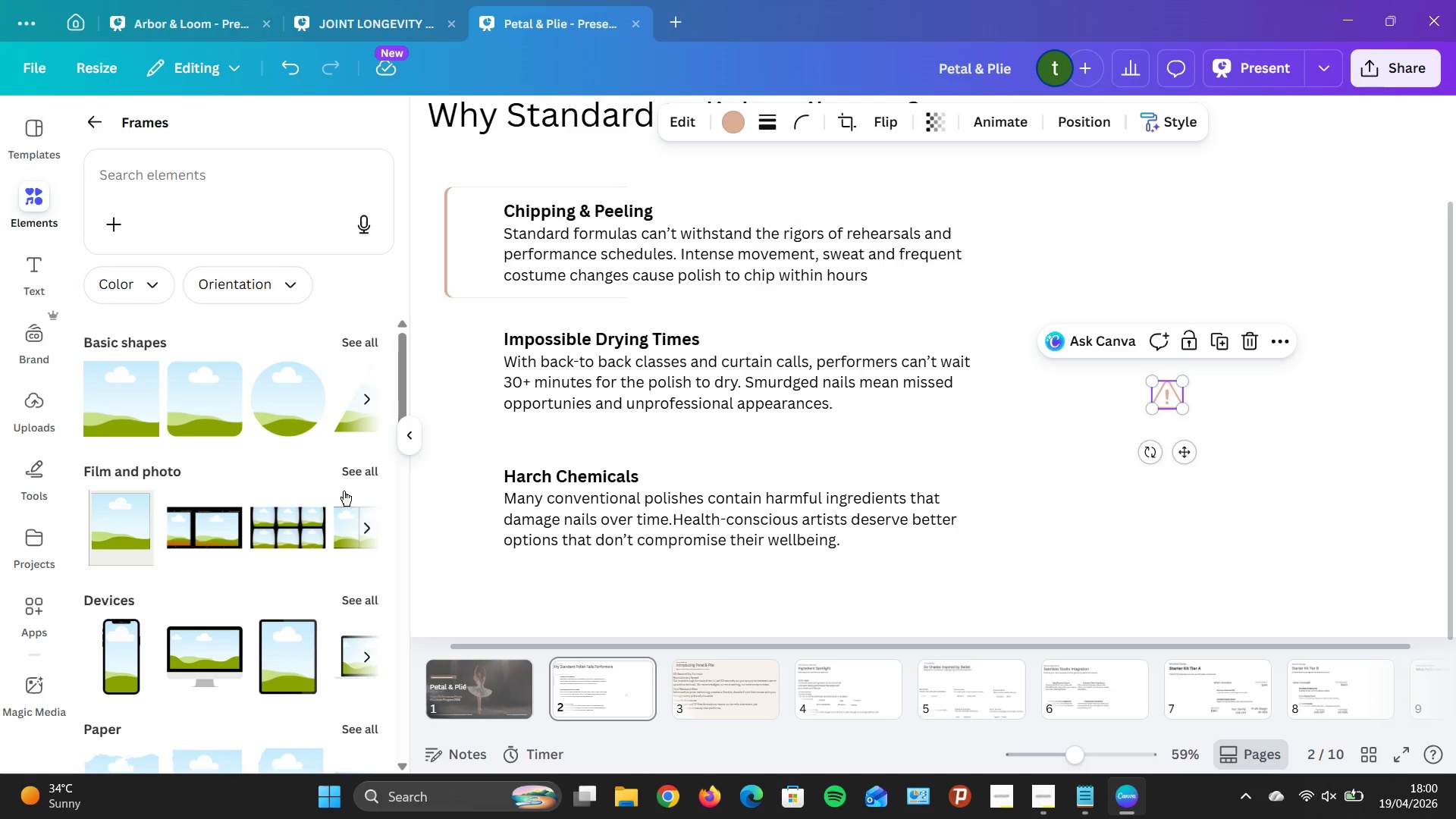 
left_click([260, 408])
 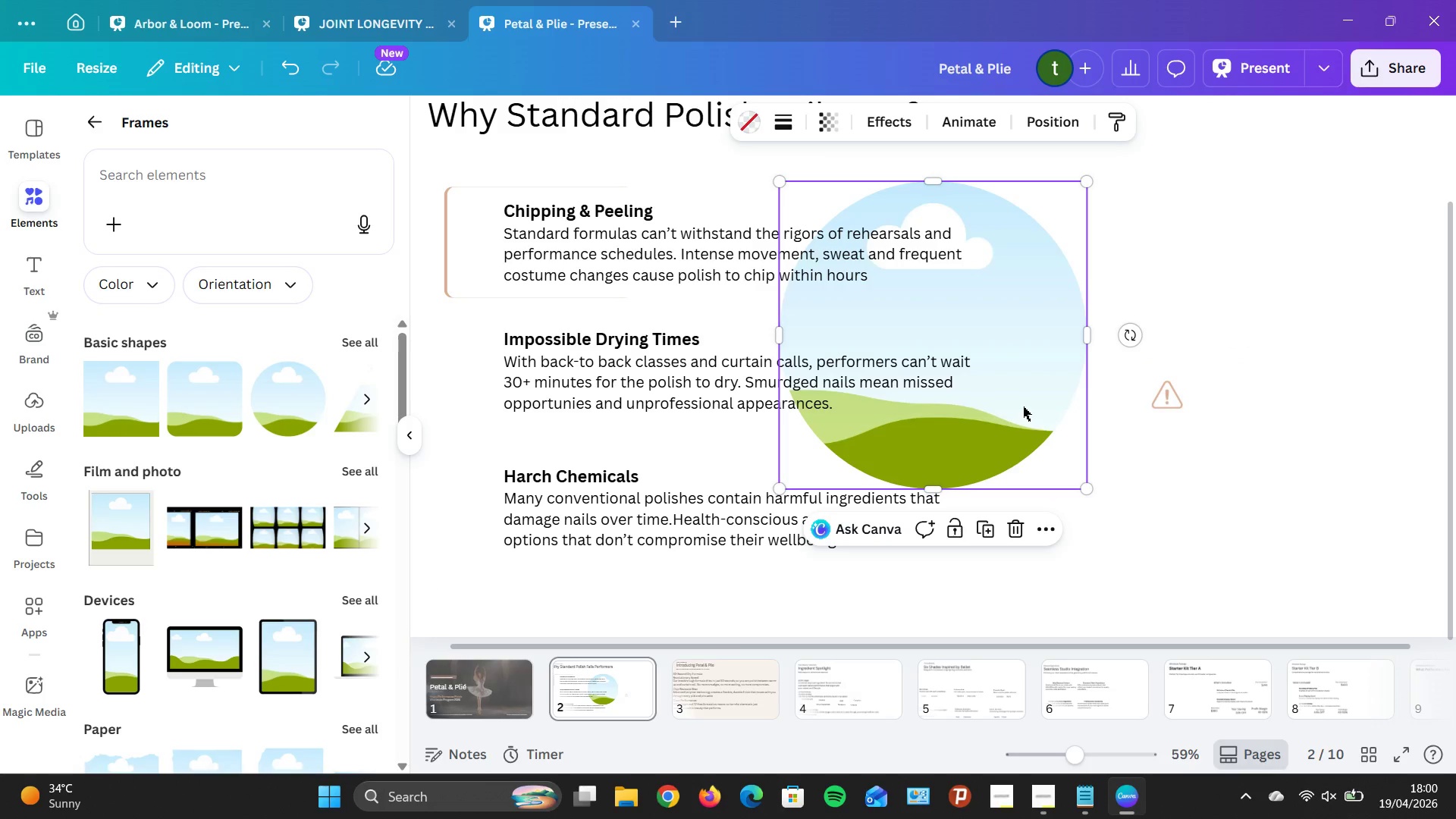 
left_click_drag(start_coordinate=[1023, 406], to_coordinate=[1050, 504])
 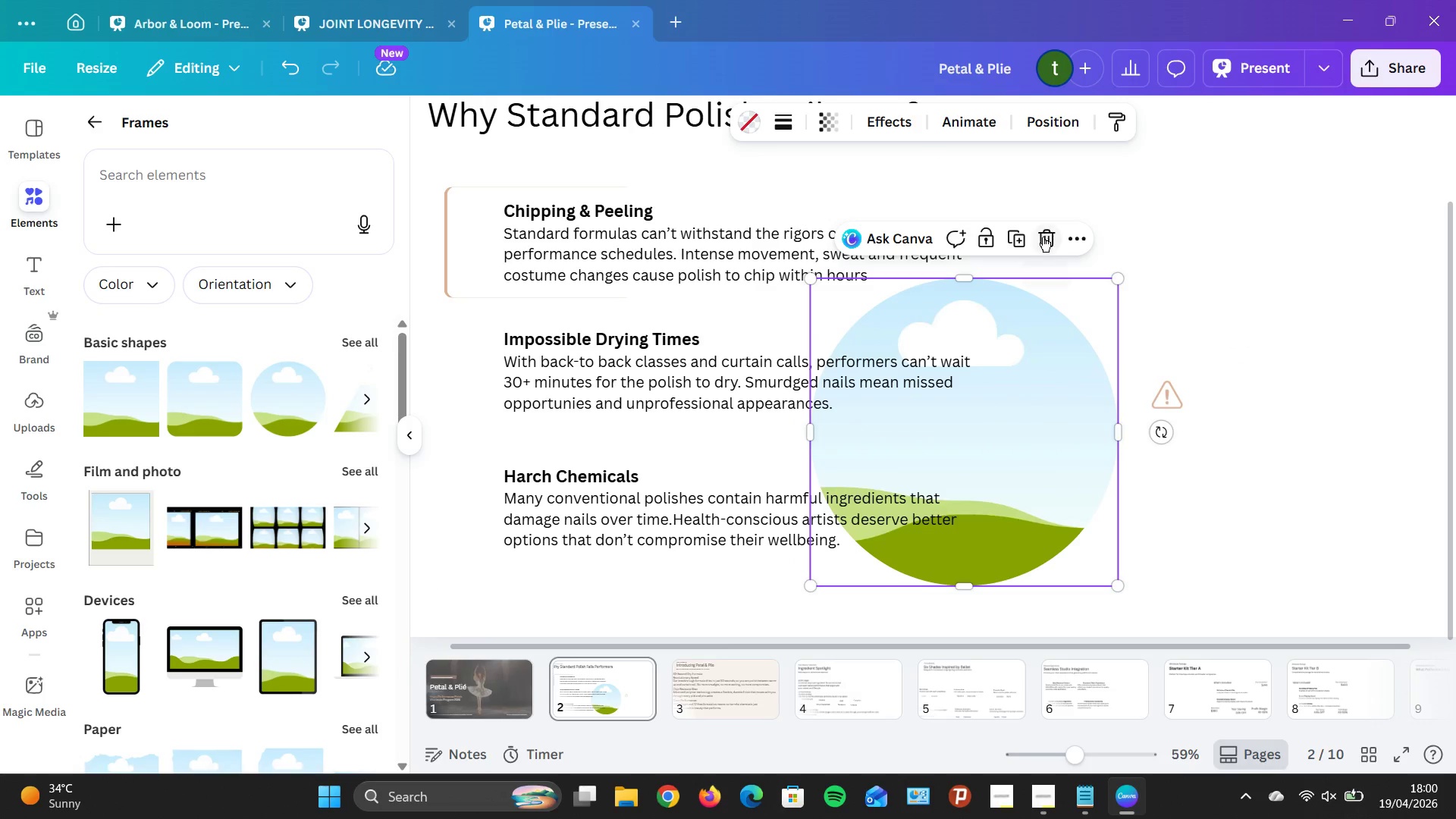 
double_click([1043, 237])
 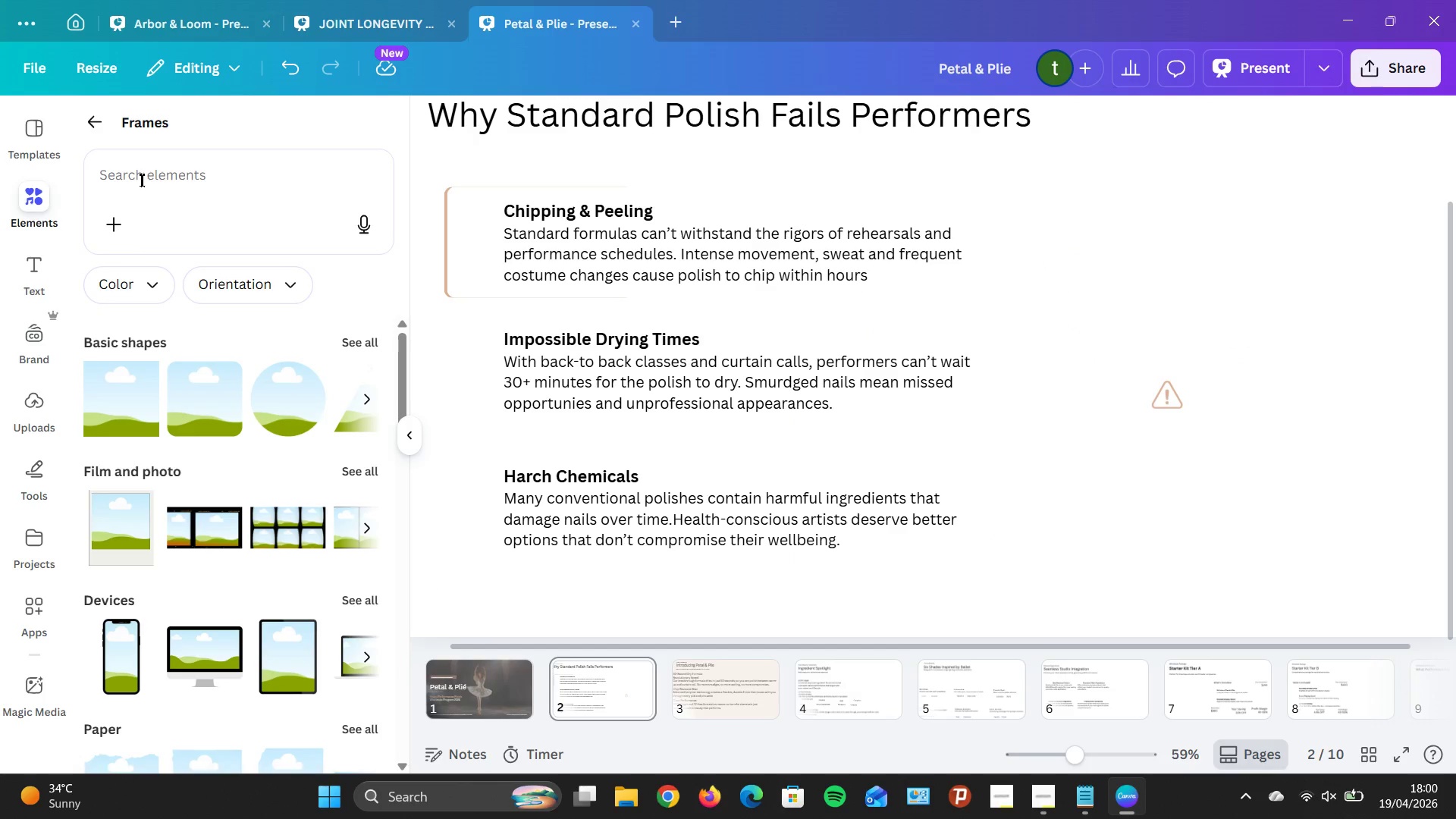 
left_click([96, 133])
 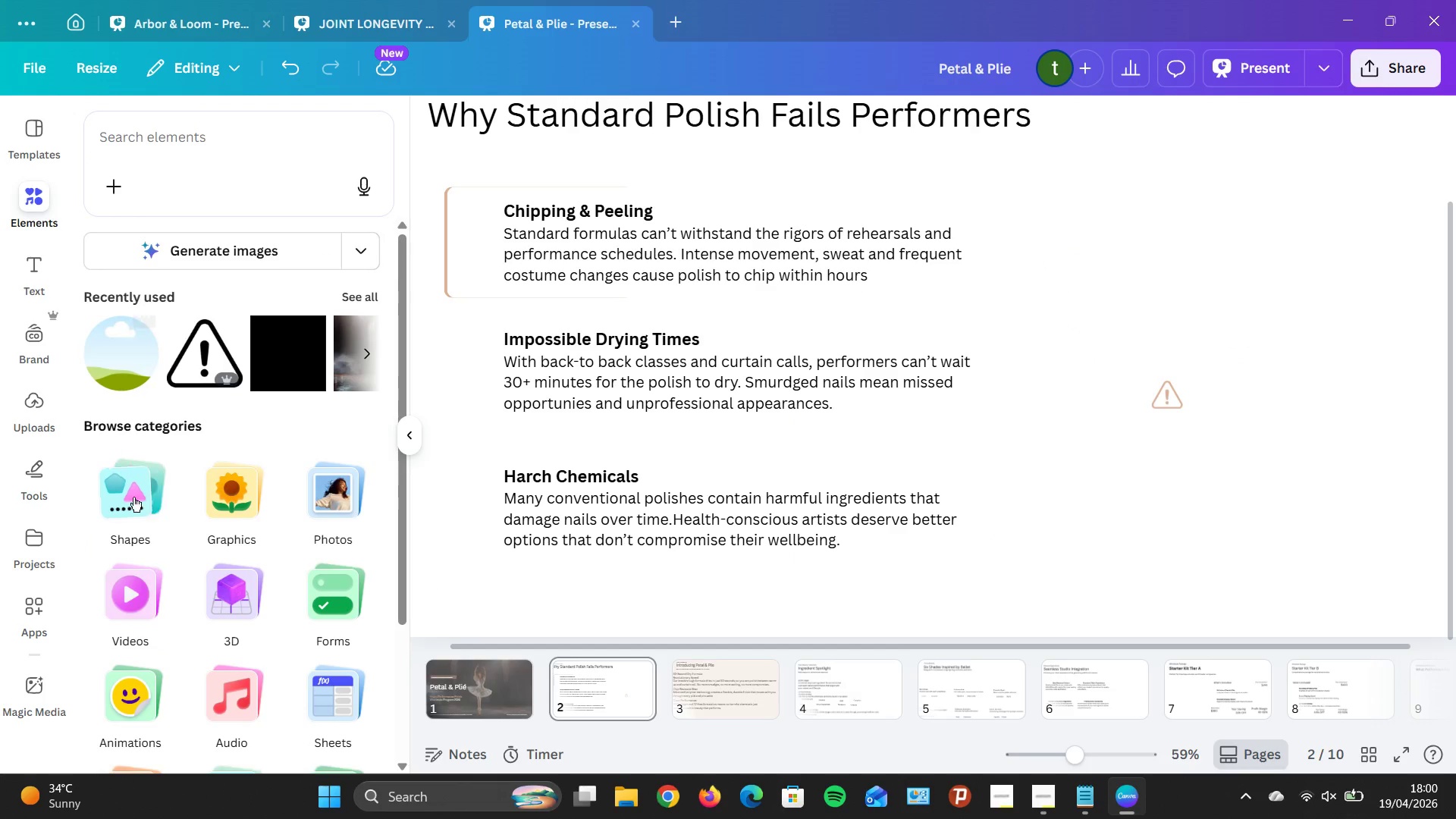 
left_click([134, 500])
 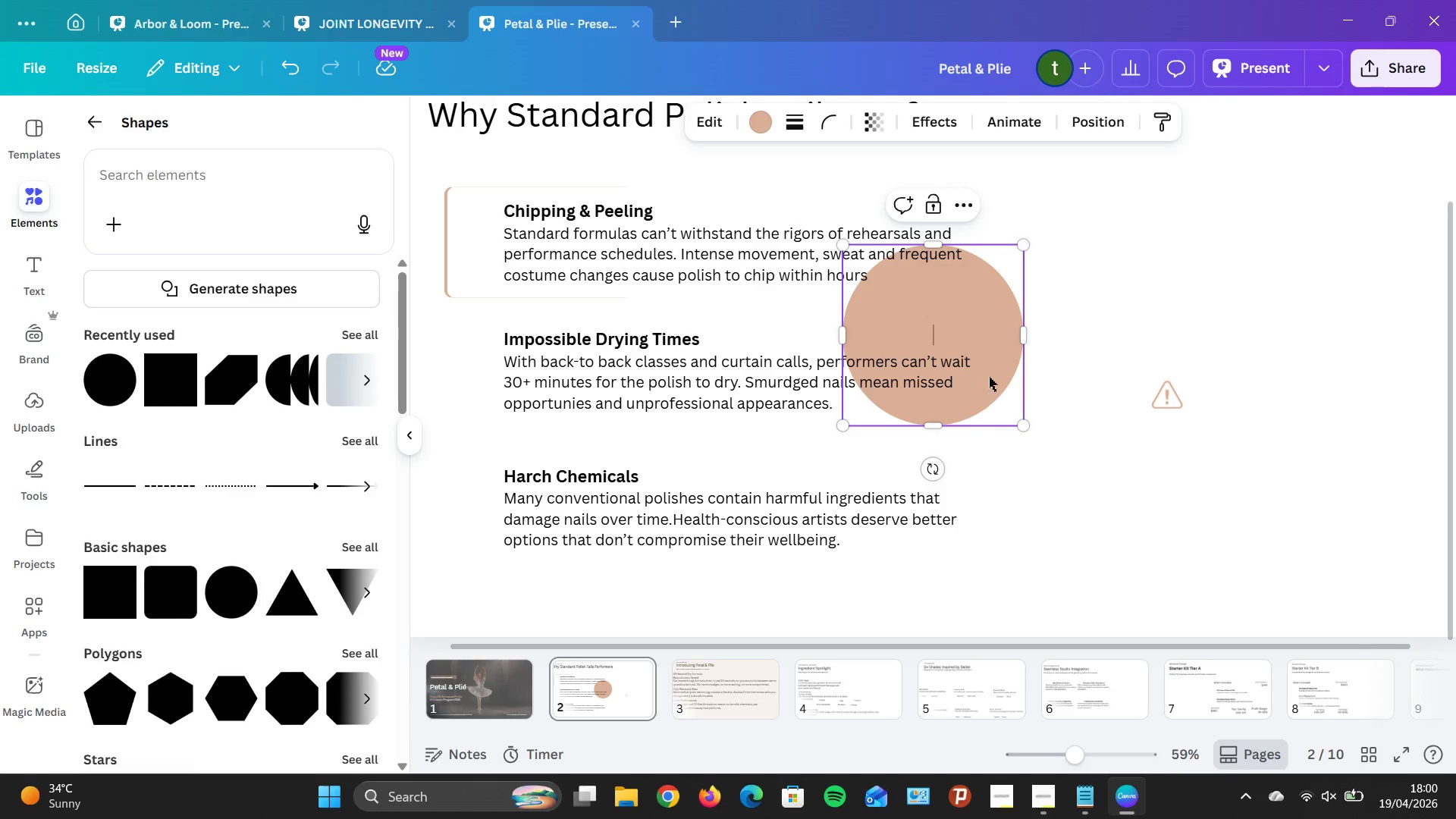 
left_click_drag(start_coordinate=[990, 320], to_coordinate=[1209, 388])
 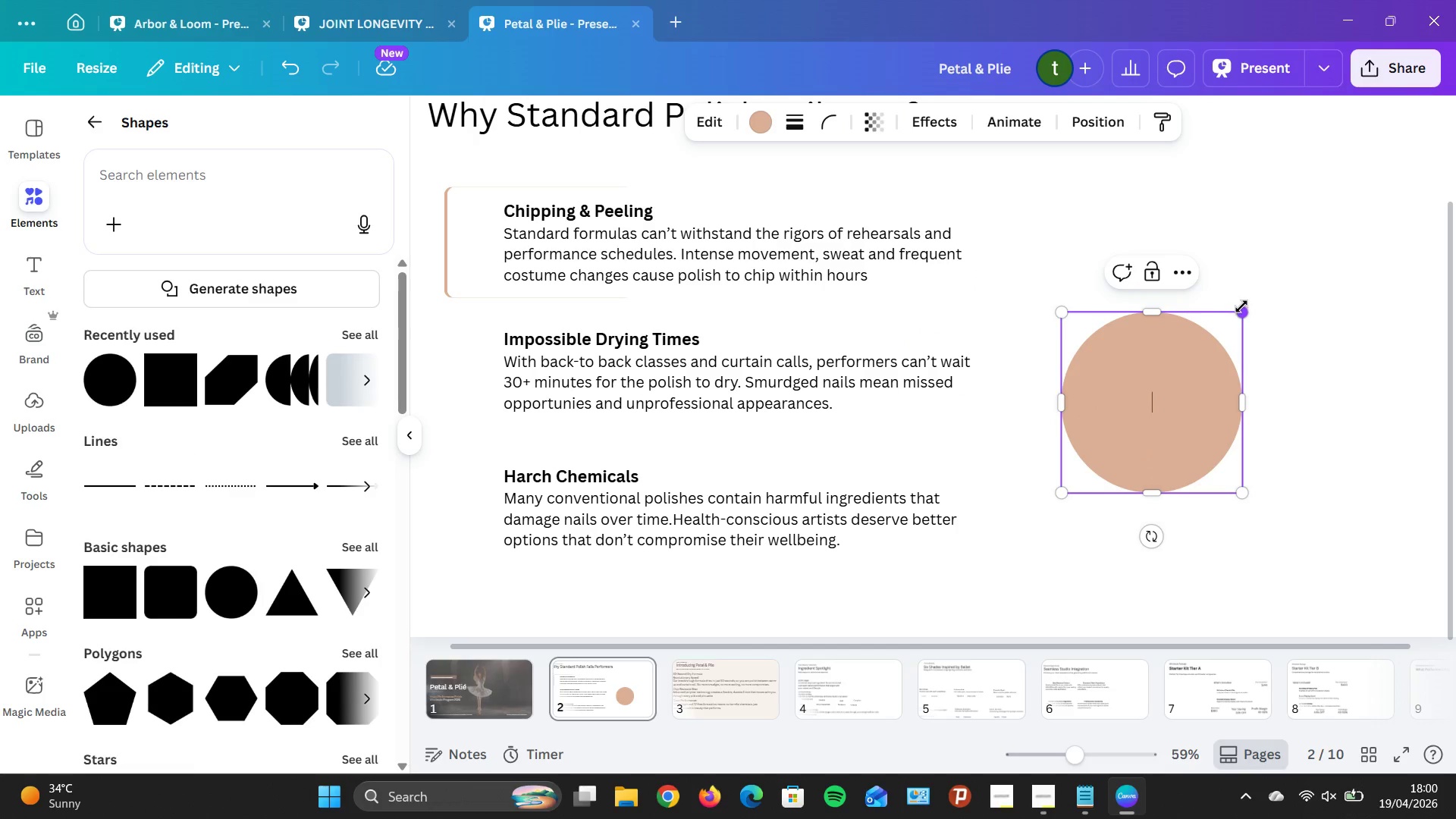 
left_click_drag(start_coordinate=[1241, 306], to_coordinate=[1115, 464])
 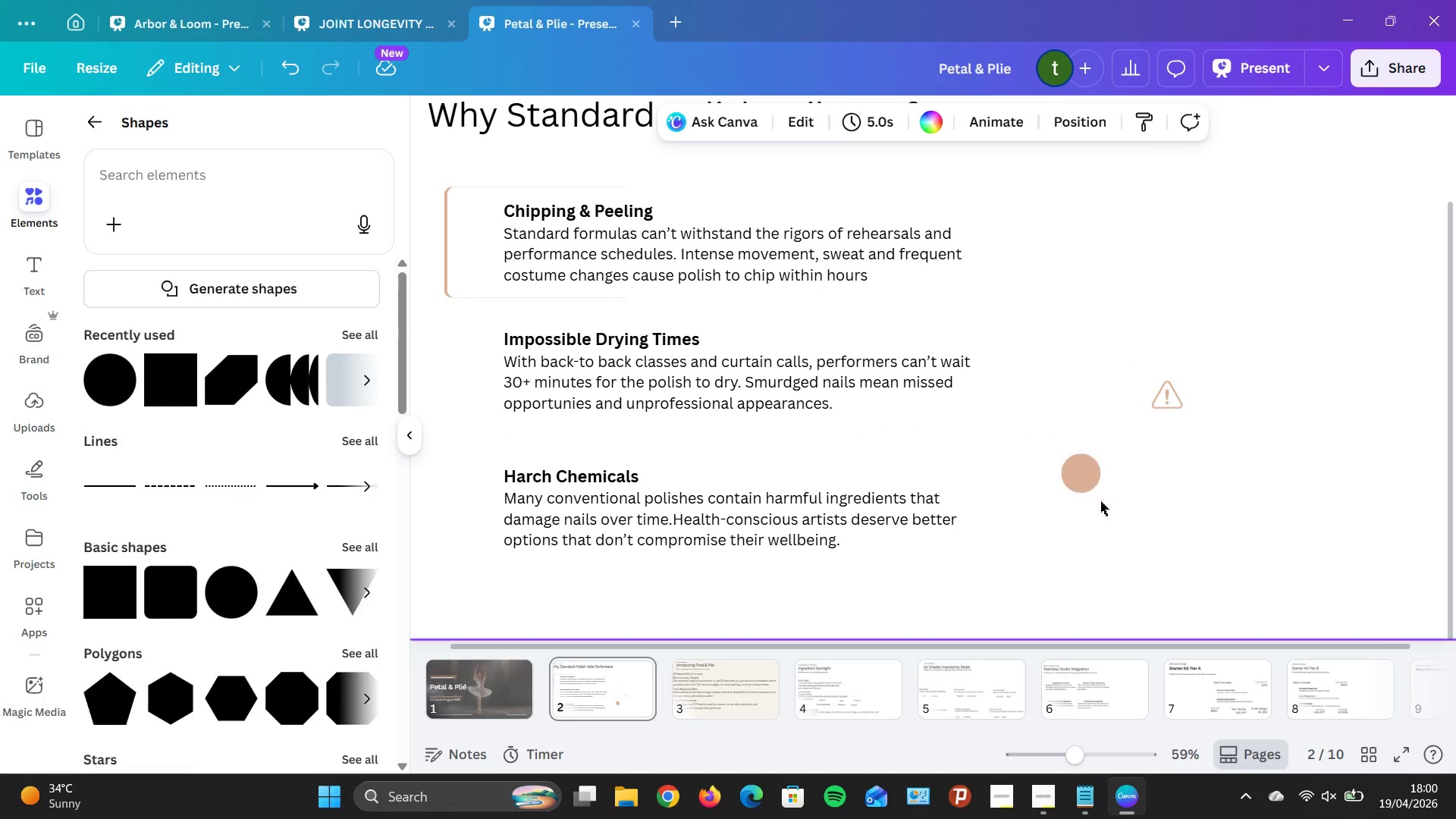 
left_click([1091, 484])
 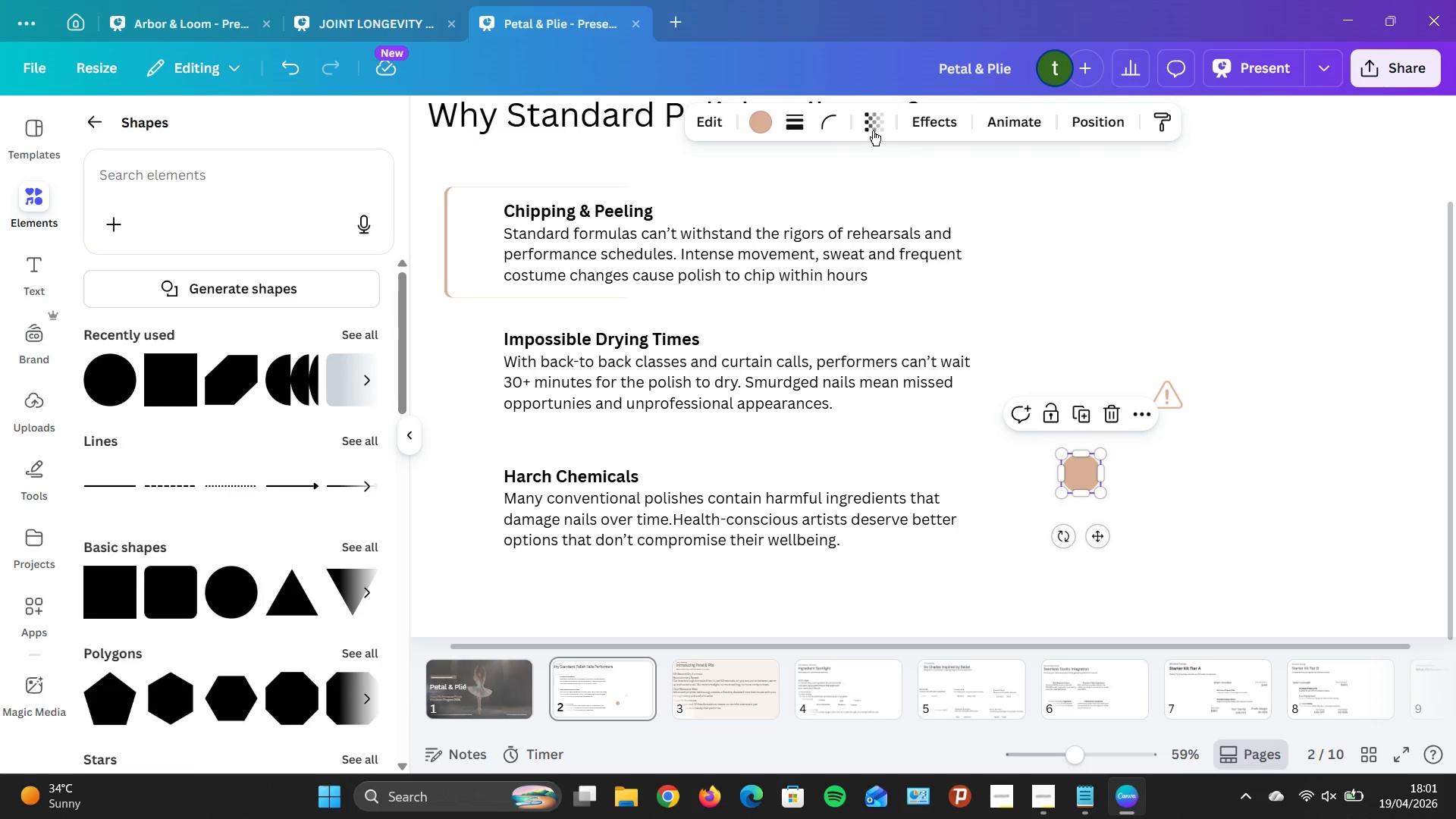 
left_click([871, 122])
 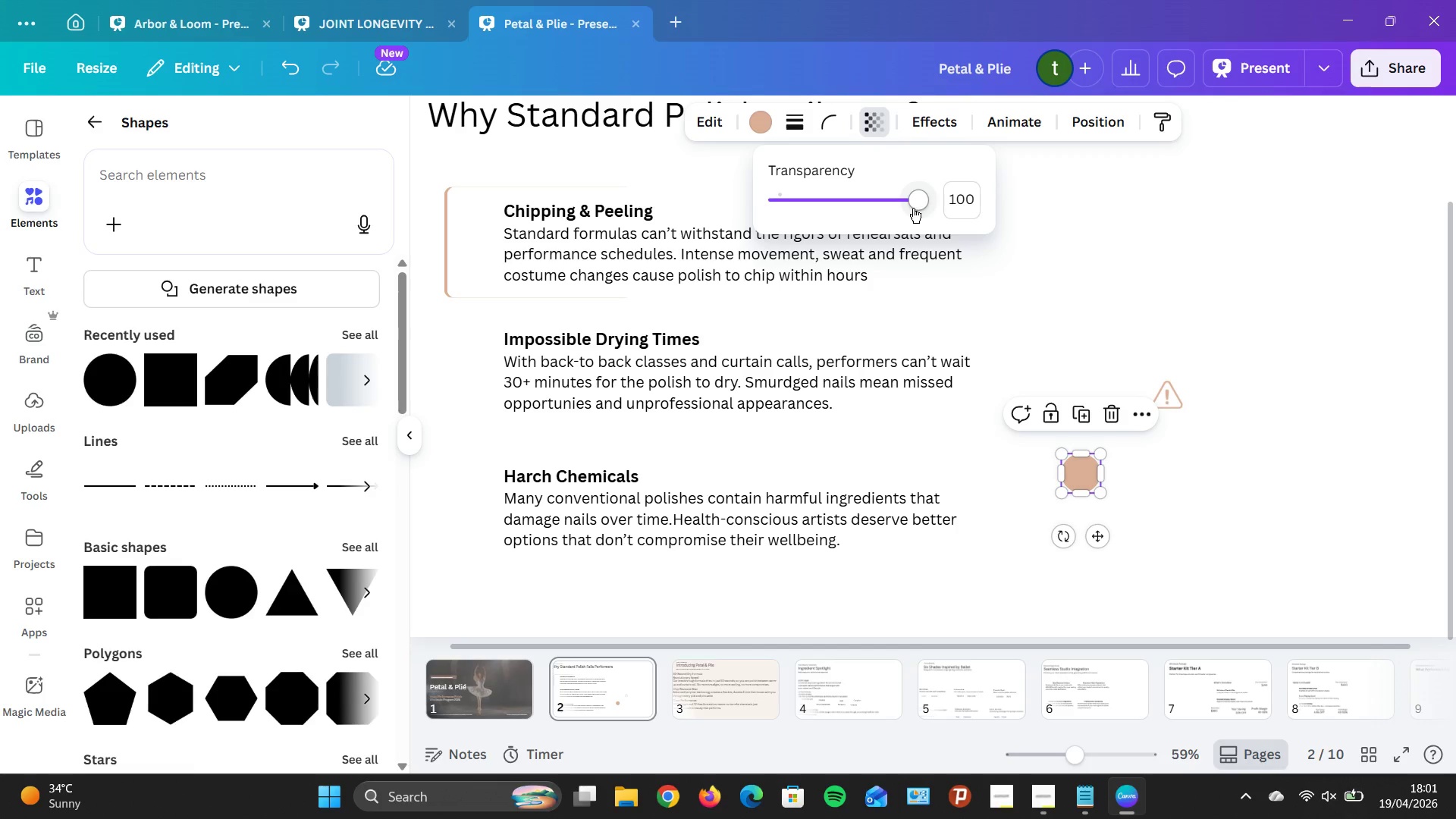 
left_click_drag(start_coordinate=[915, 206], to_coordinate=[805, 224])
 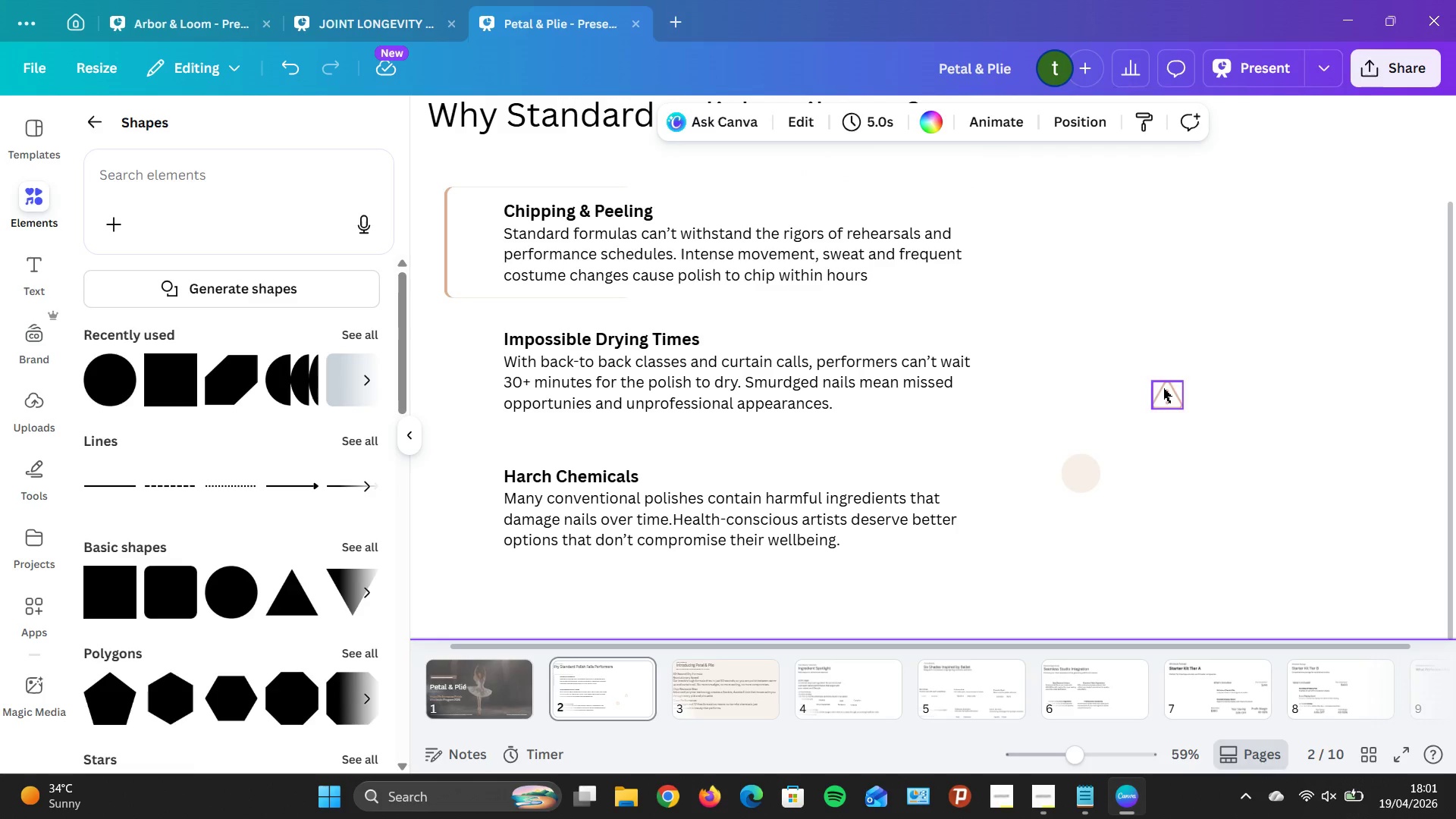 
left_click_drag(start_coordinate=[1163, 388], to_coordinate=[1089, 559])
 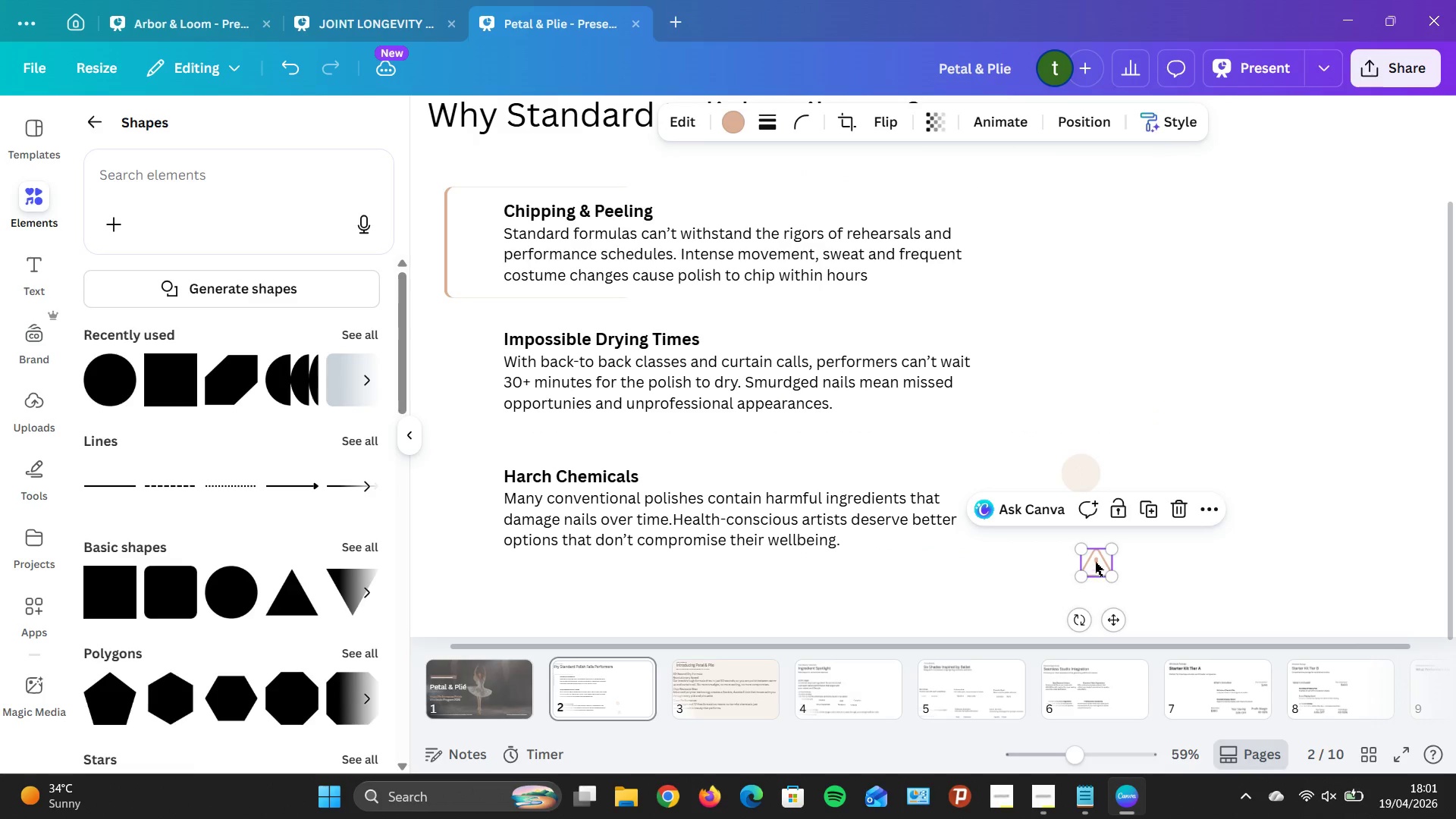 
left_click([1095, 562])
 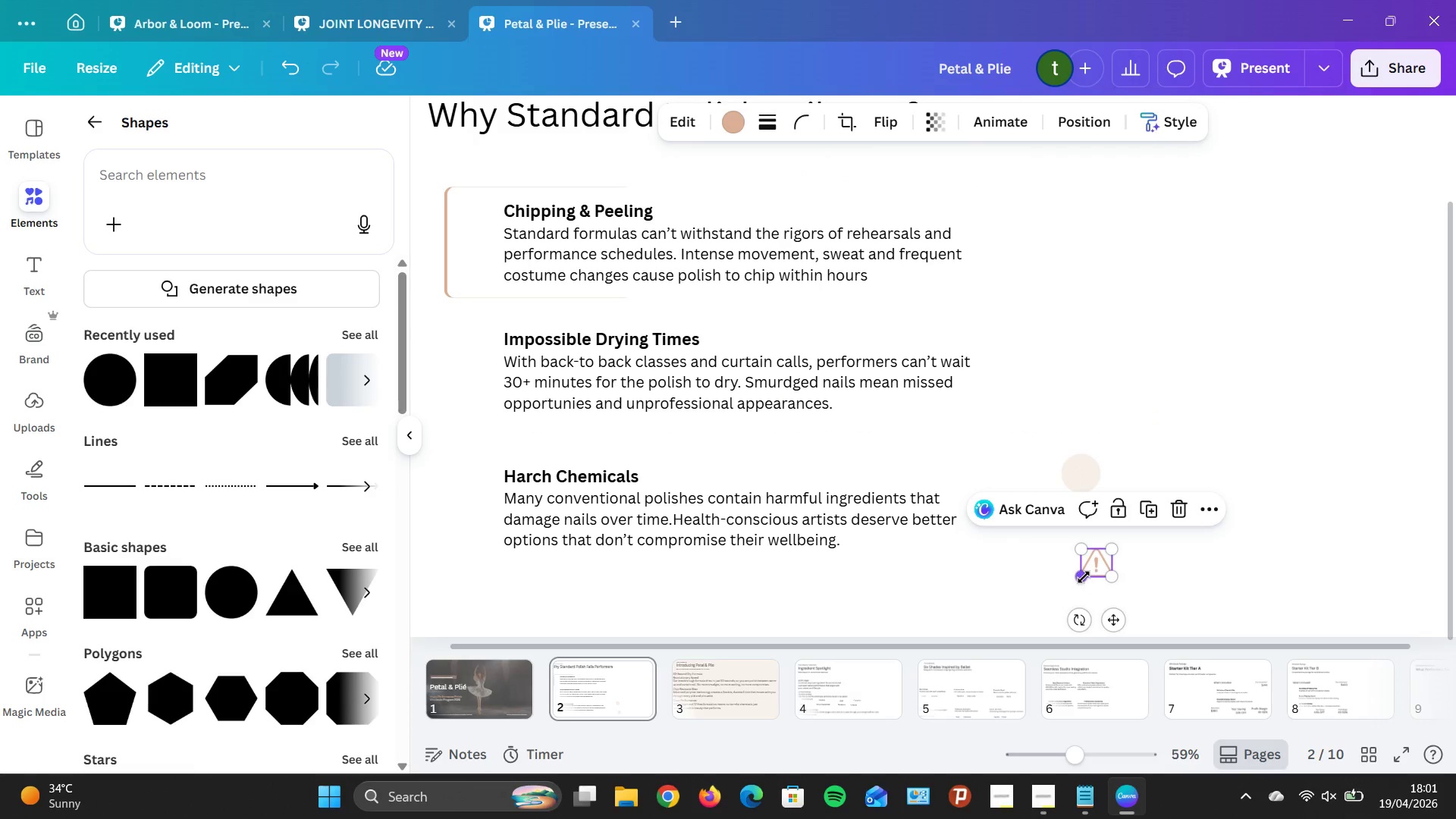 
left_click_drag(start_coordinate=[1084, 577], to_coordinate=[1092, 570])
 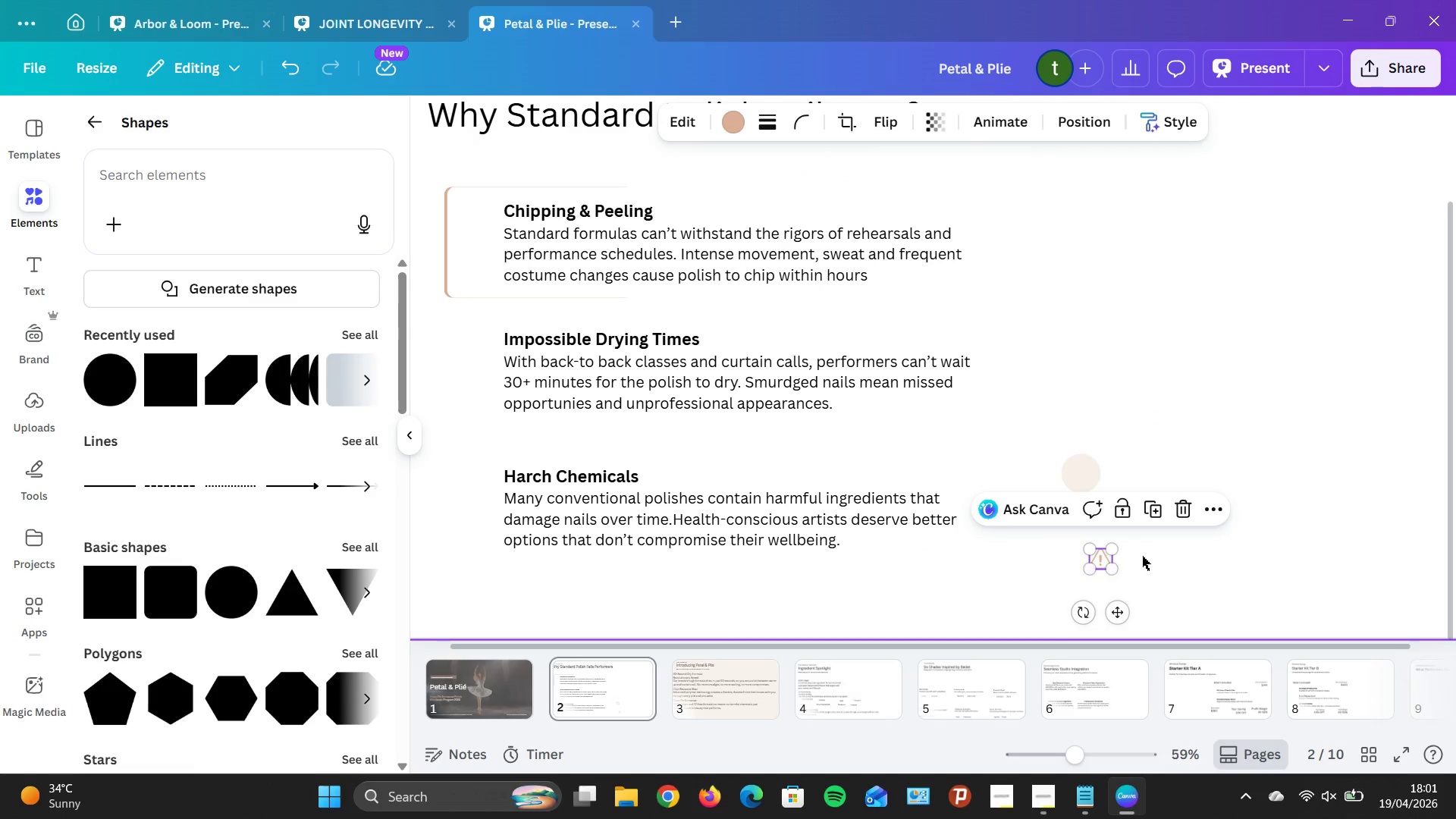 
left_click([1142, 556])
 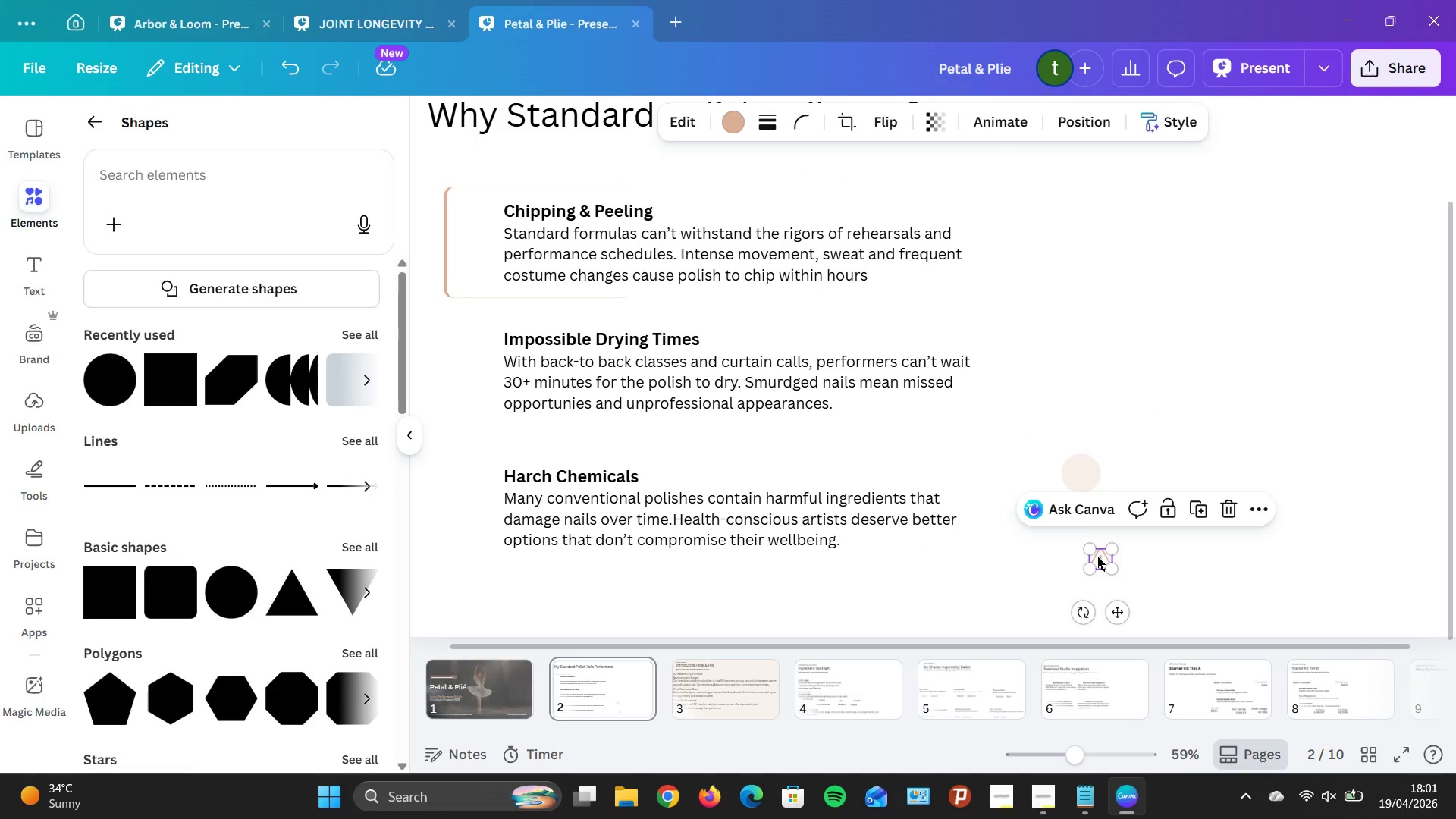 
left_click_drag(start_coordinate=[1100, 563], to_coordinate=[1079, 478])
 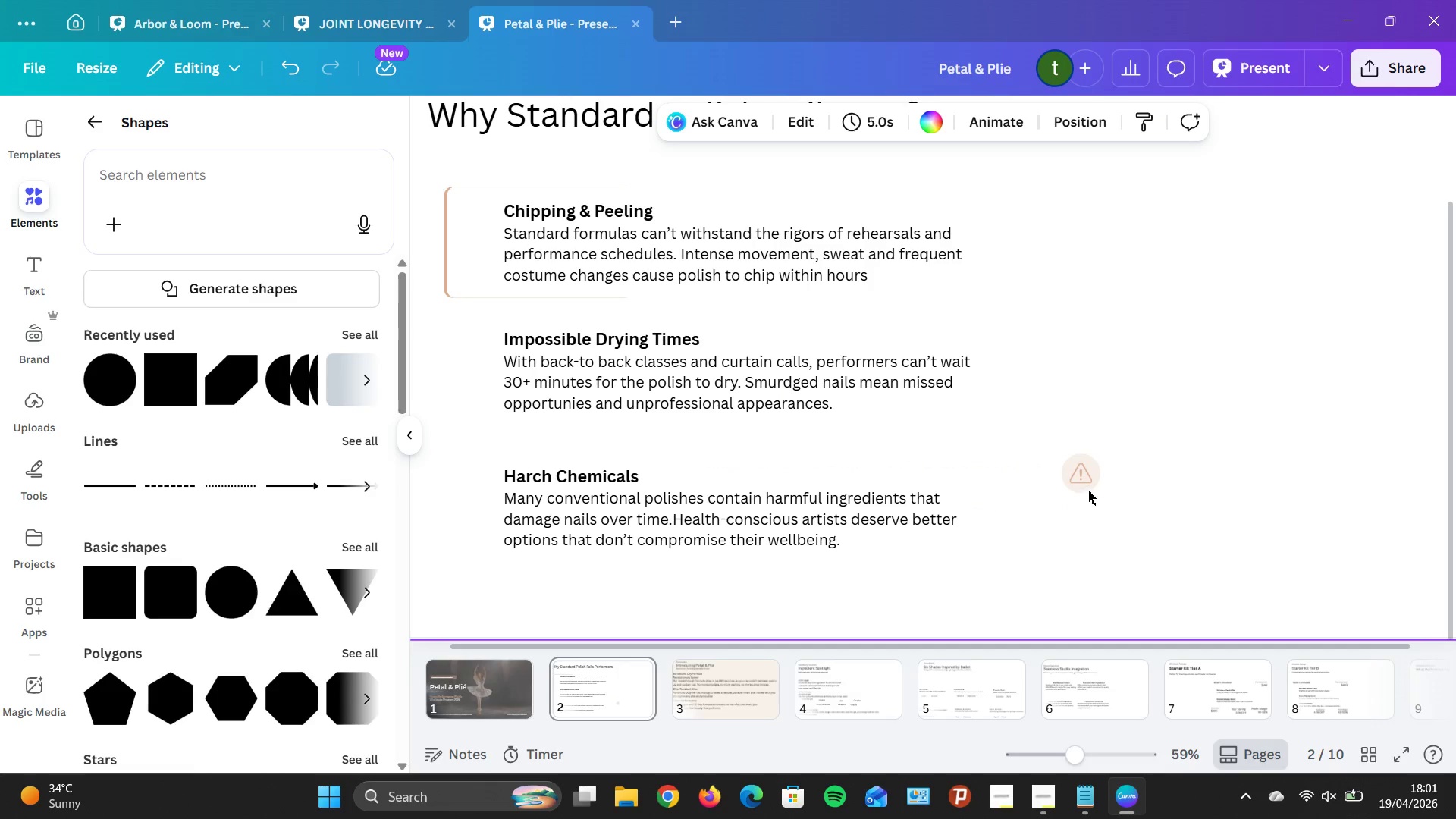 
left_click([1079, 477])
 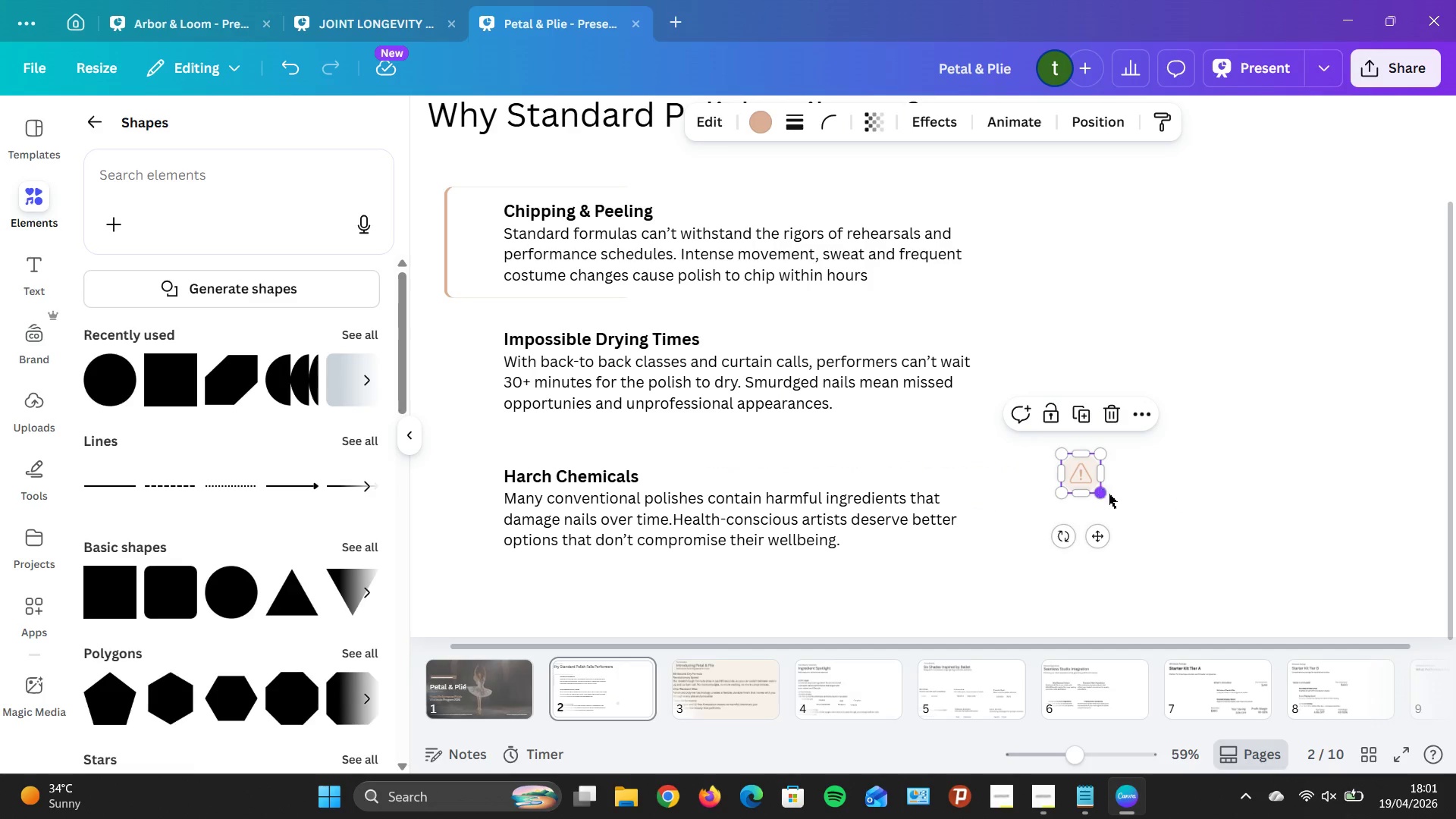 
left_click_drag(start_coordinate=[1131, 517], to_coordinate=[1051, 444])
 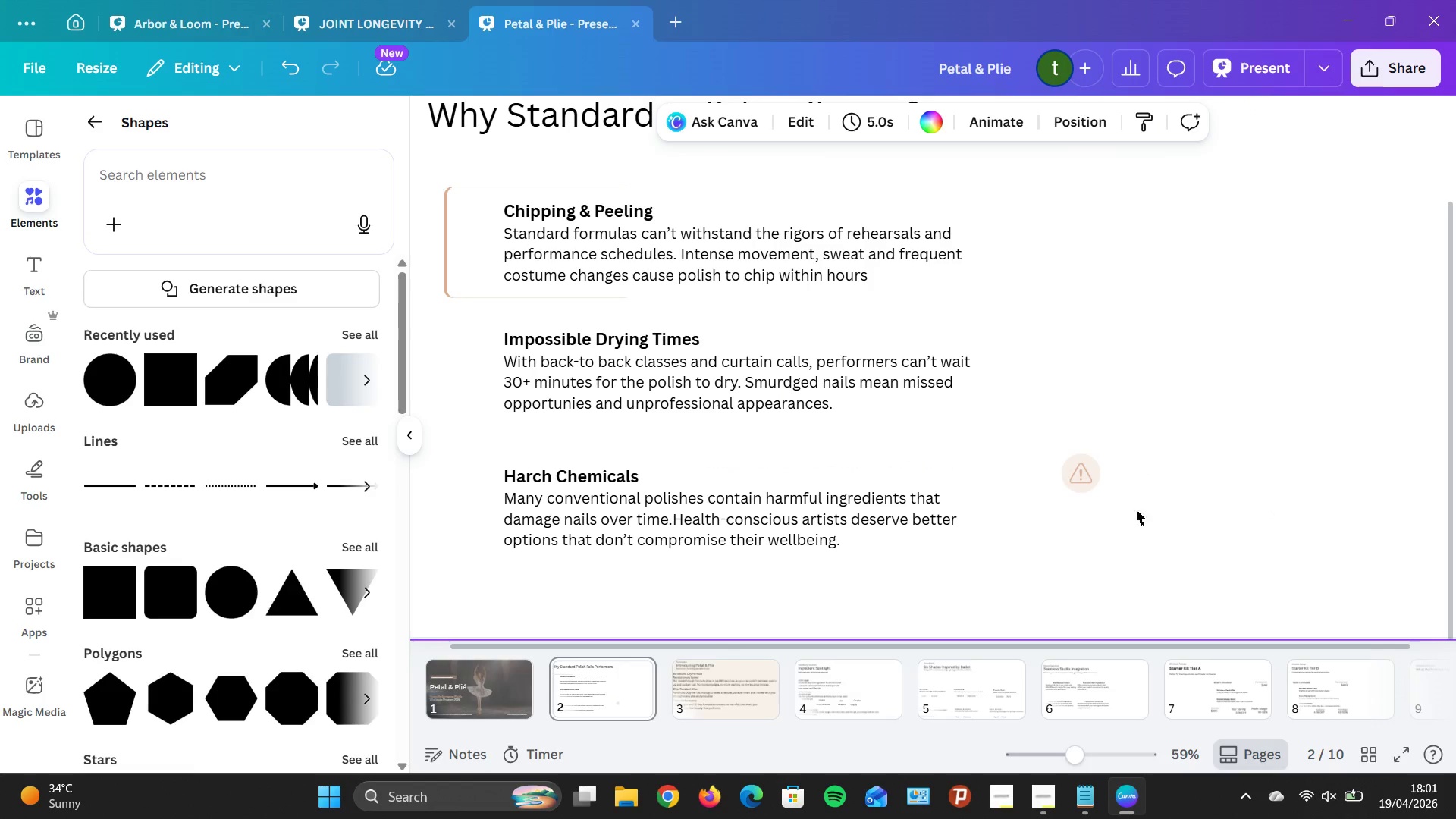 
left_click_drag(start_coordinate=[1085, 476], to_coordinate=[478, 223])
 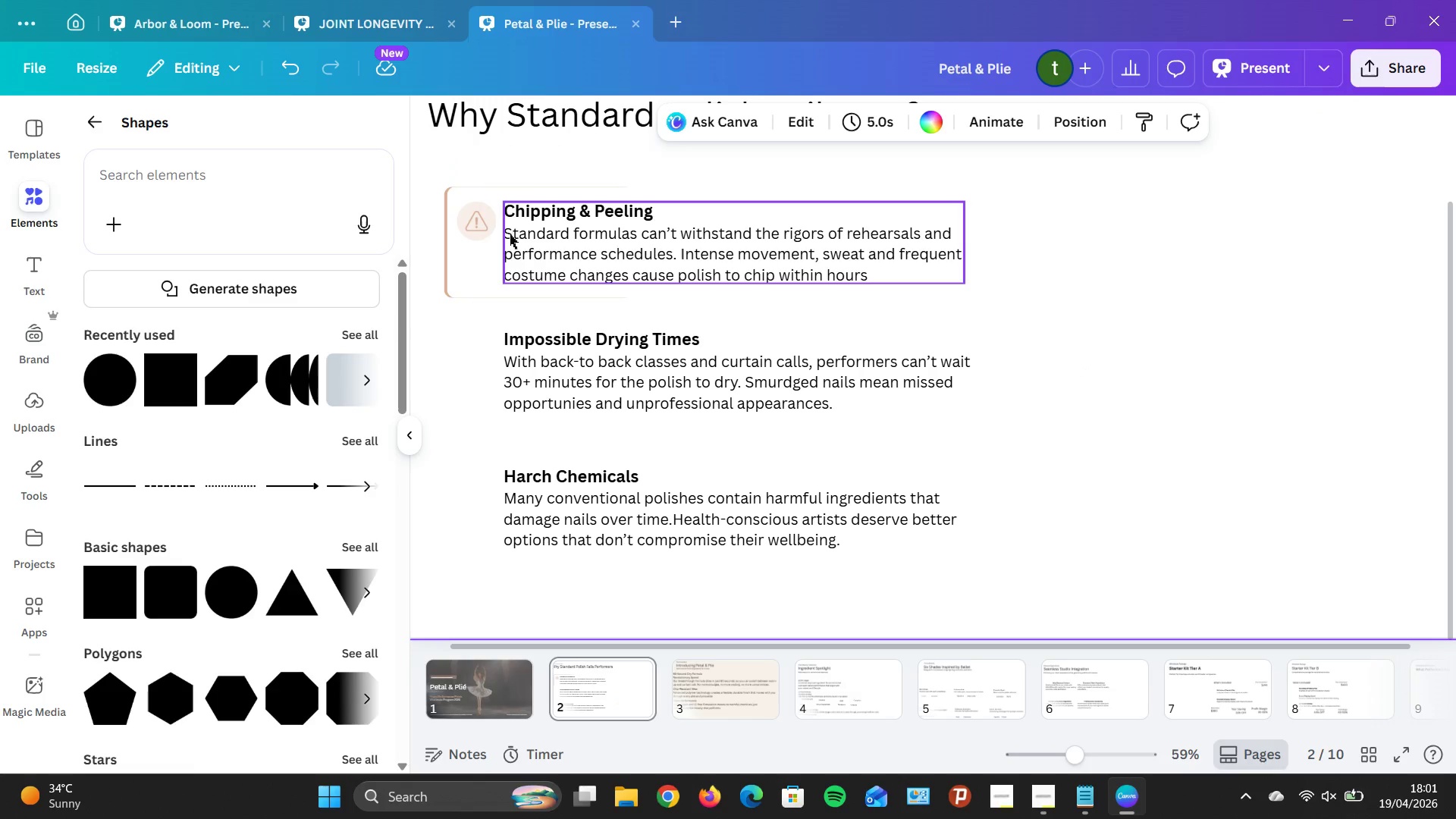 
left_click([480, 231])
 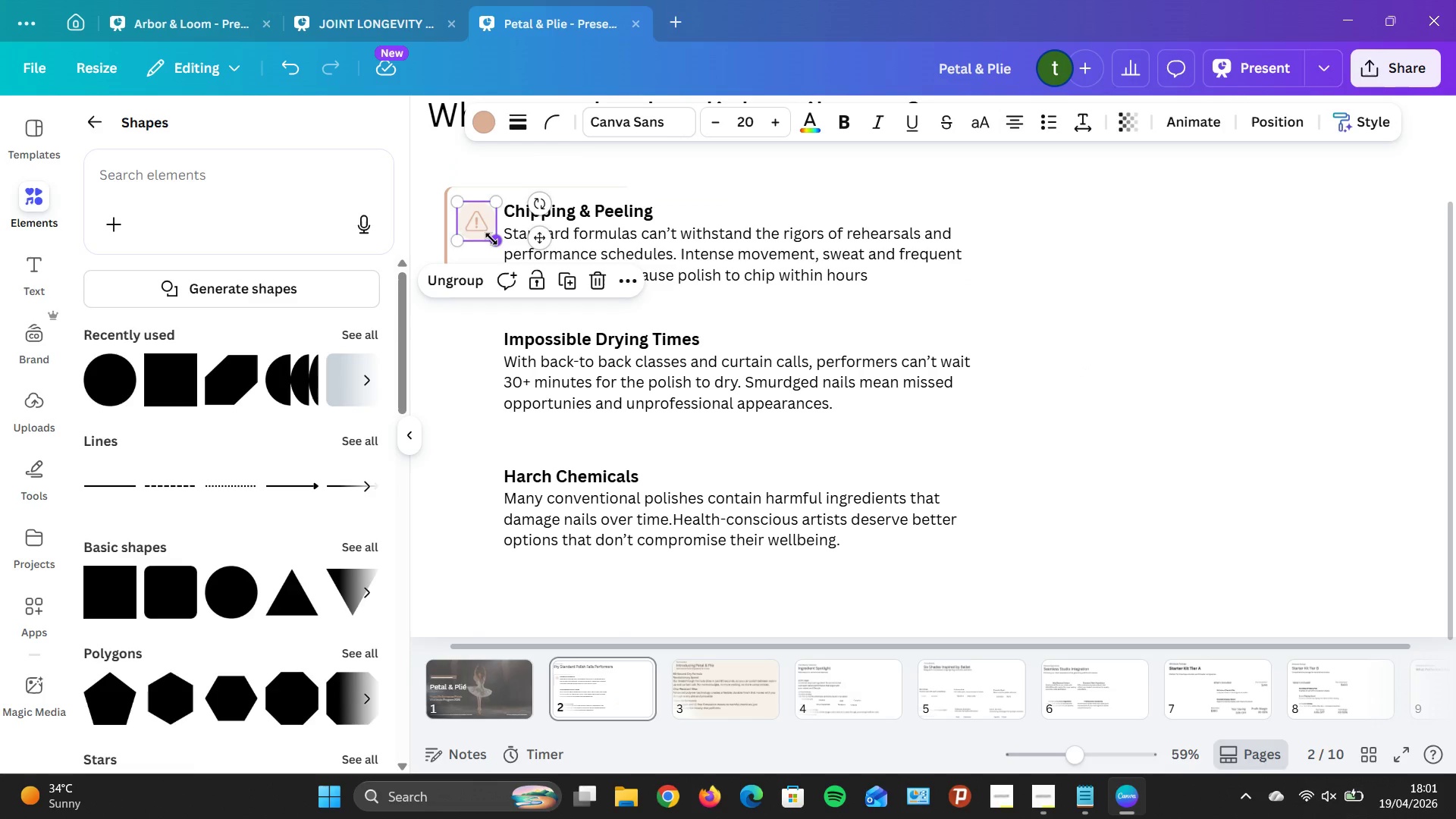 
left_click_drag(start_coordinate=[491, 238], to_coordinate=[485, 231])
 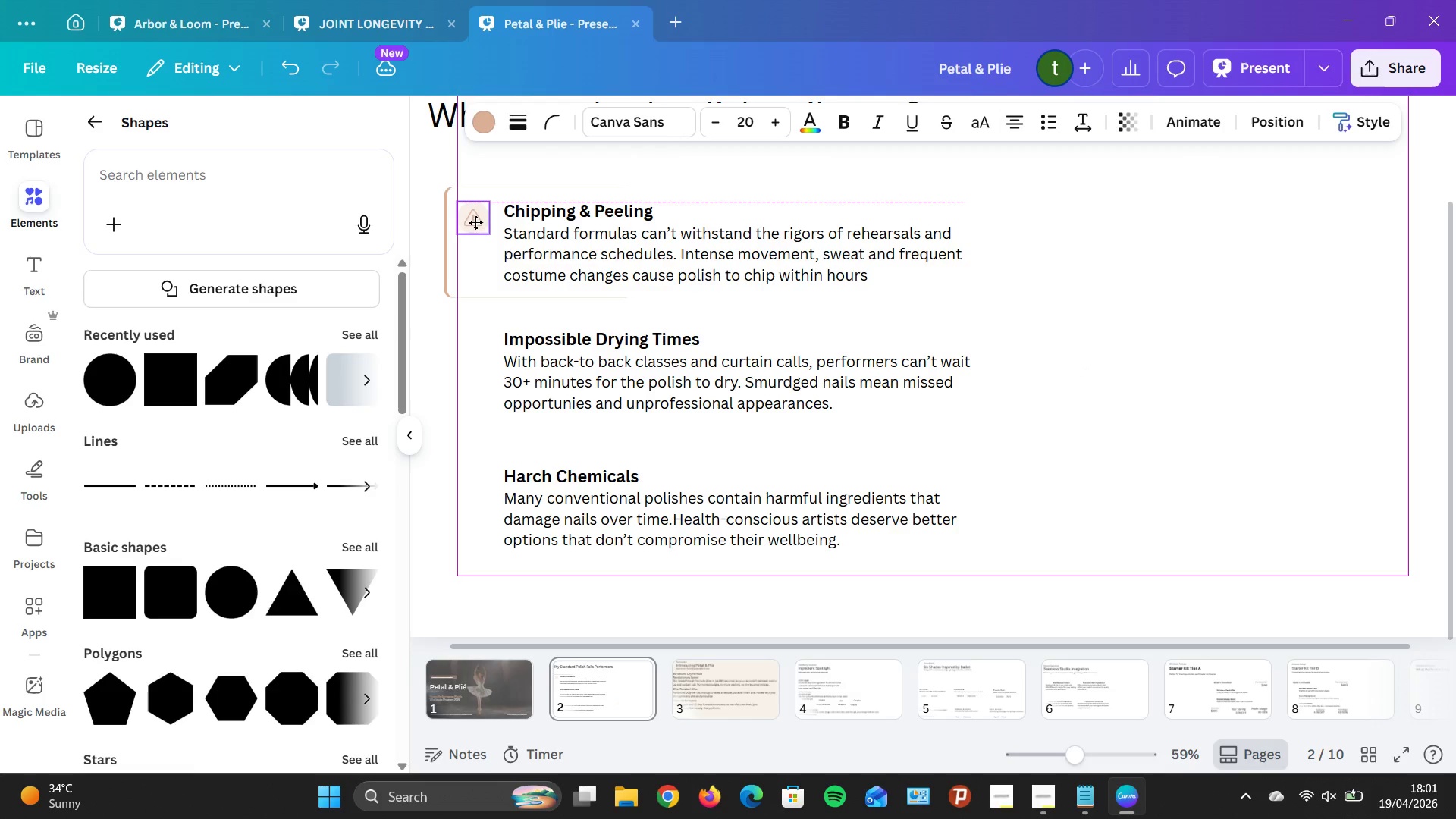 
left_click([1312, 305])
 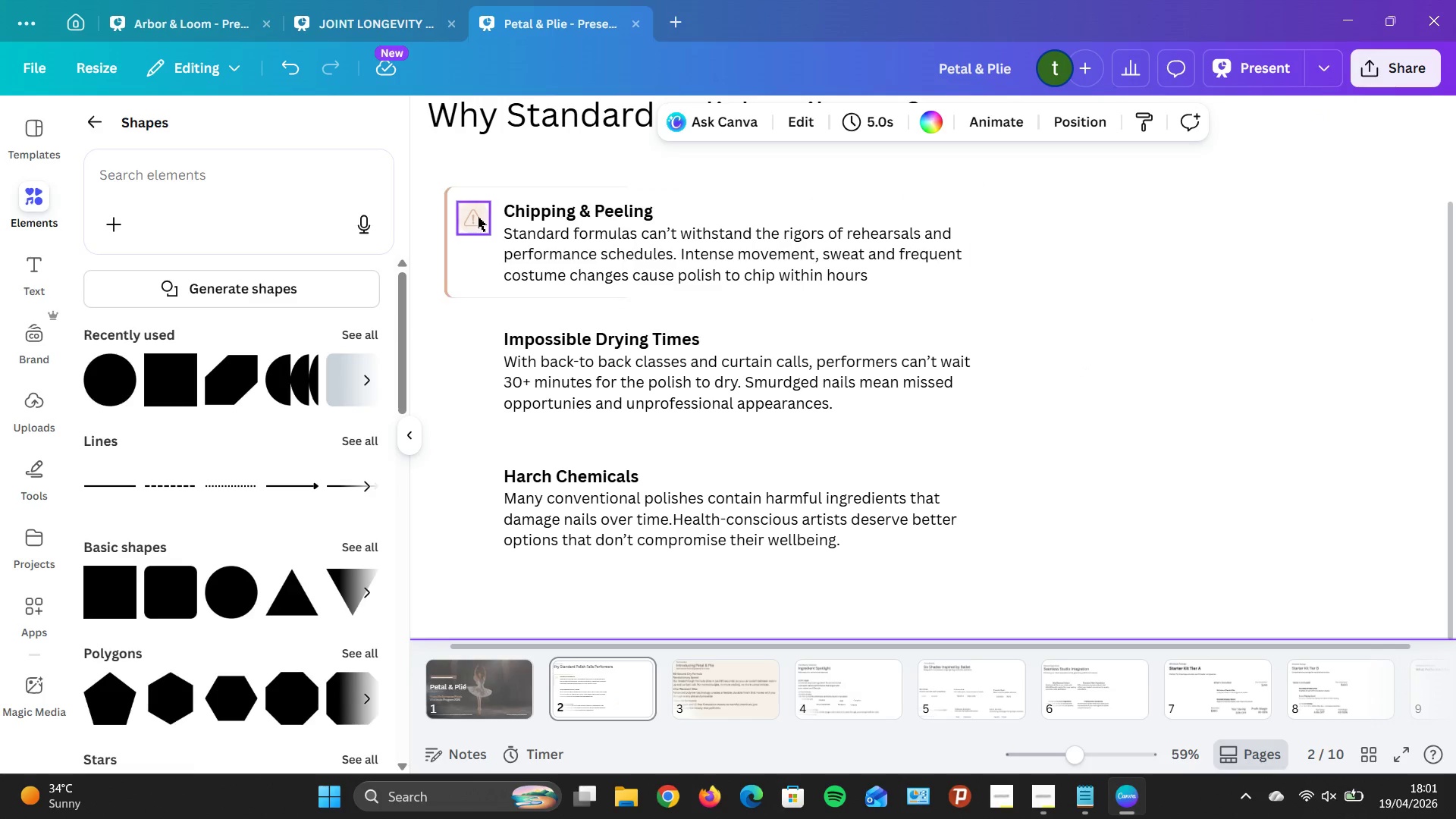 
left_click([477, 218])
 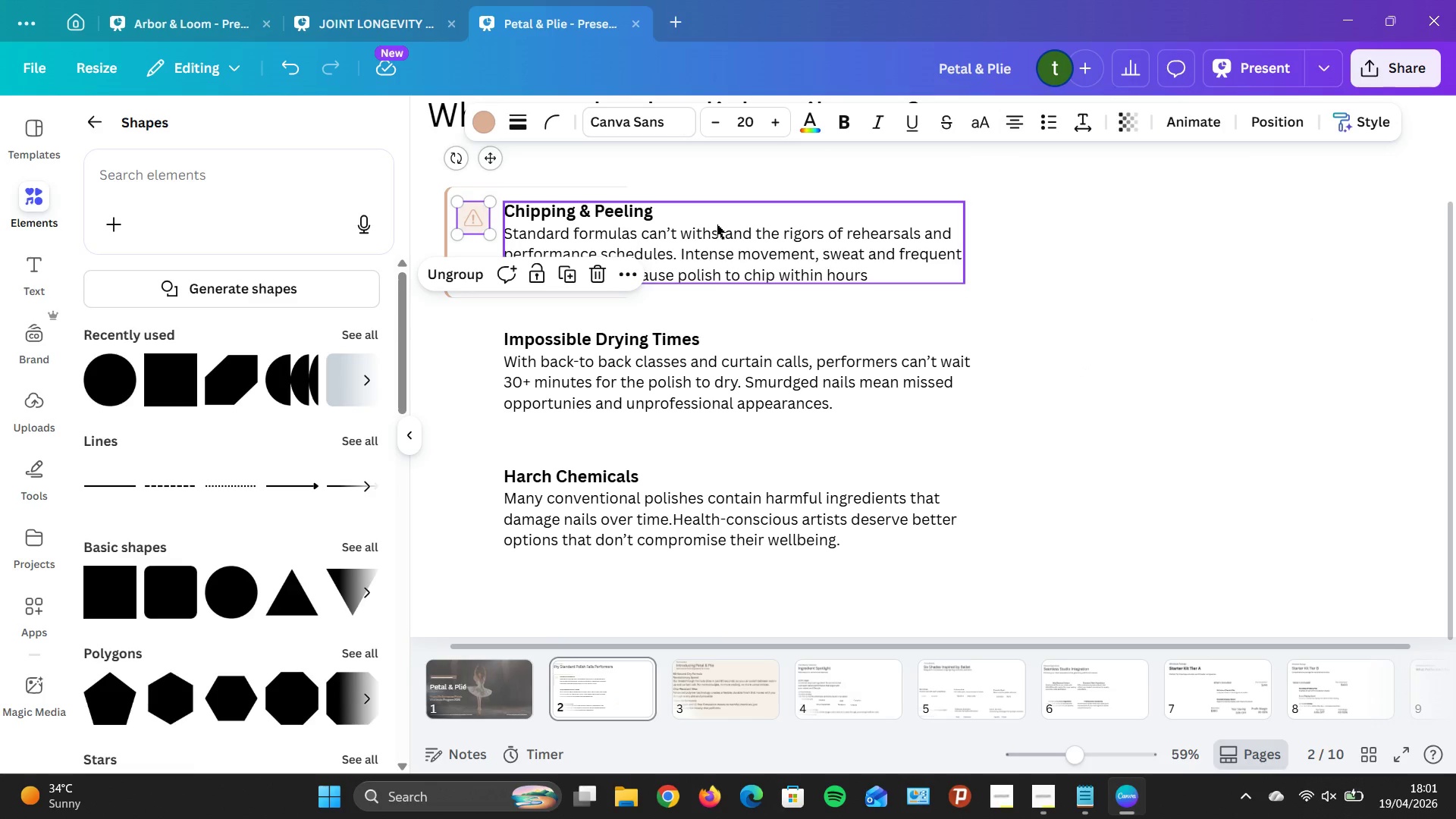 
hold_key(key=ArrowRight, duration=0.8)
 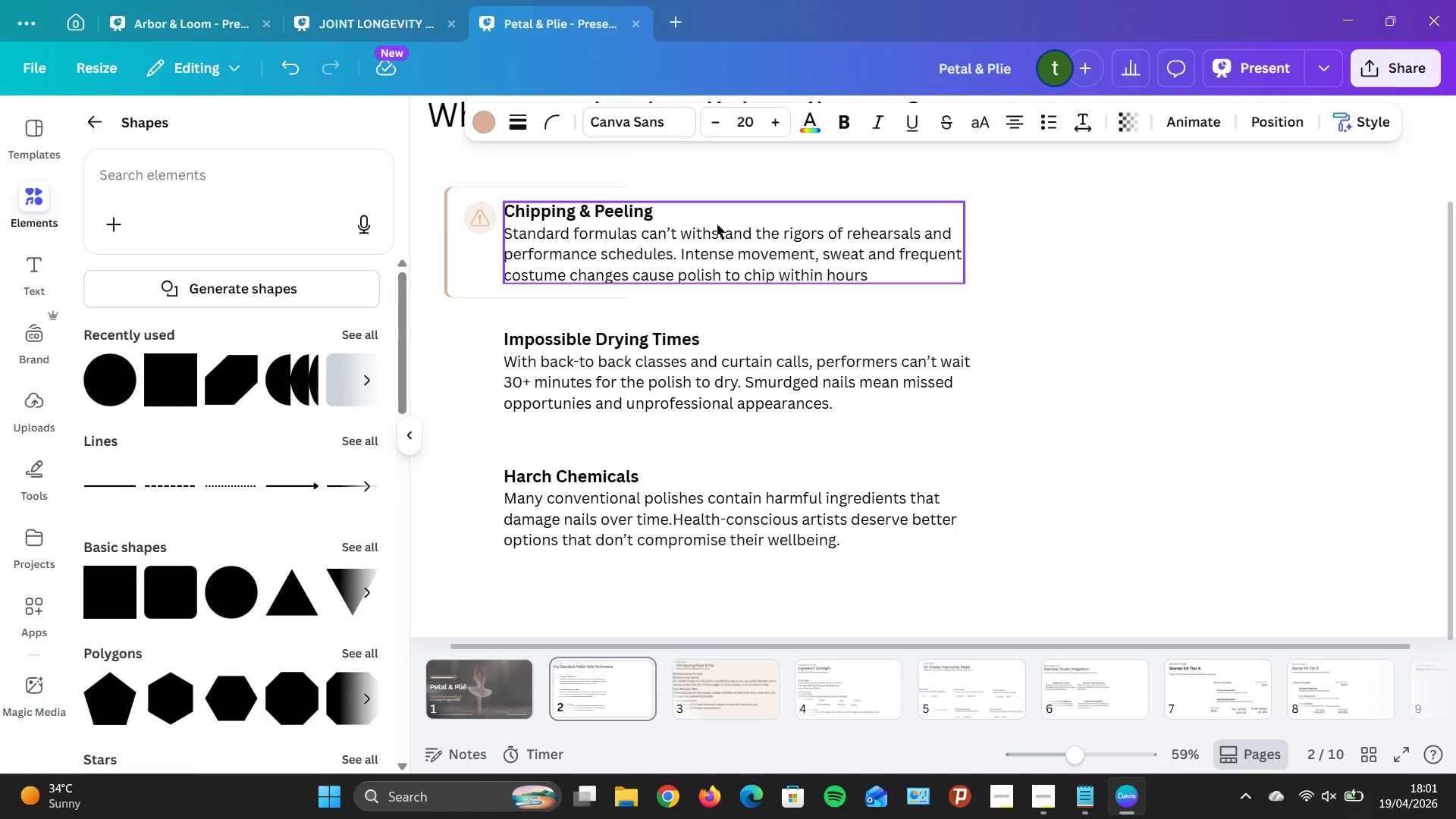 
key(ArrowRight)
 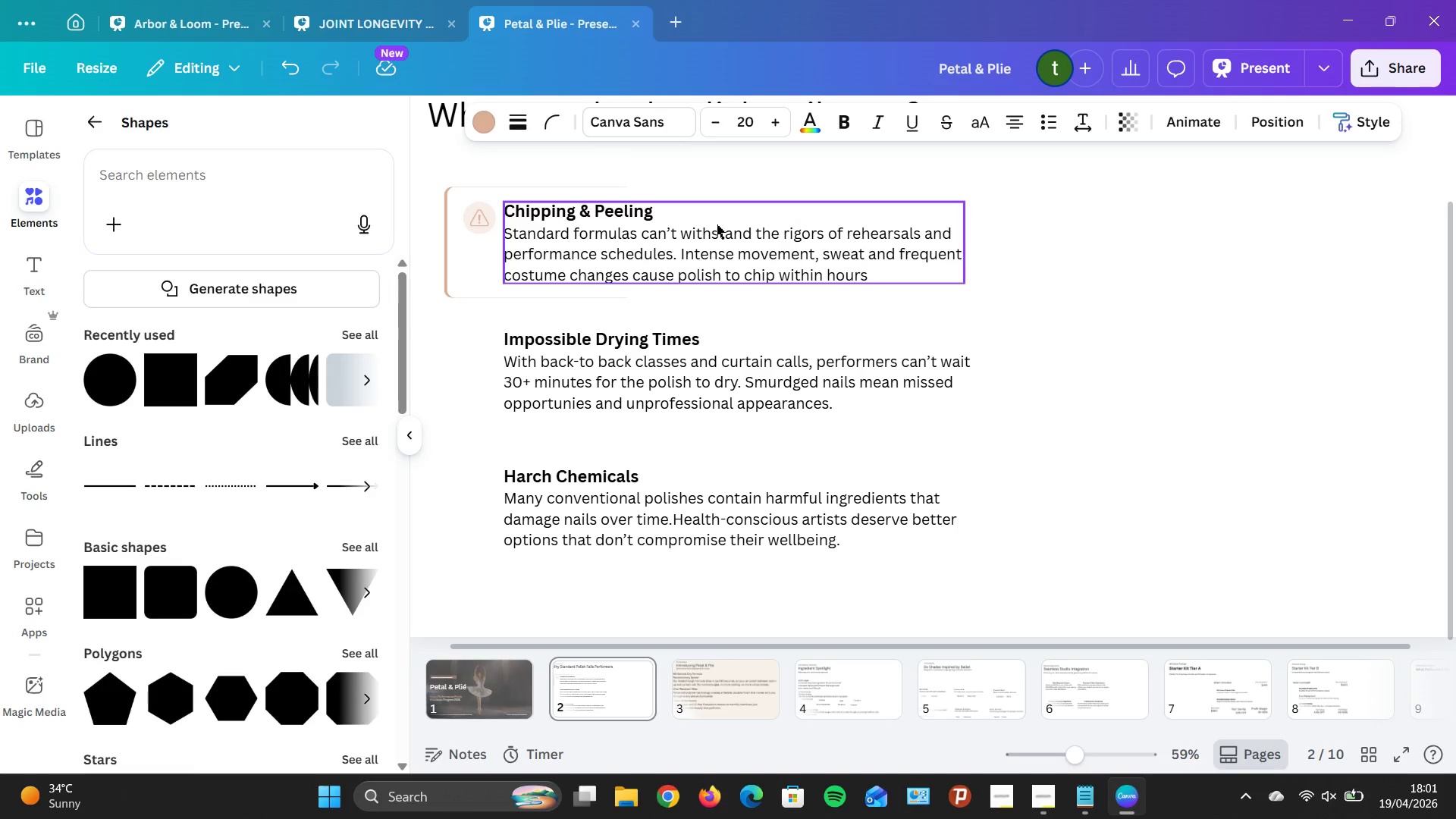 
key(ArrowLeft)
 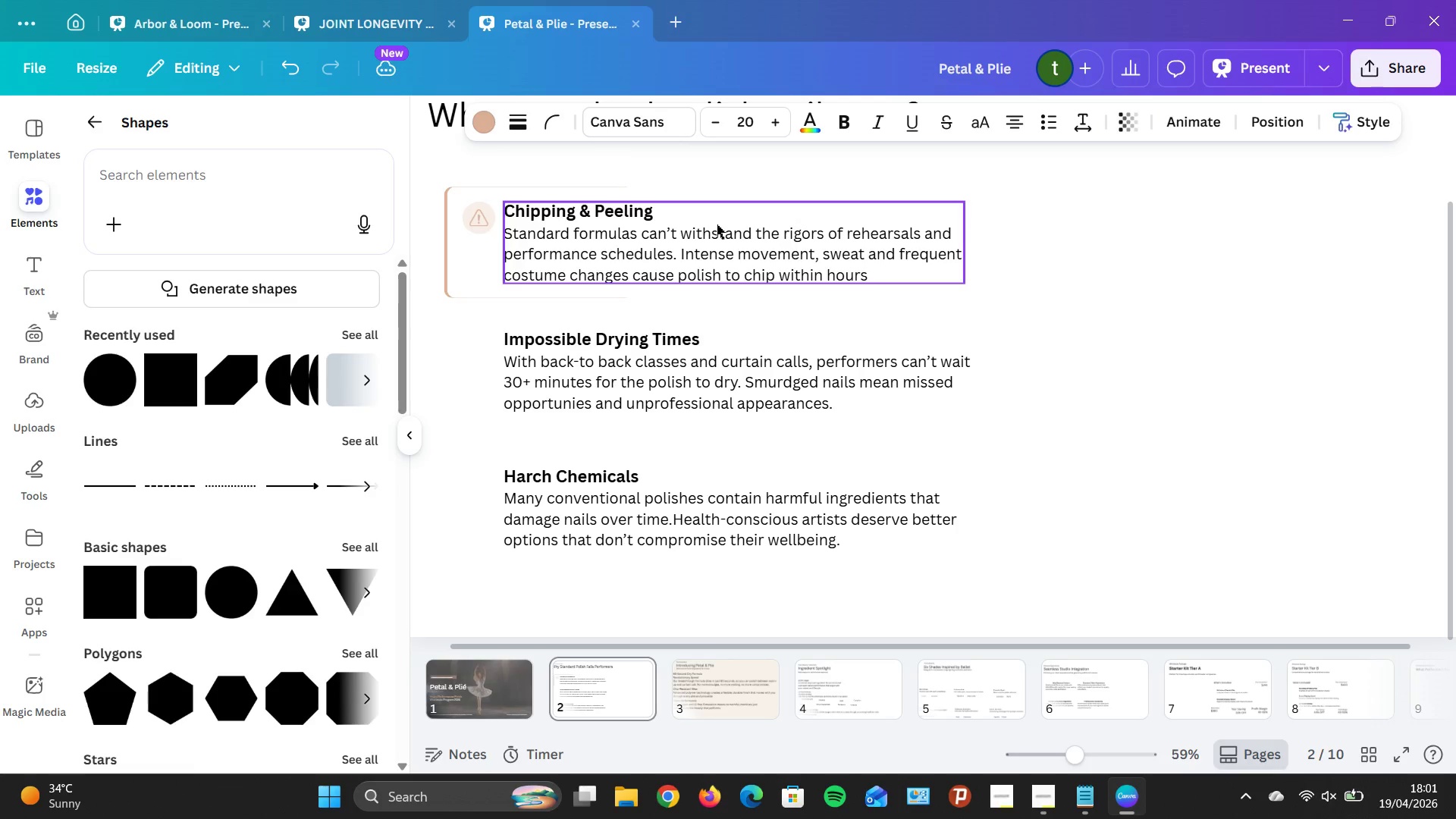 
key(ArrowLeft)
 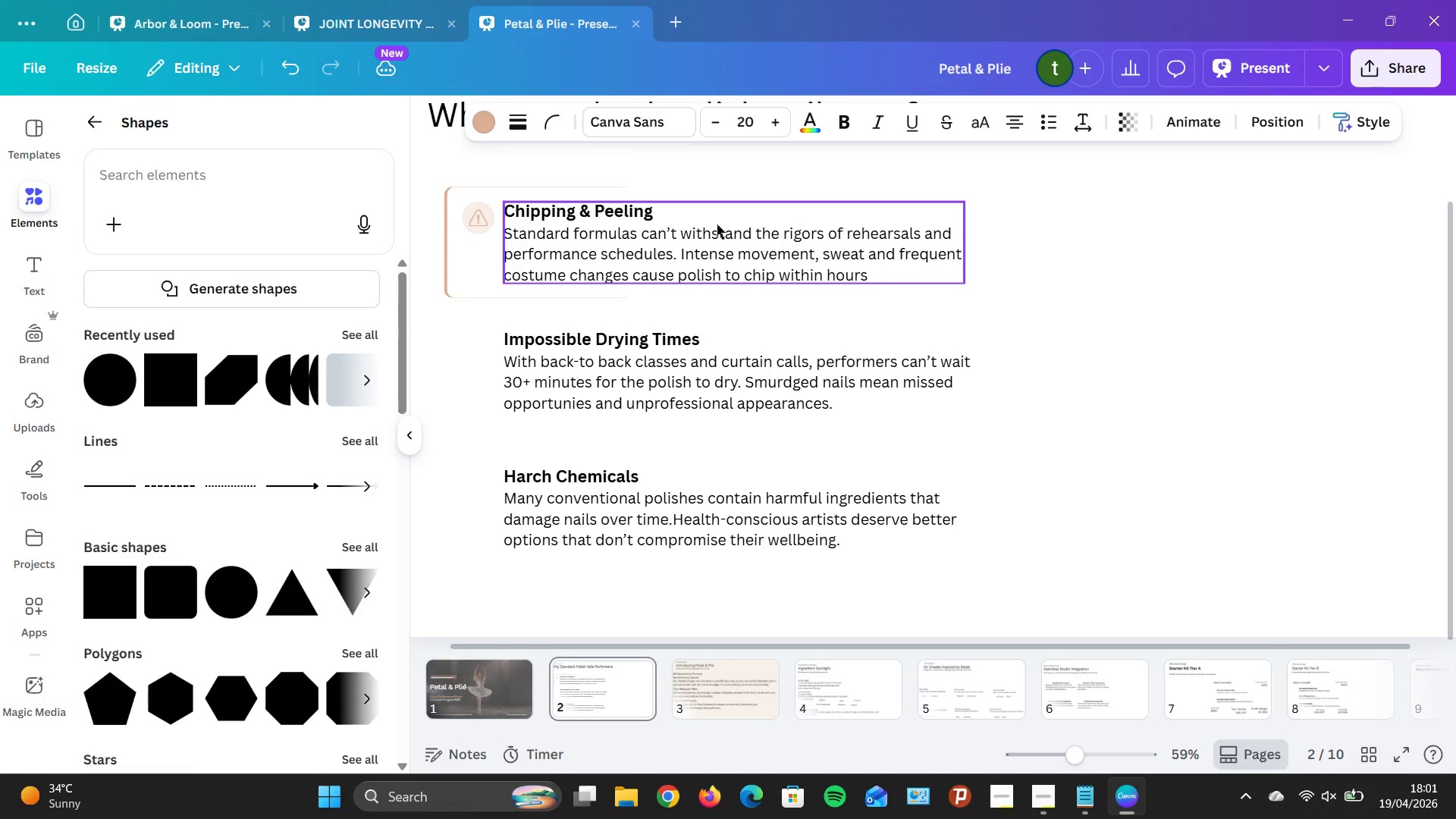 
key(ArrowLeft)
 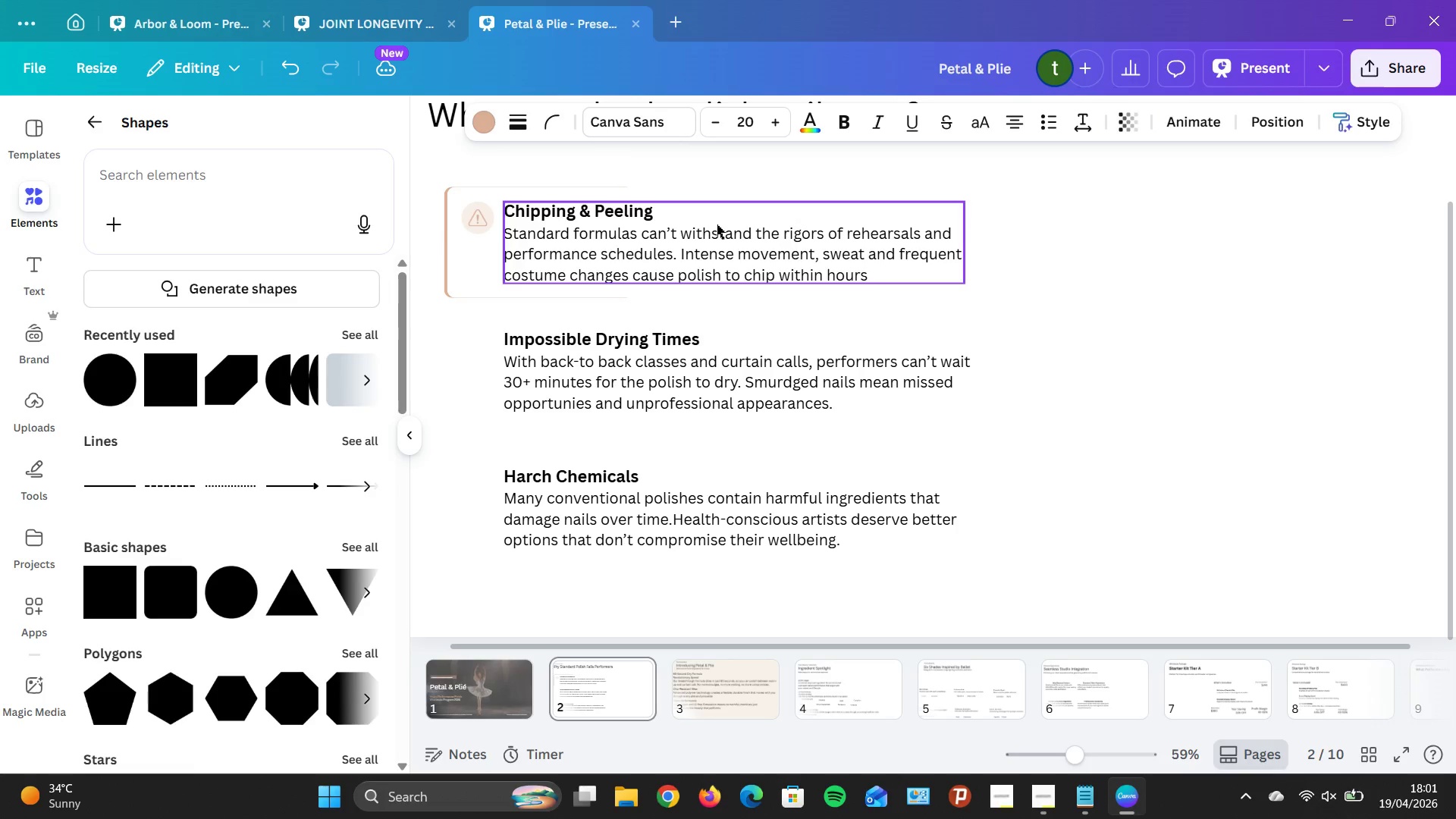 
key(ArrowLeft)
 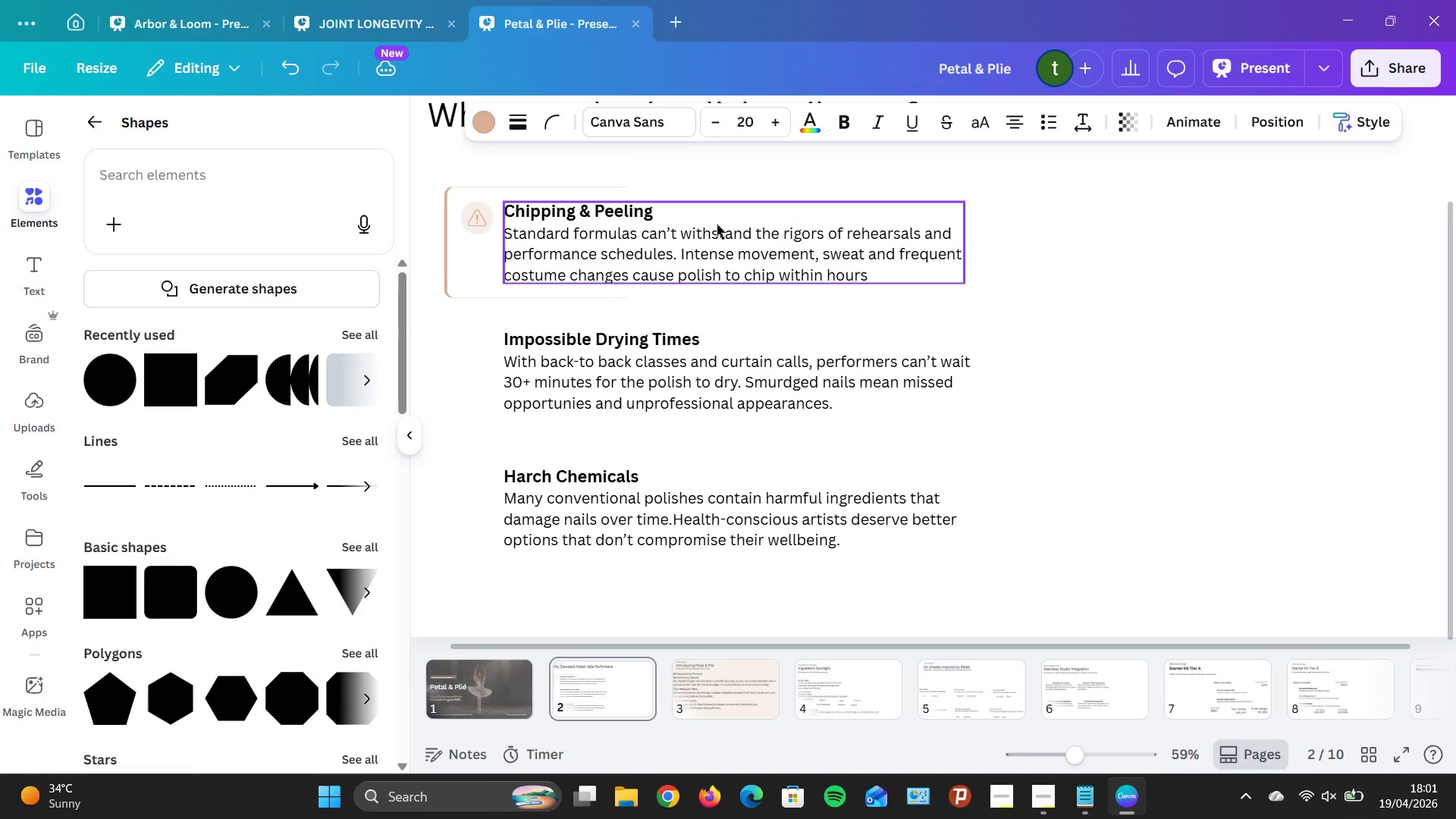 
key(ArrowLeft)
 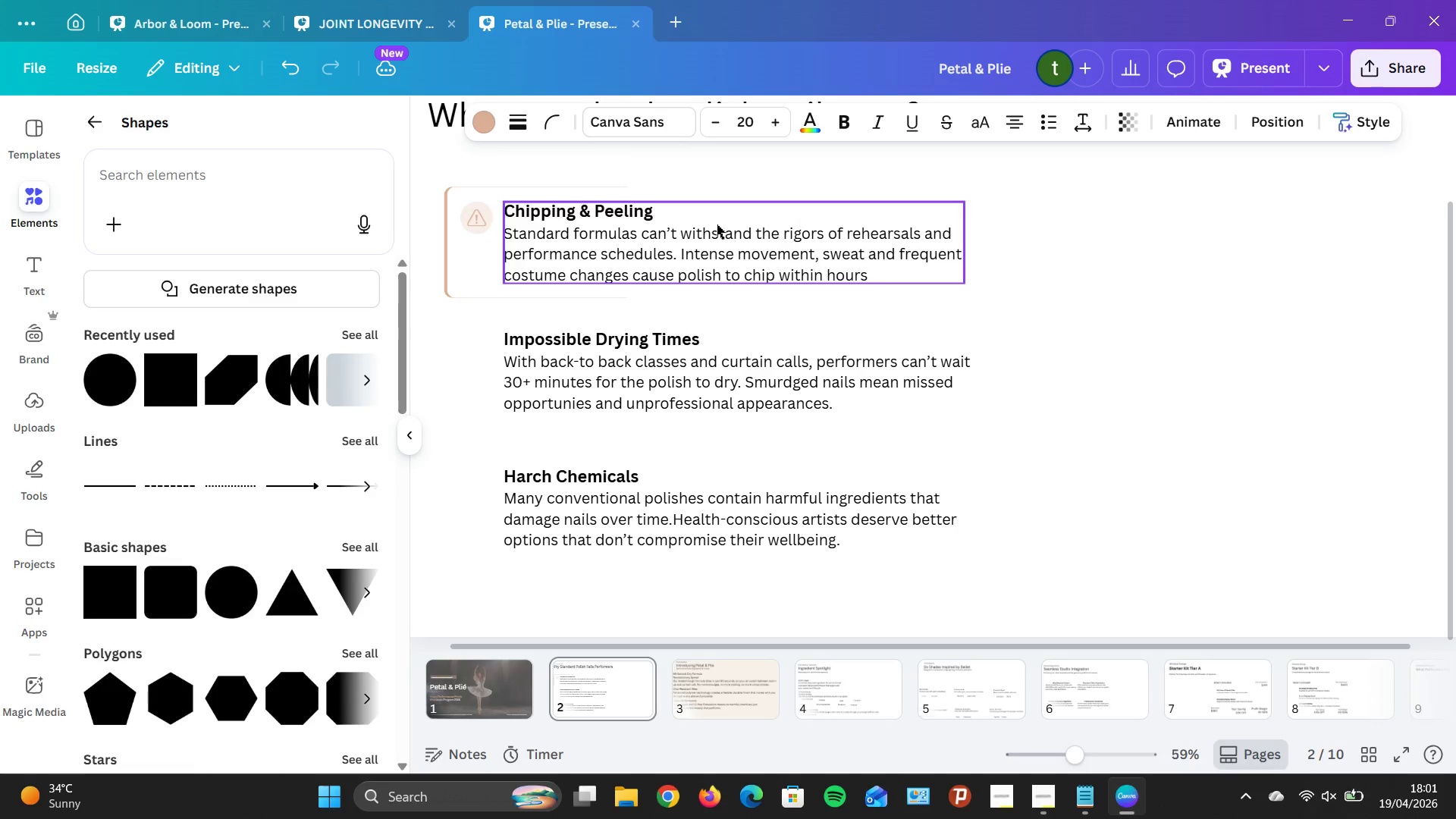 
key(ArrowLeft)
 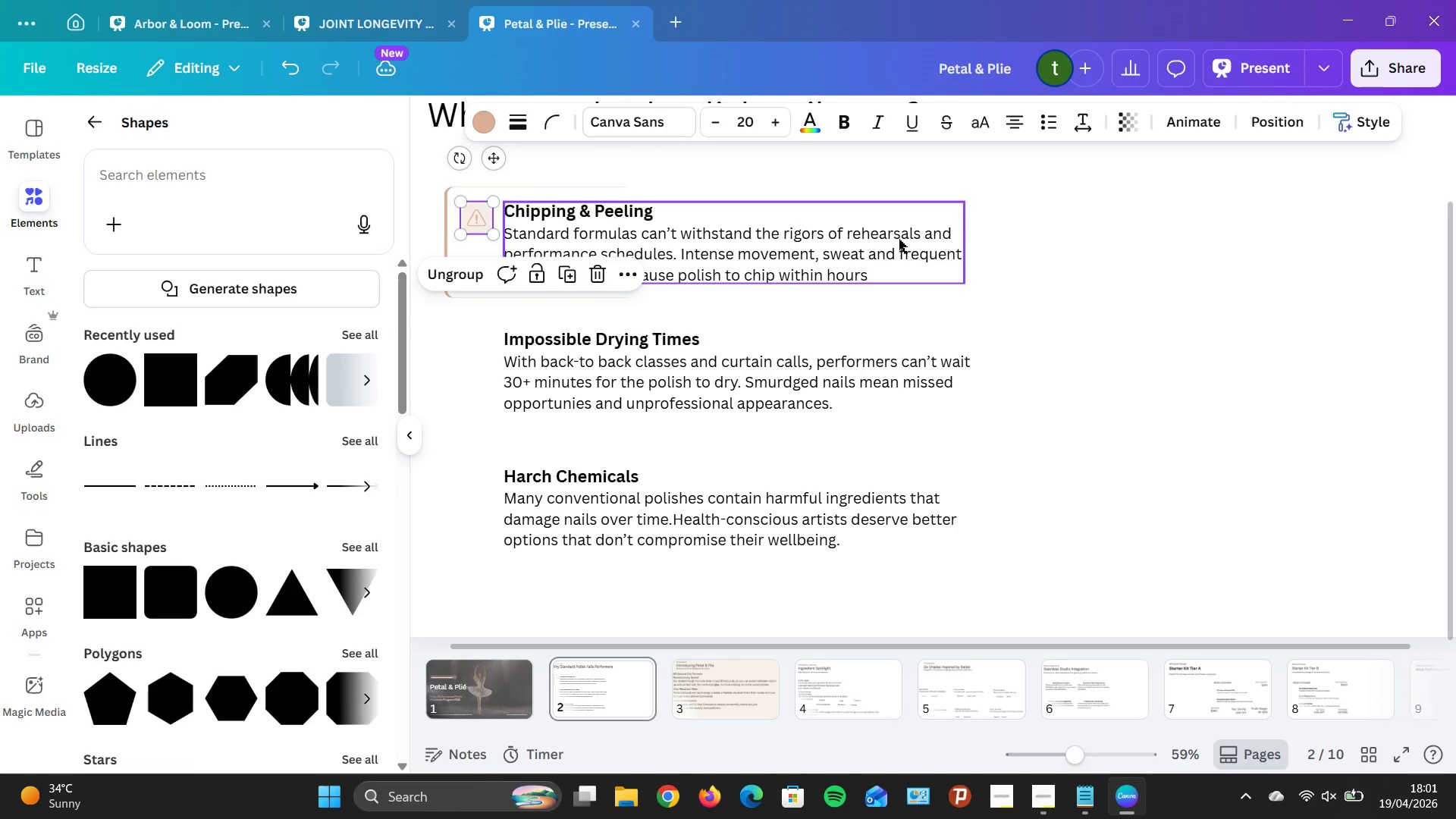 
left_click([900, 240])
 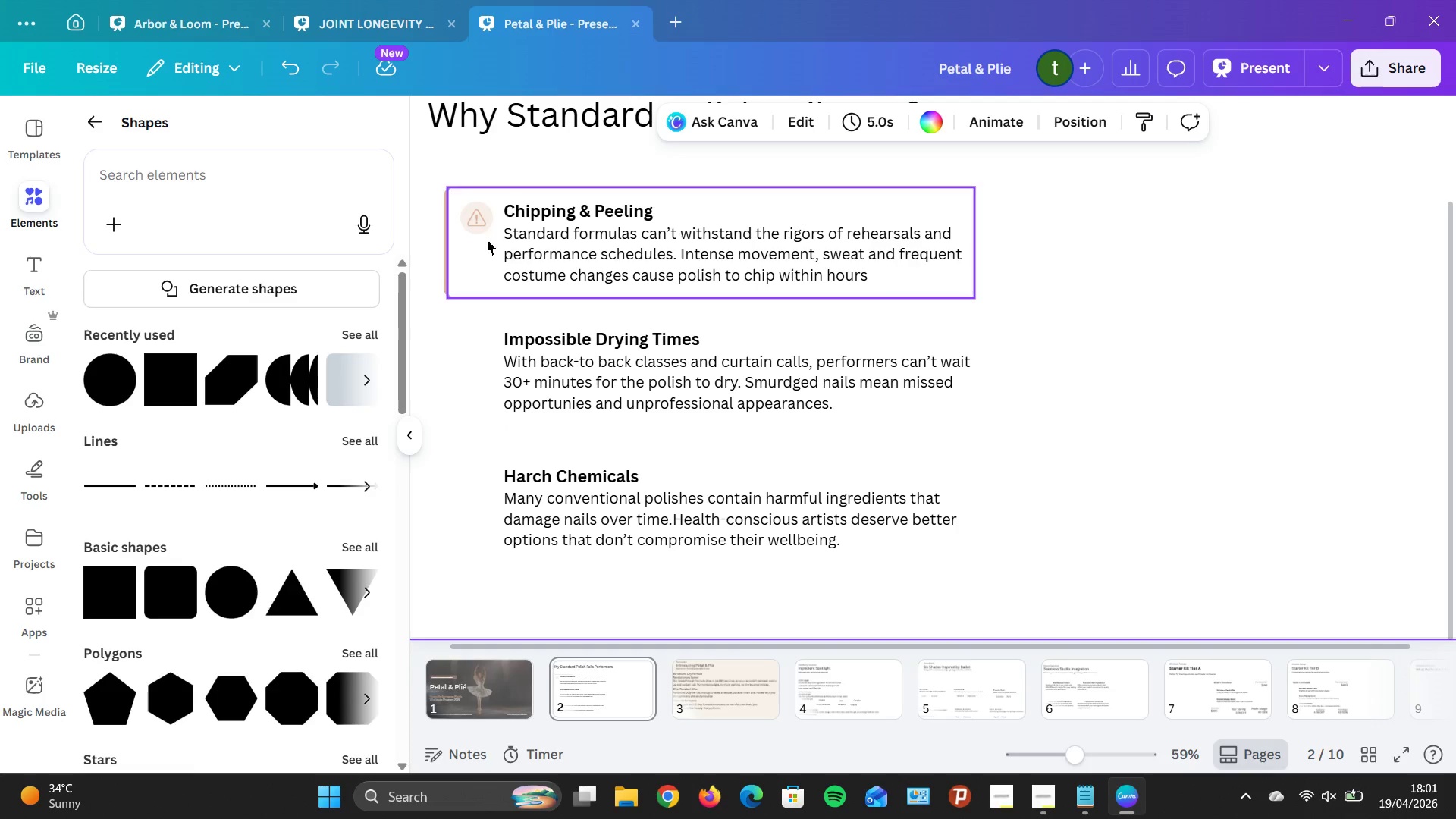 
left_click([476, 222])
 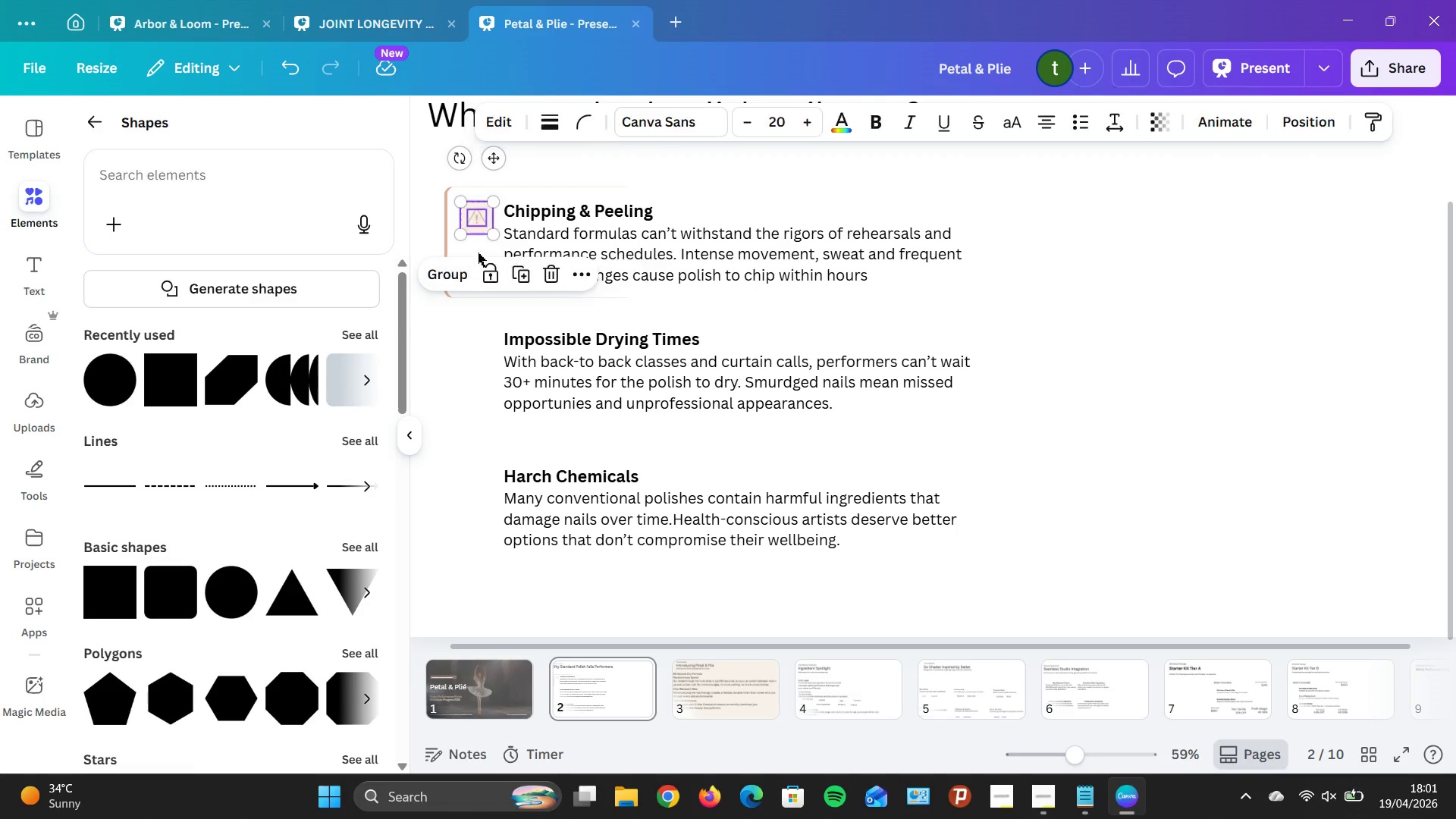 
left_click([481, 221])
 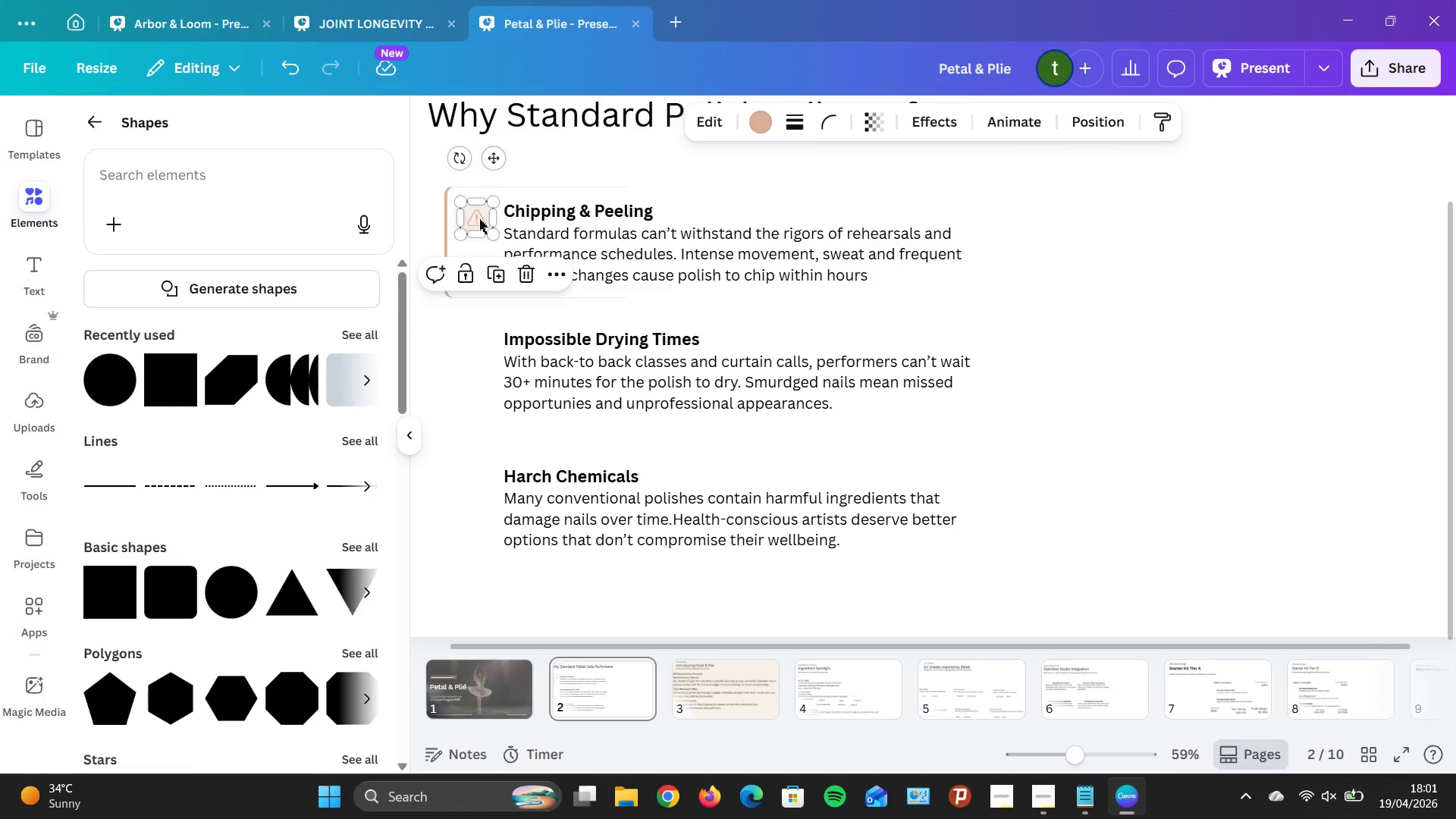 
left_click([479, 219])
 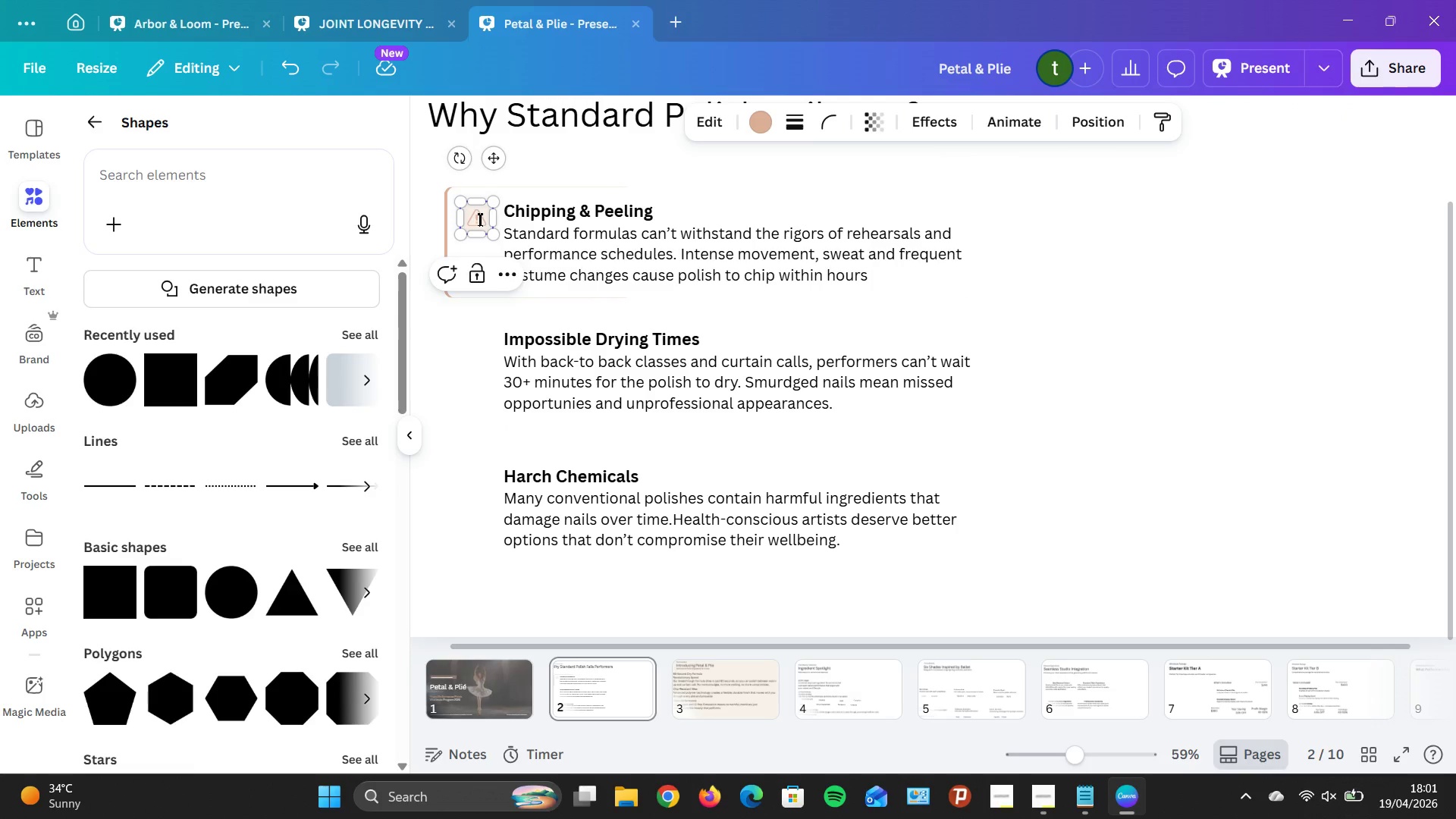 
key(ArrowUp)
 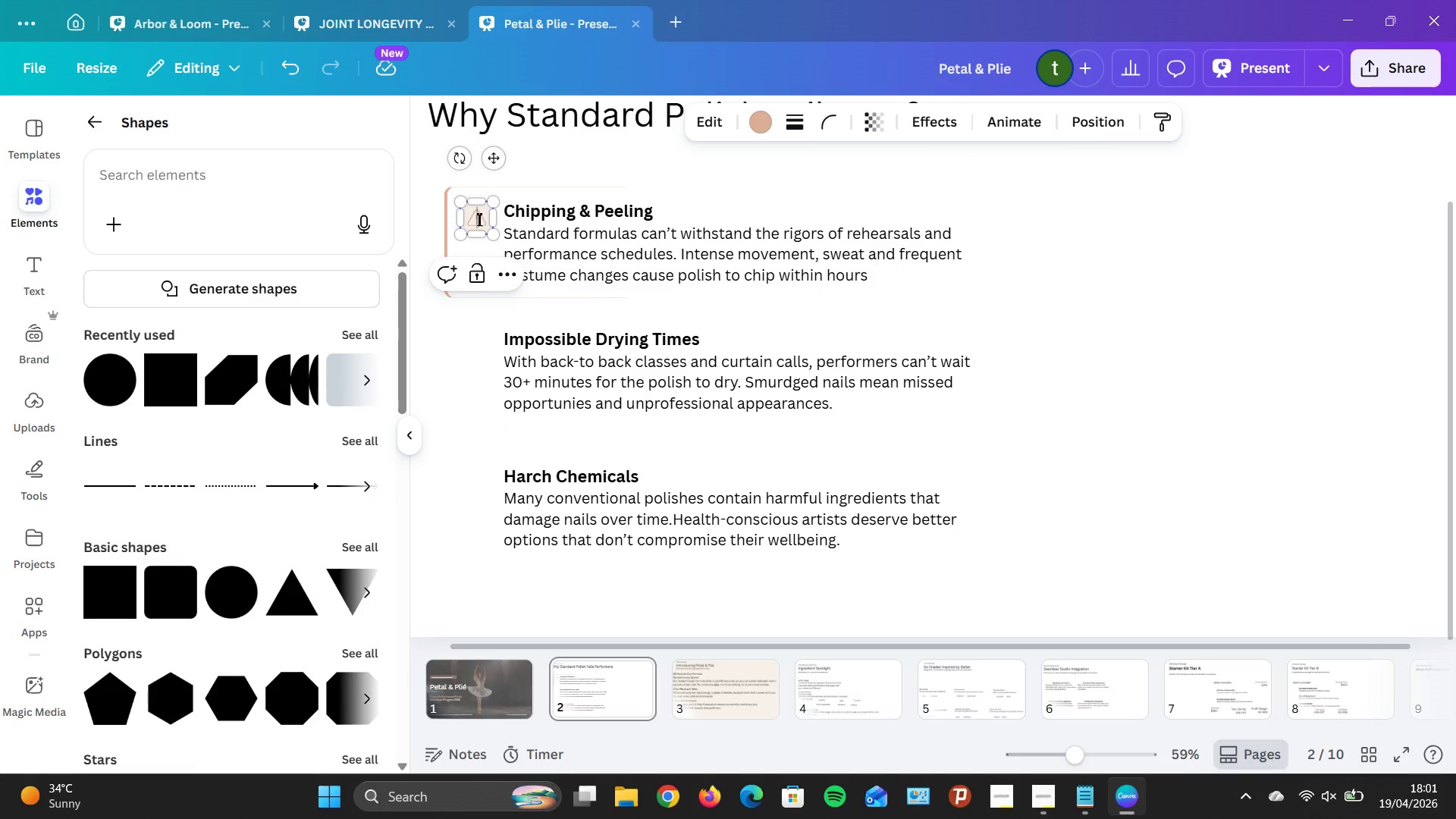 
key(ArrowUp)
 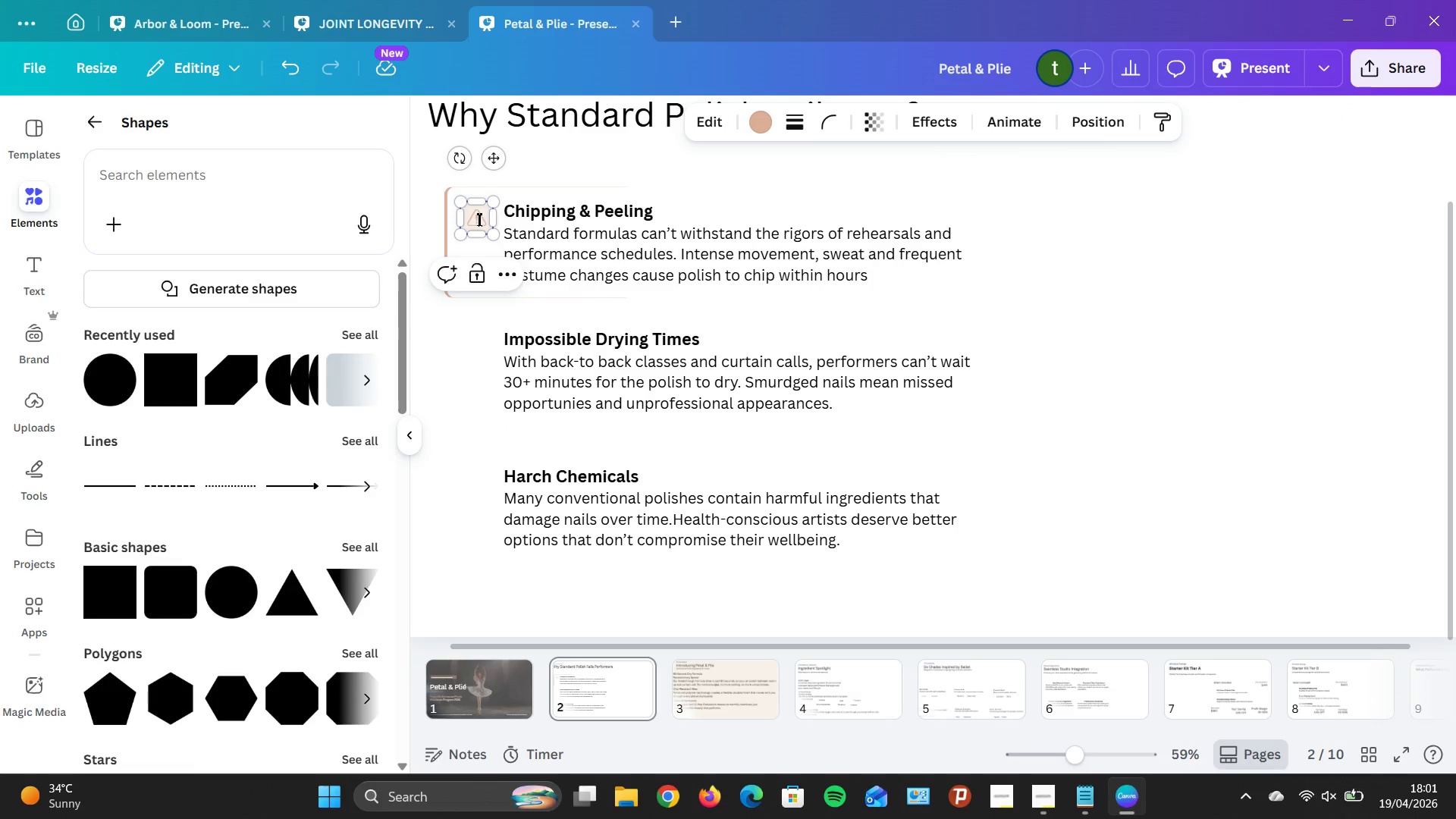 
key(ArrowUp)
 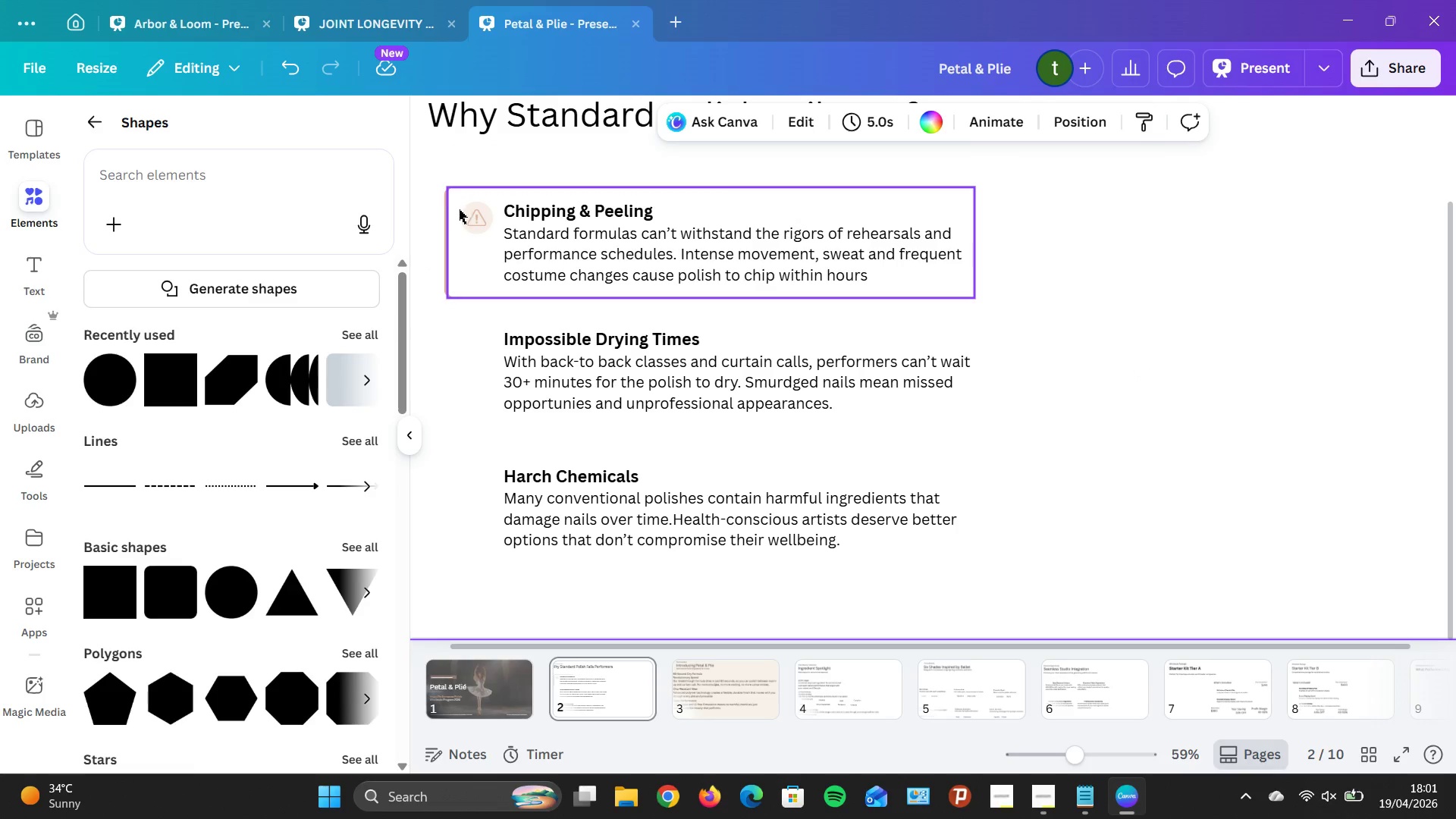 
left_click([477, 222])
 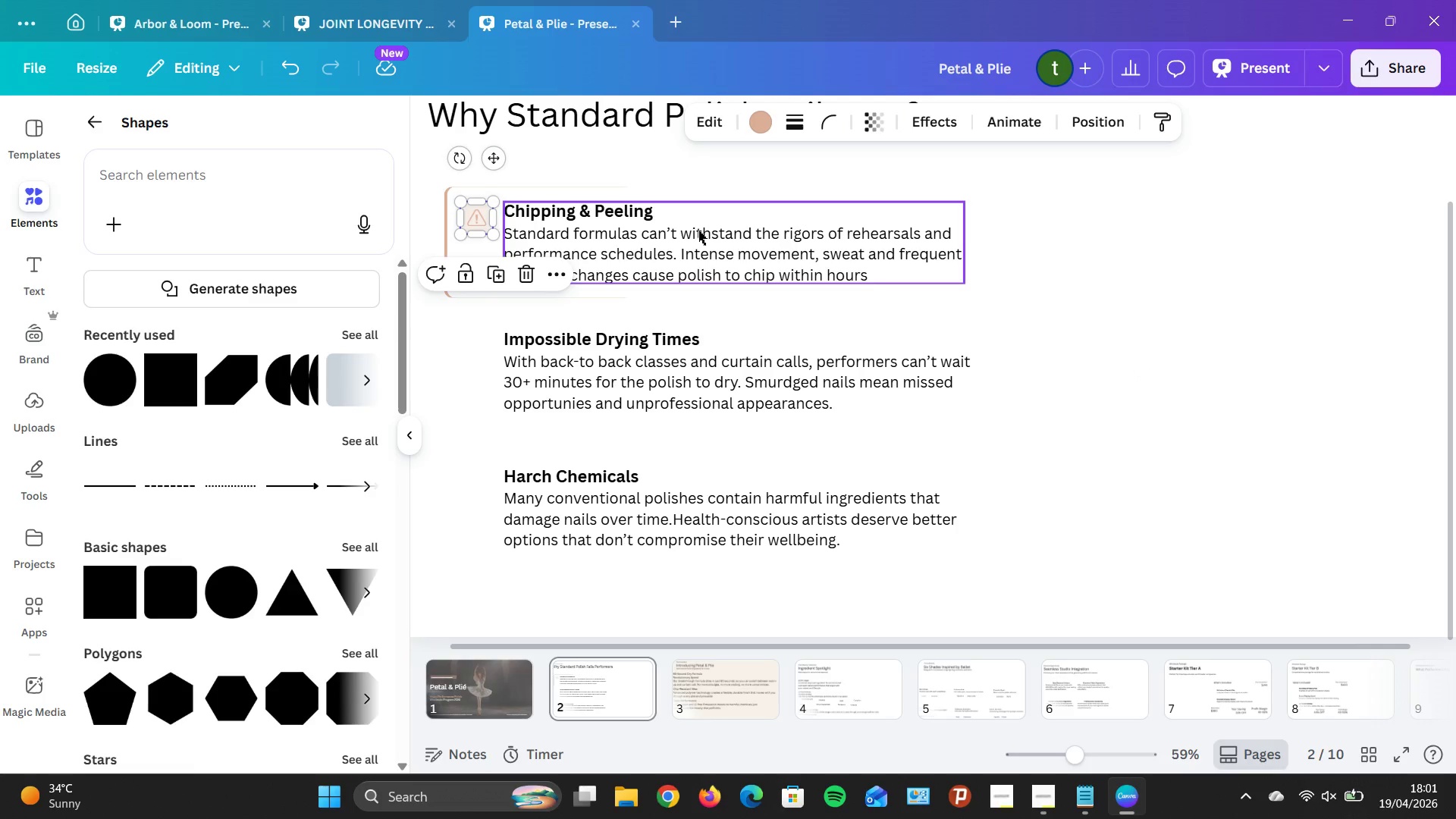 
key(ArrowUp)
 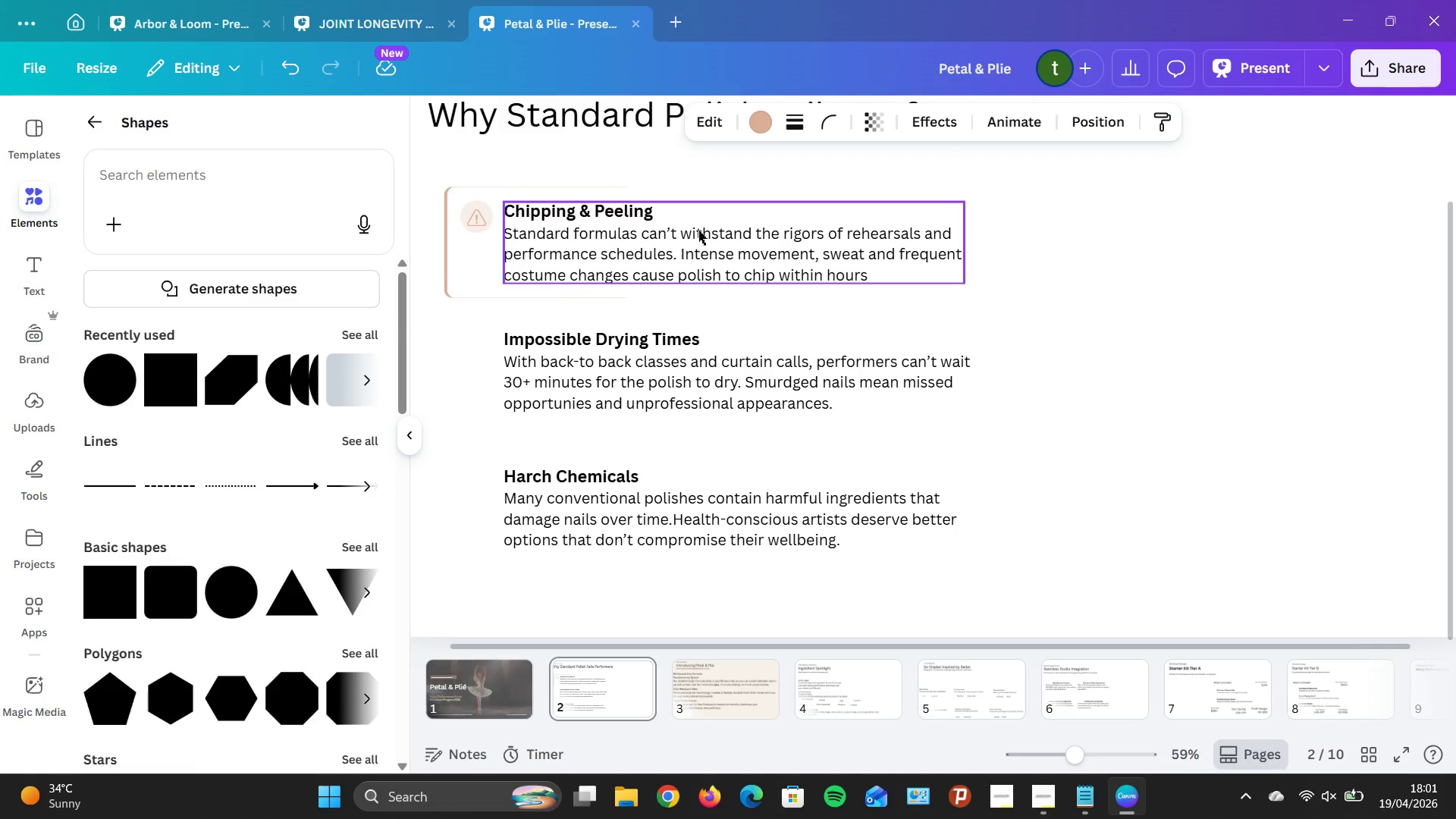 
key(ArrowUp)
 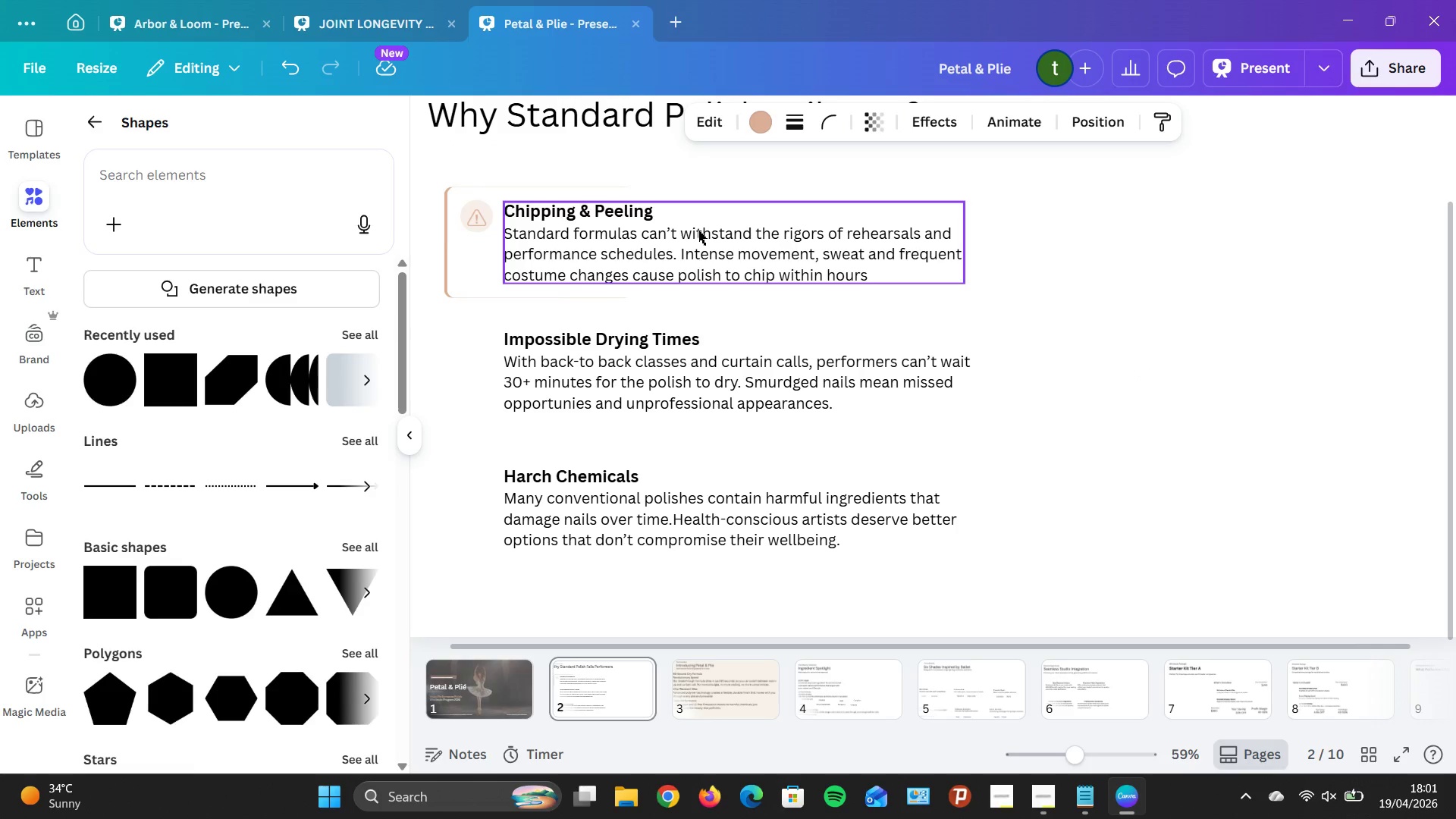 
key(ArrowUp)
 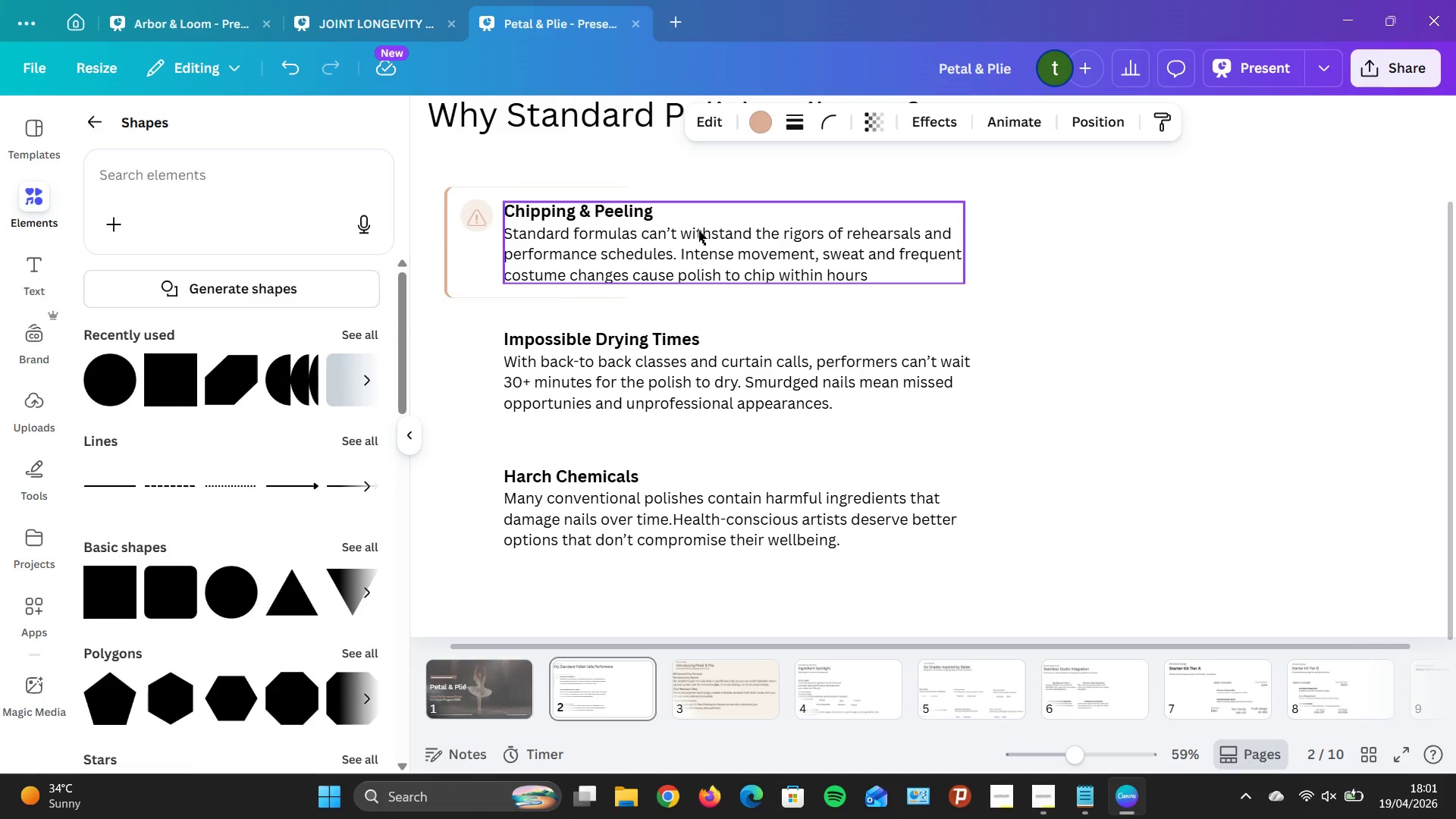 
key(ArrowUp)
 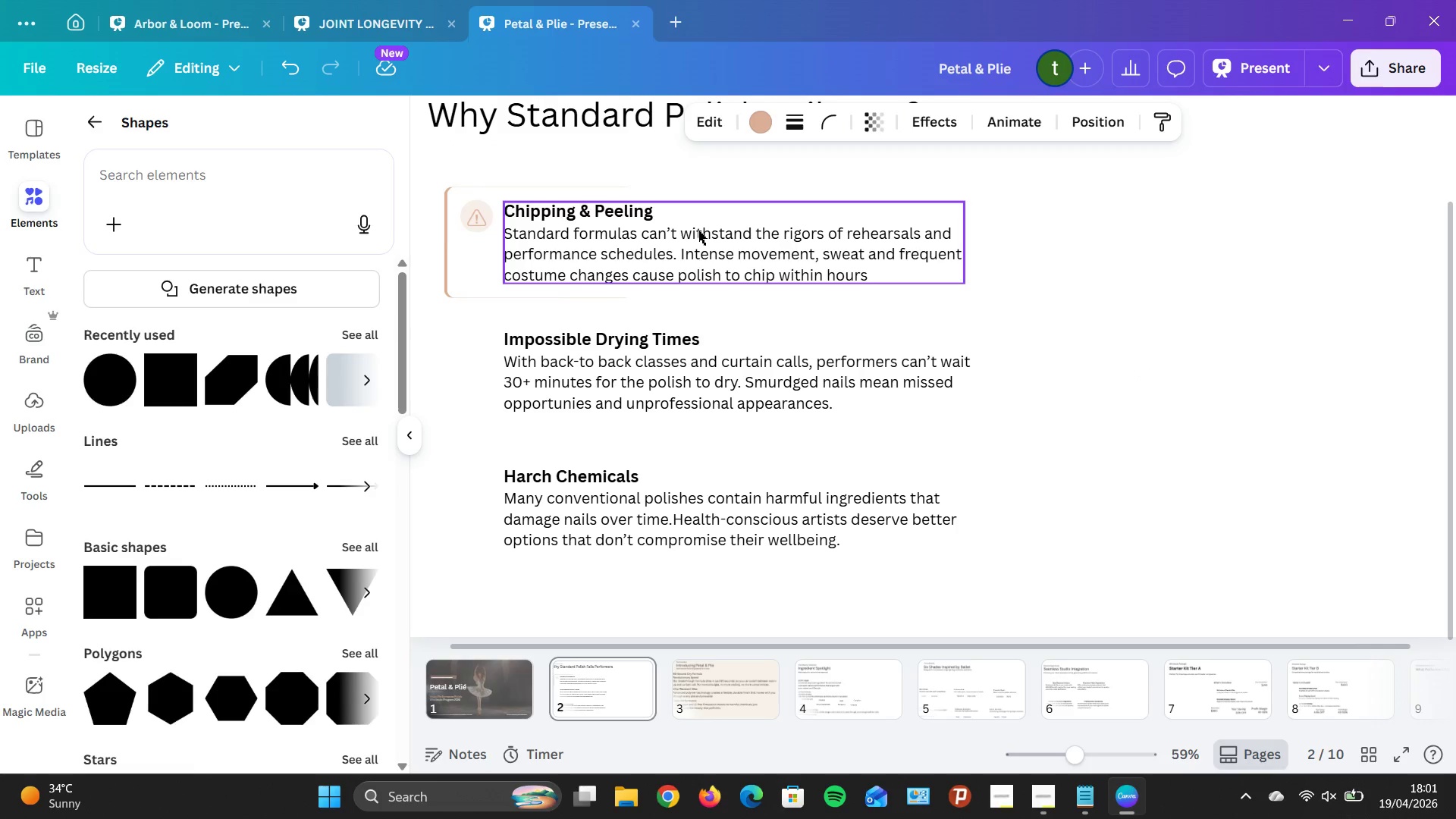 
hold_key(key=ArrowDown, duration=0.61)
 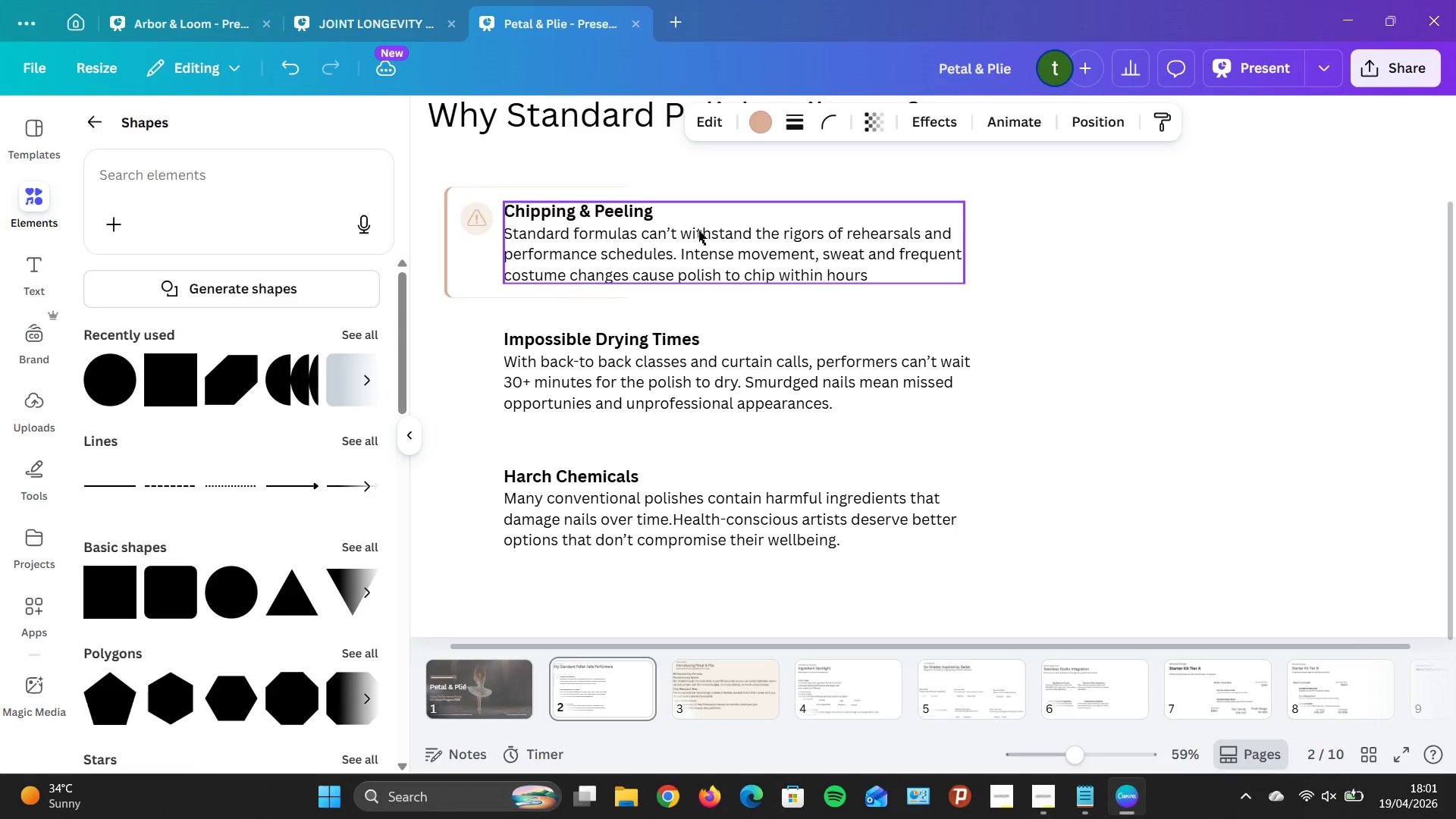 
key(ArrowDown)
 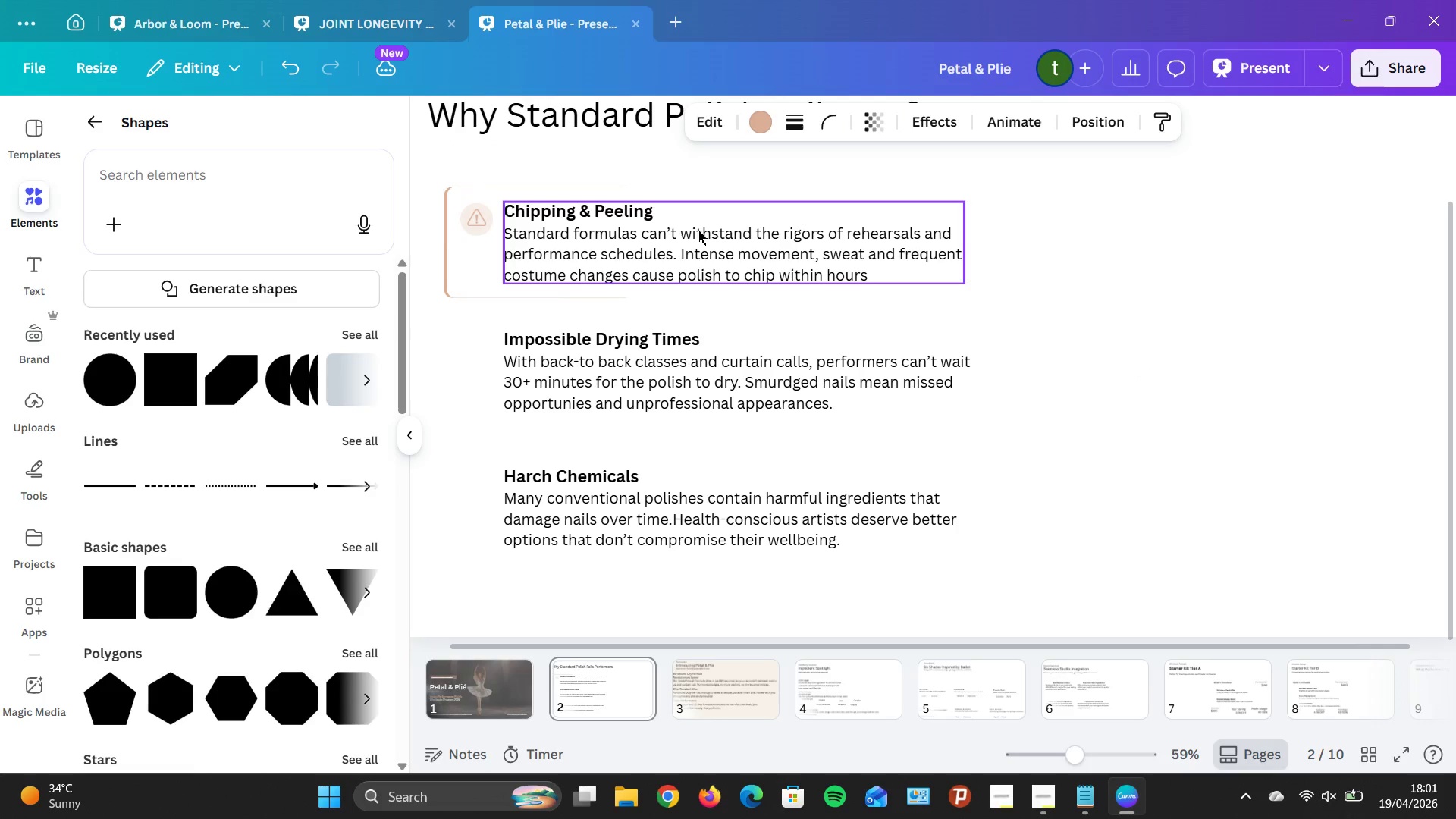 
key(ArrowDown)
 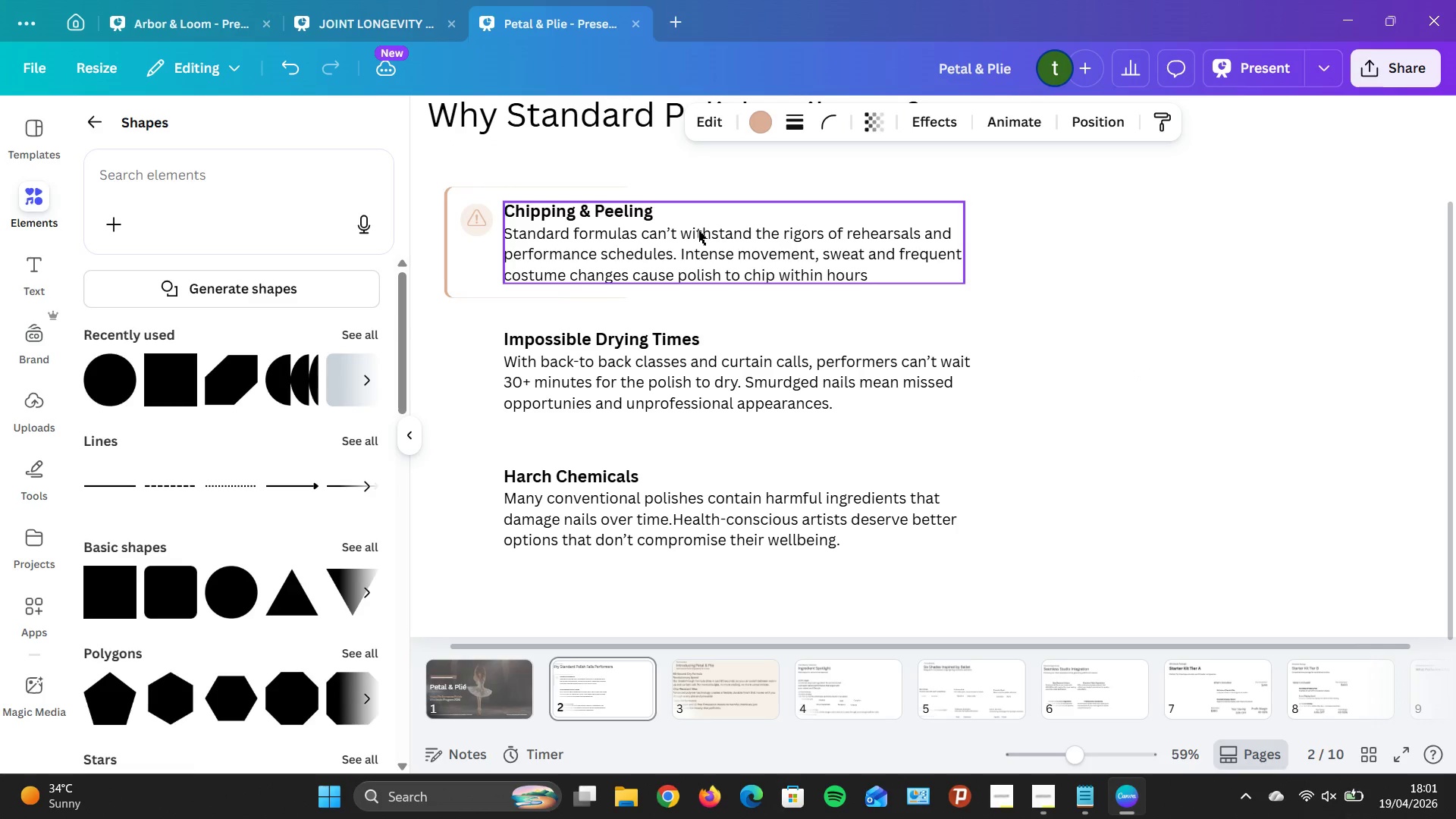 
key(ArrowDown)
 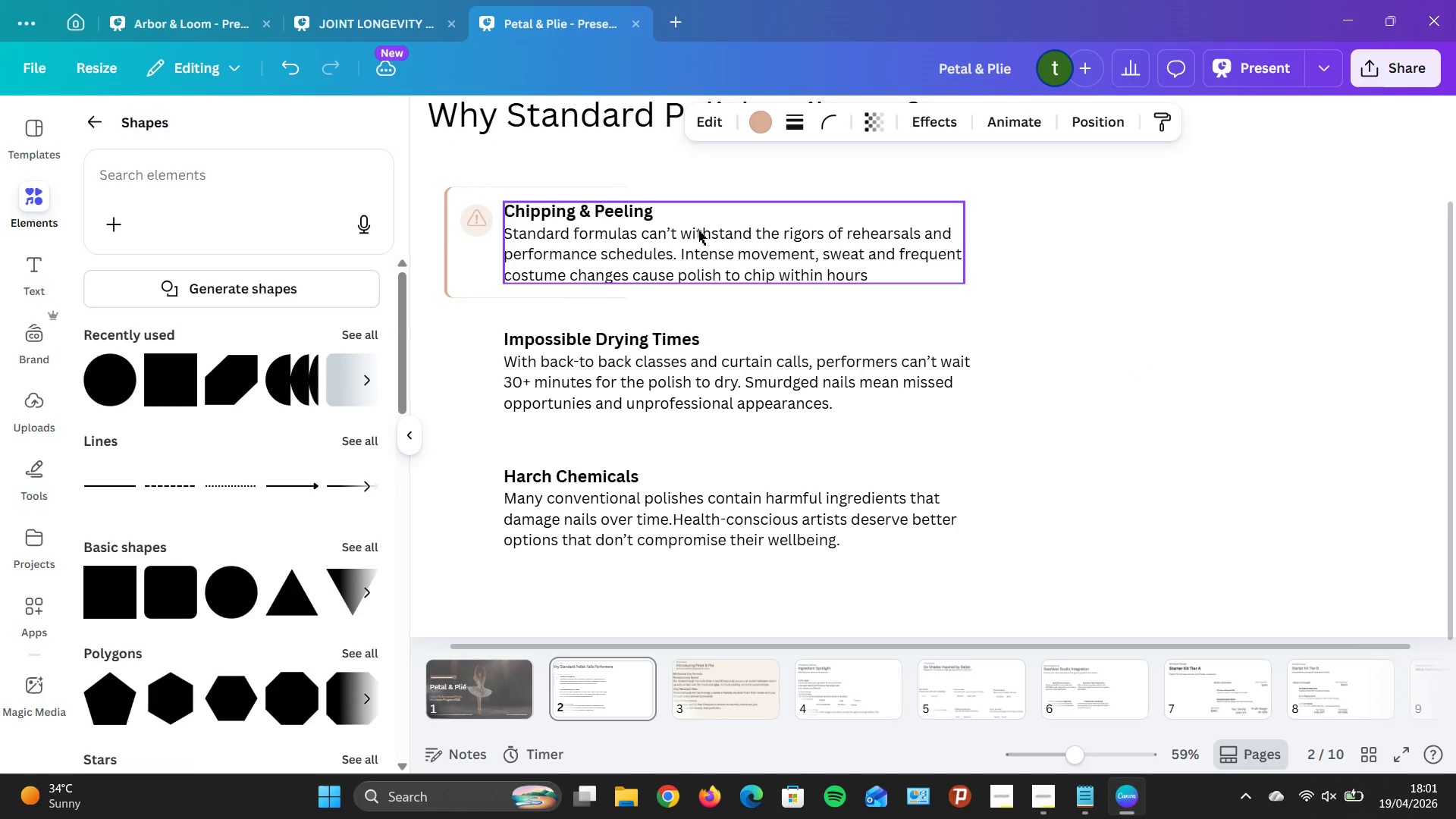 
hold_key(key=ArrowDown, duration=0.64)
 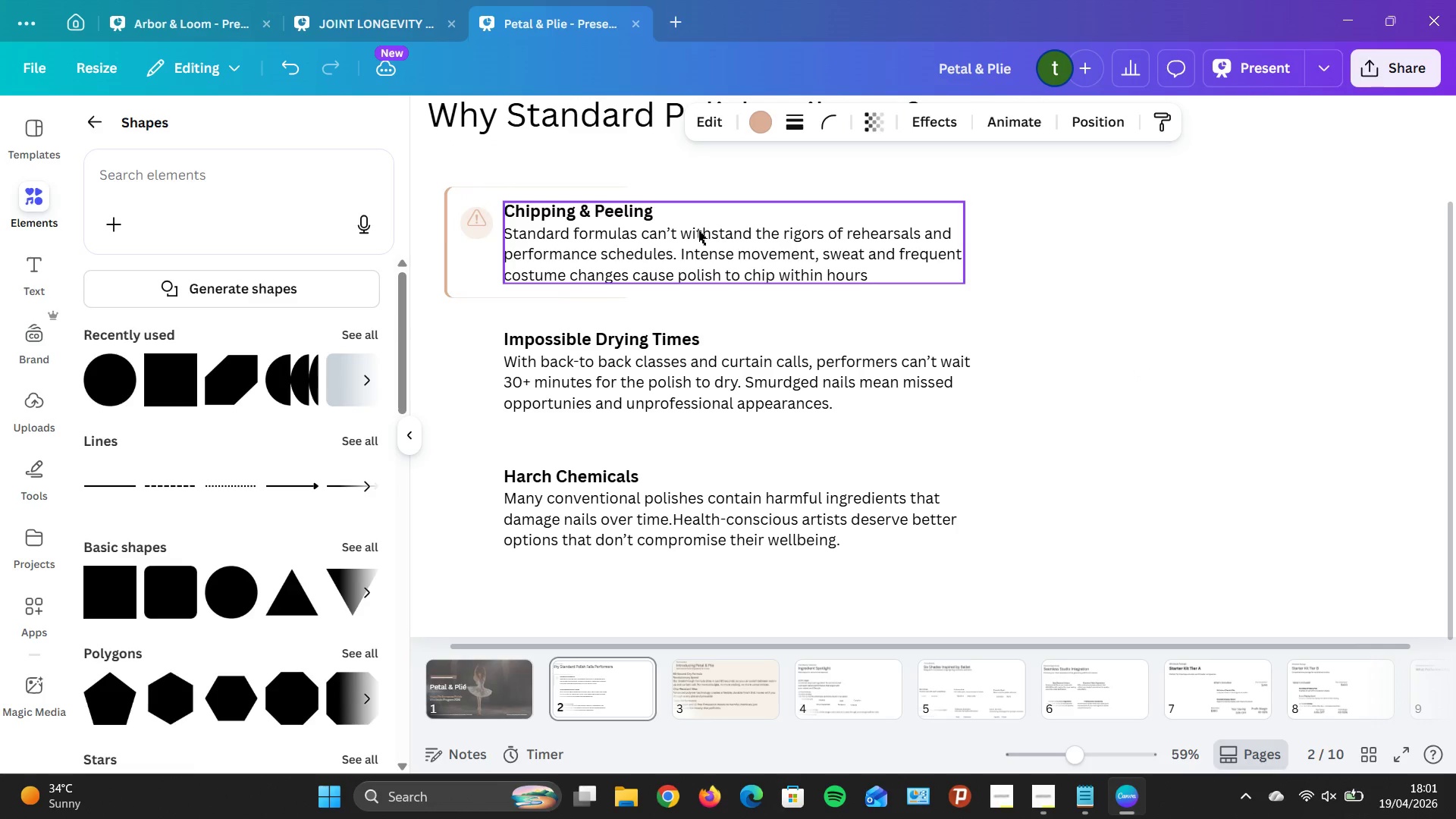 
hold_key(key=ArrowUp, duration=0.56)
 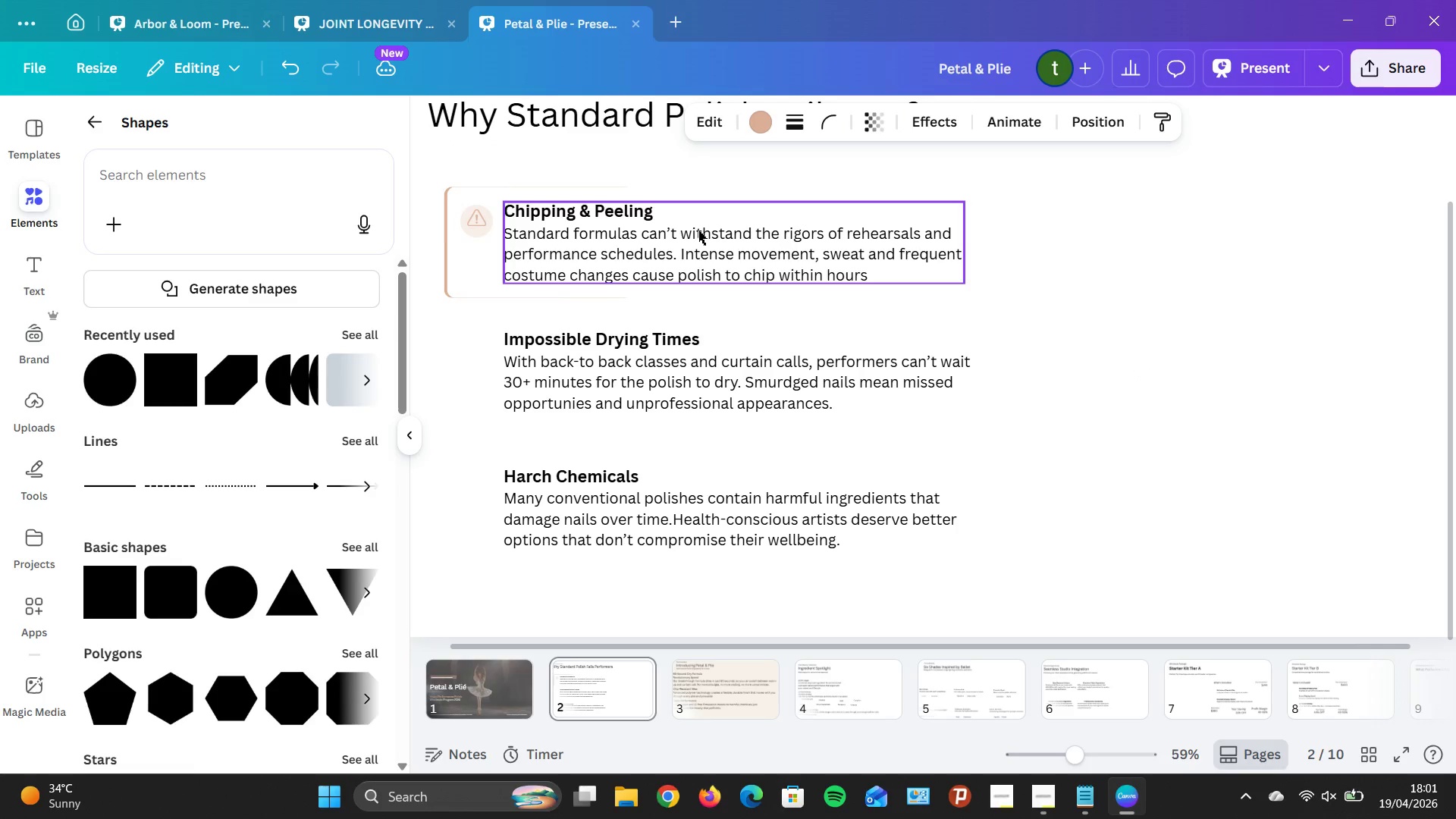 
key(ArrowUp)
 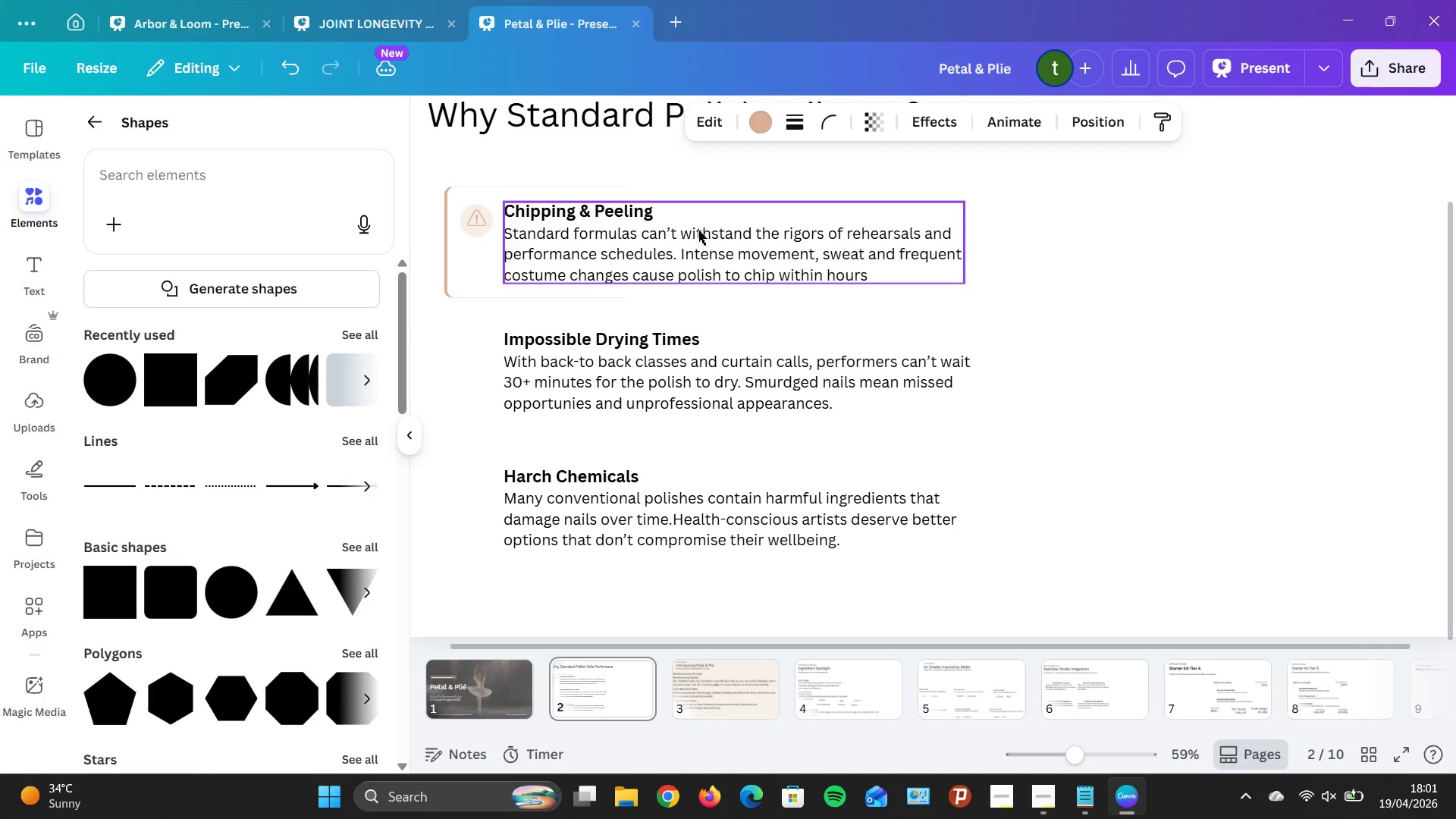 
key(ArrowUp)
 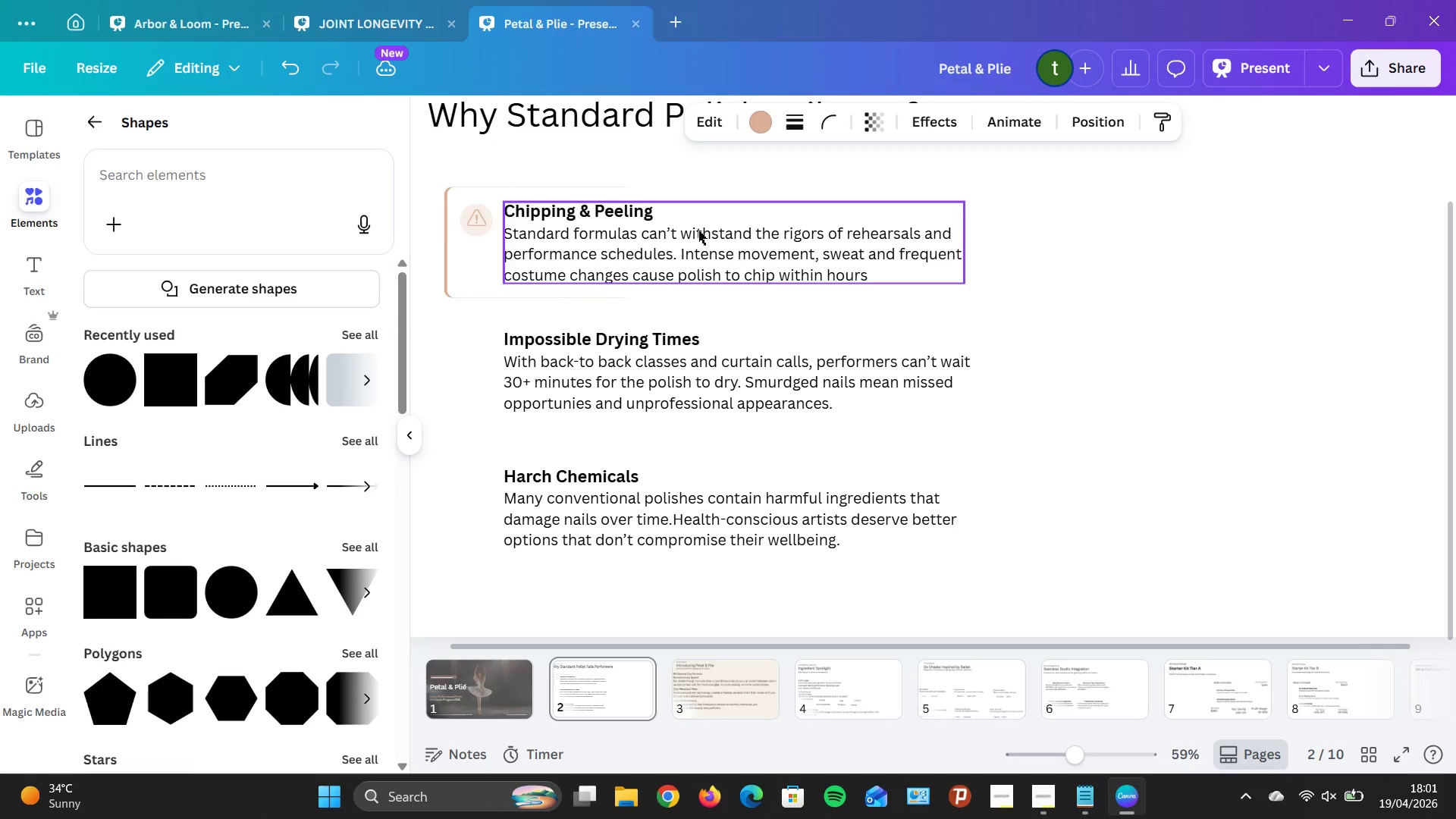 
key(ArrowUp)
 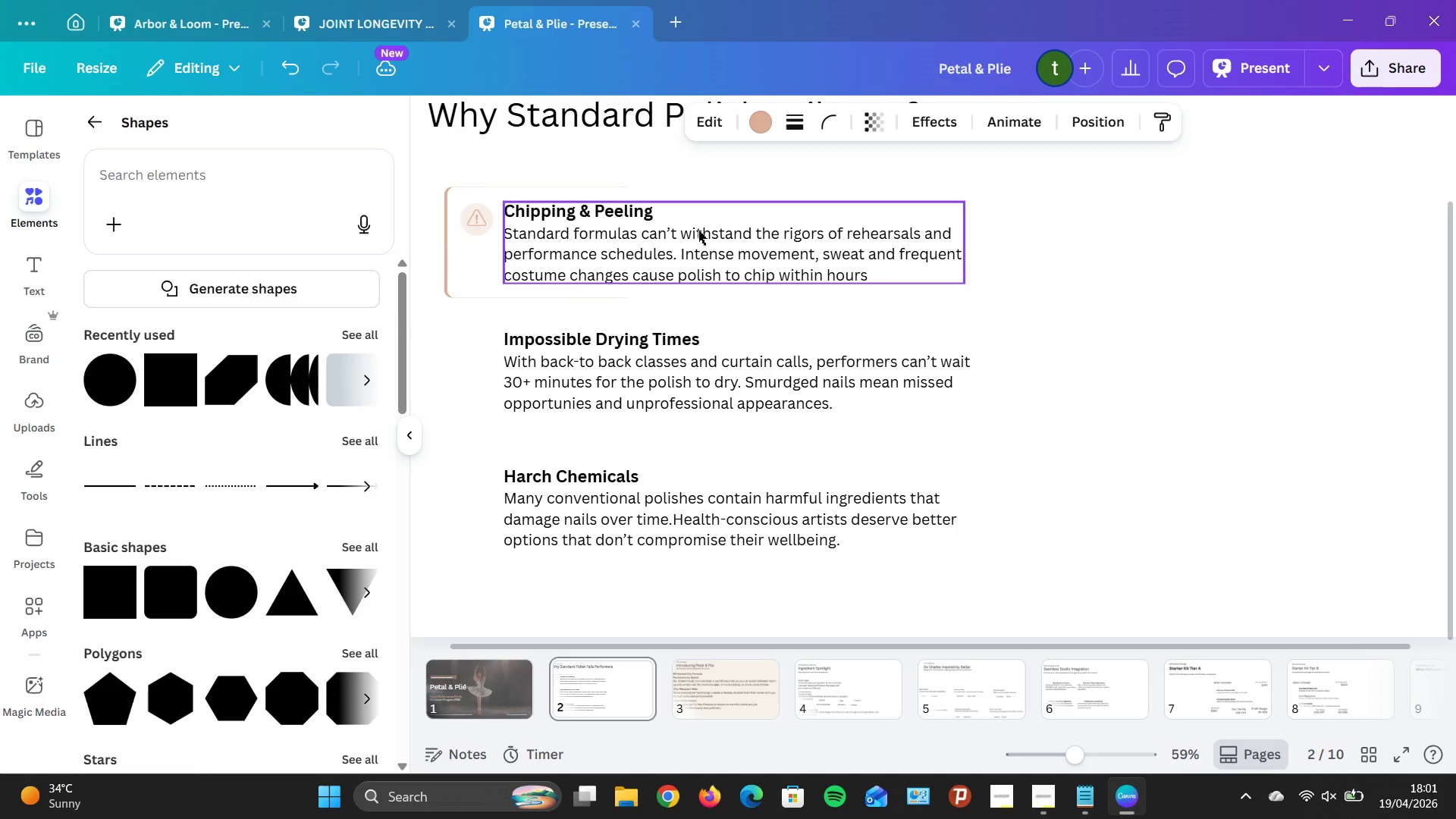 
key(ArrowUp)
 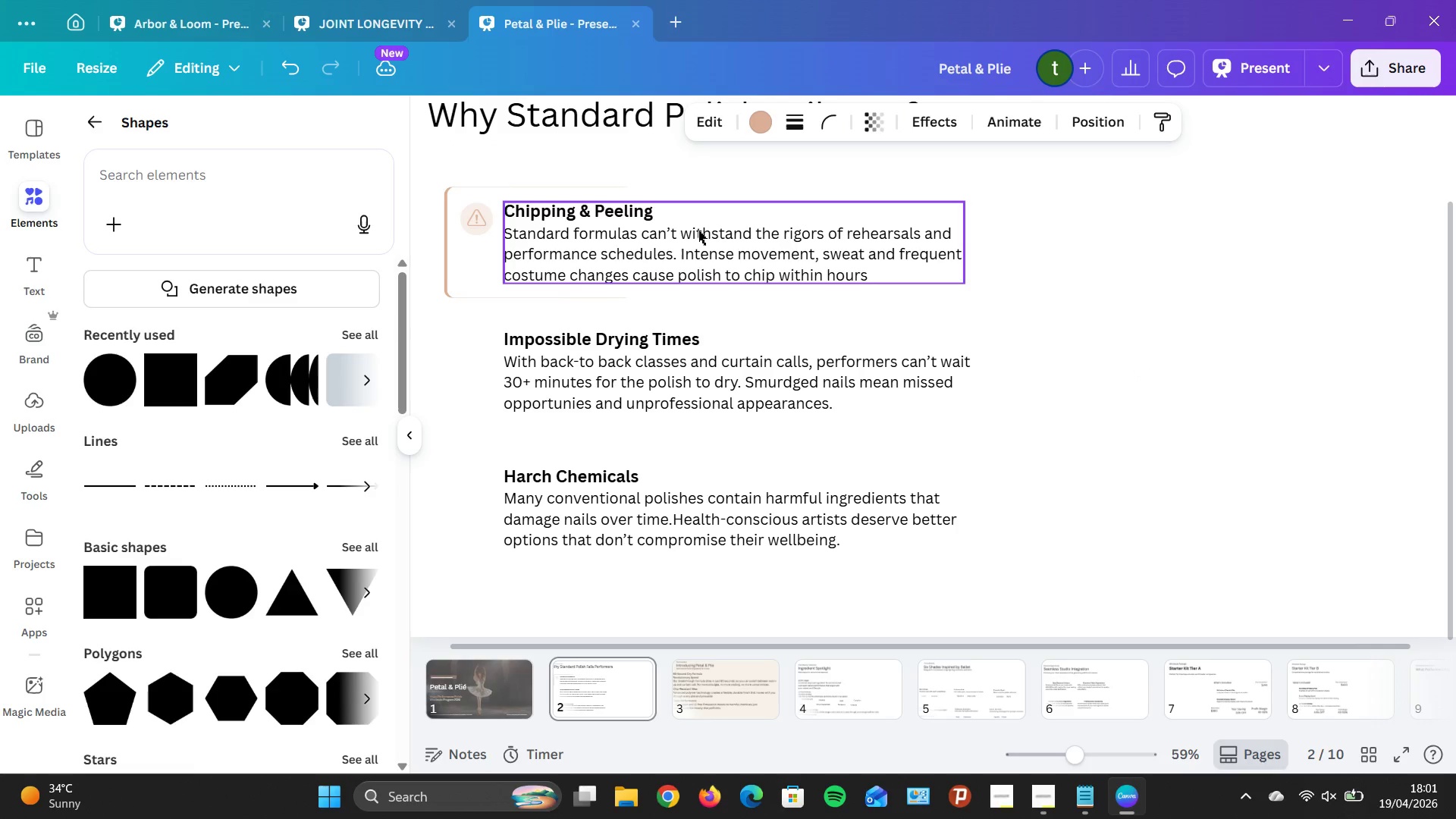 
key(ArrowUp)
 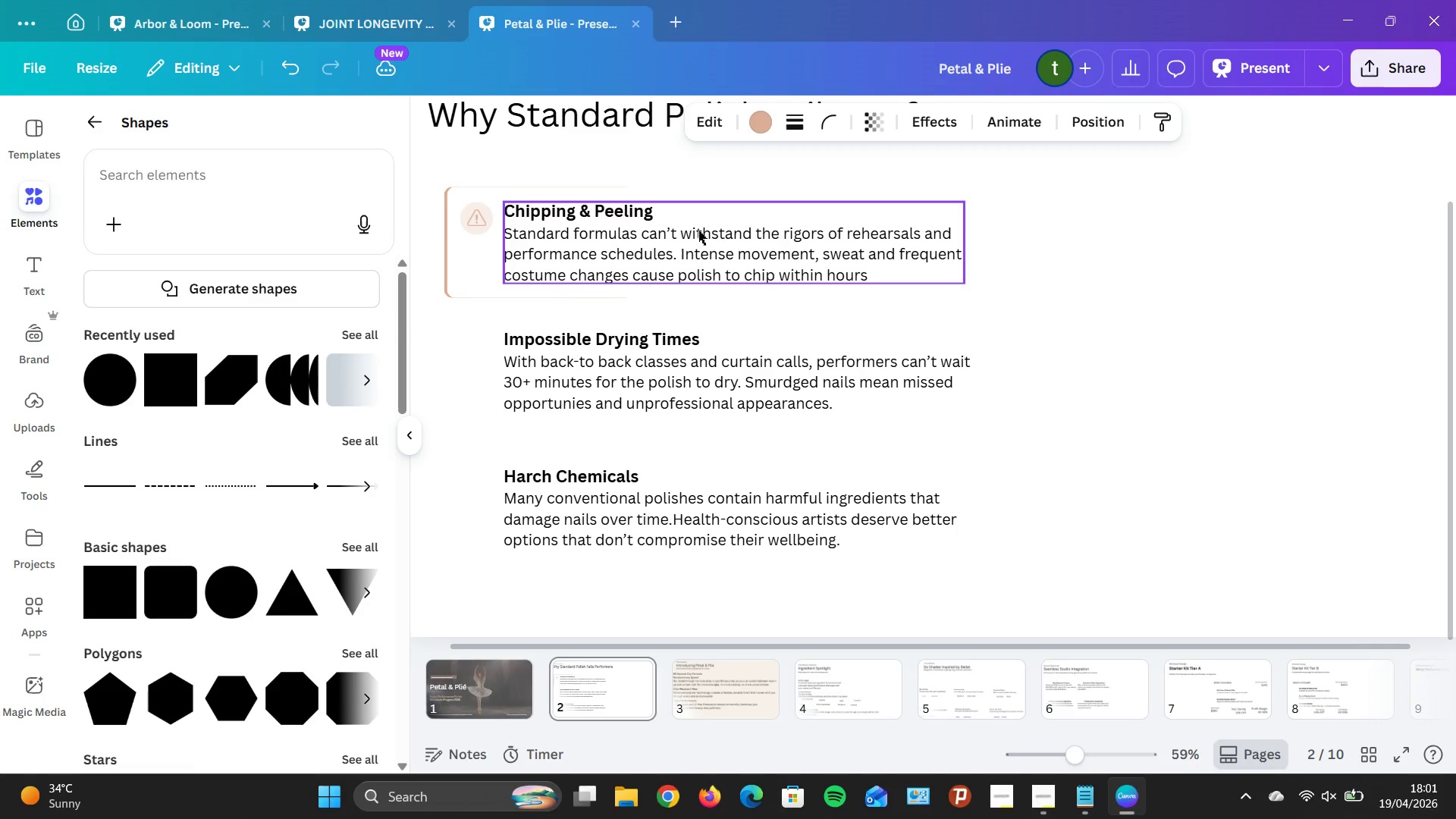 
key(ArrowUp)
 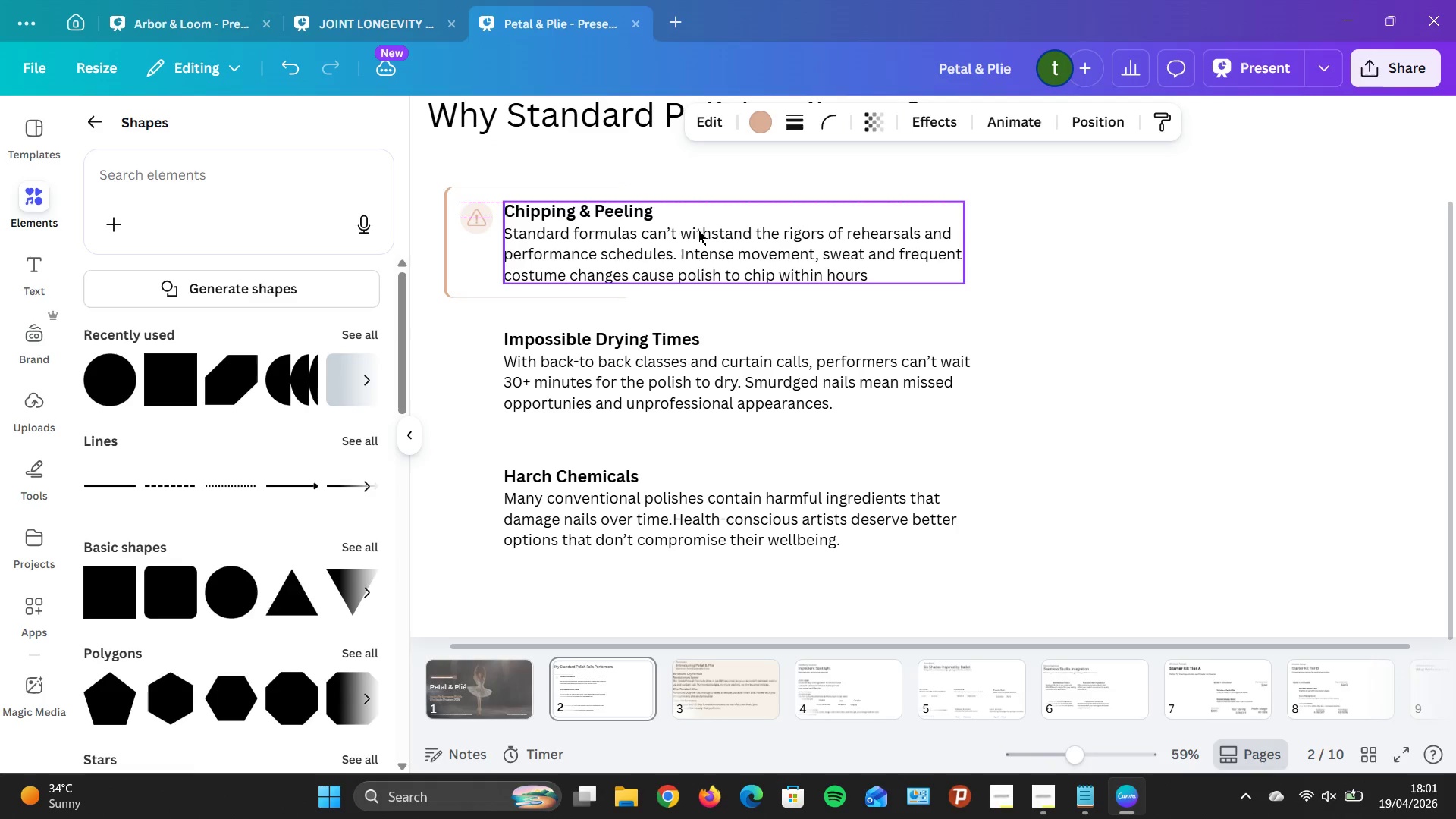 
key(ArrowUp)
 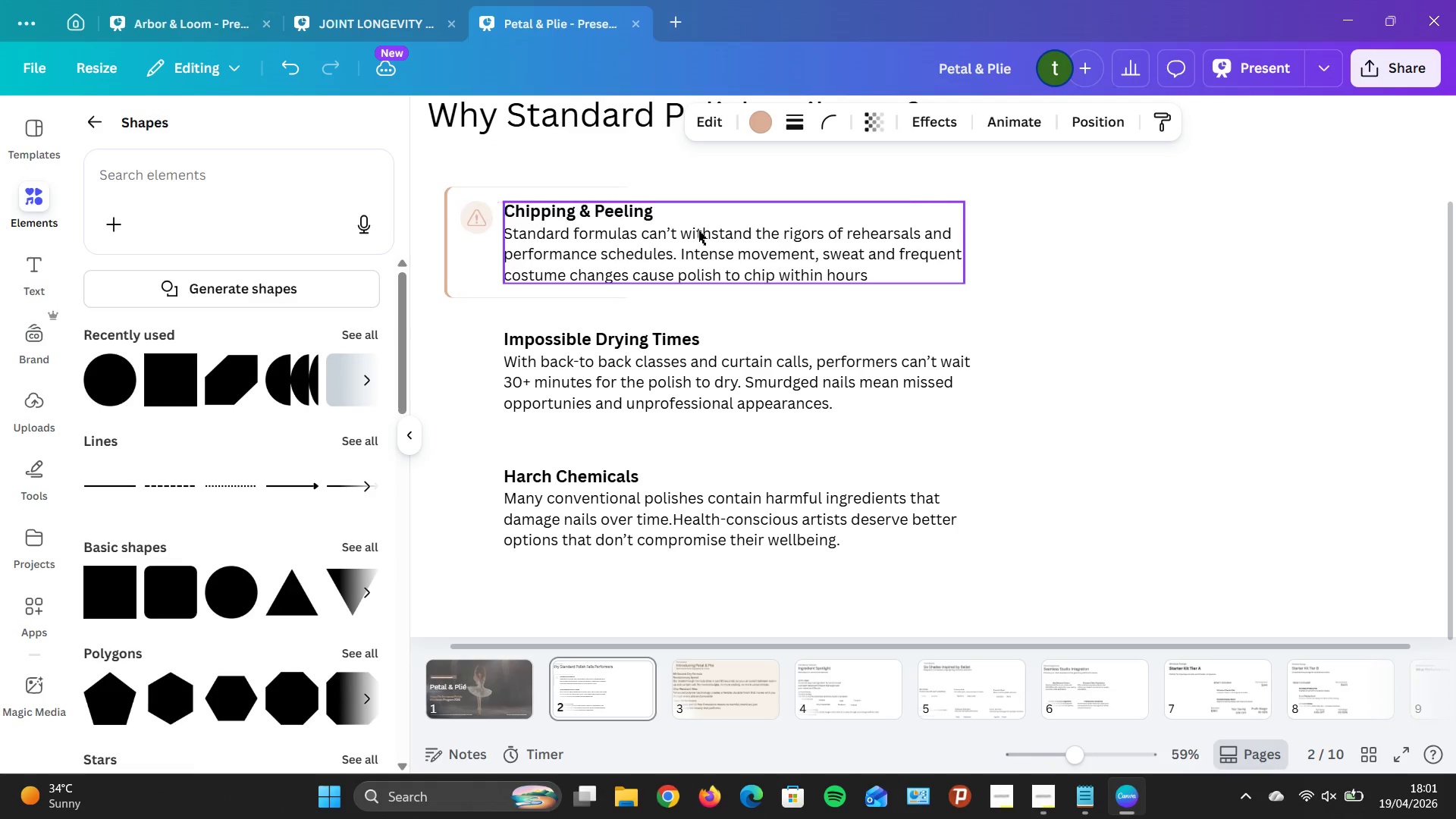 
key(ArrowUp)
 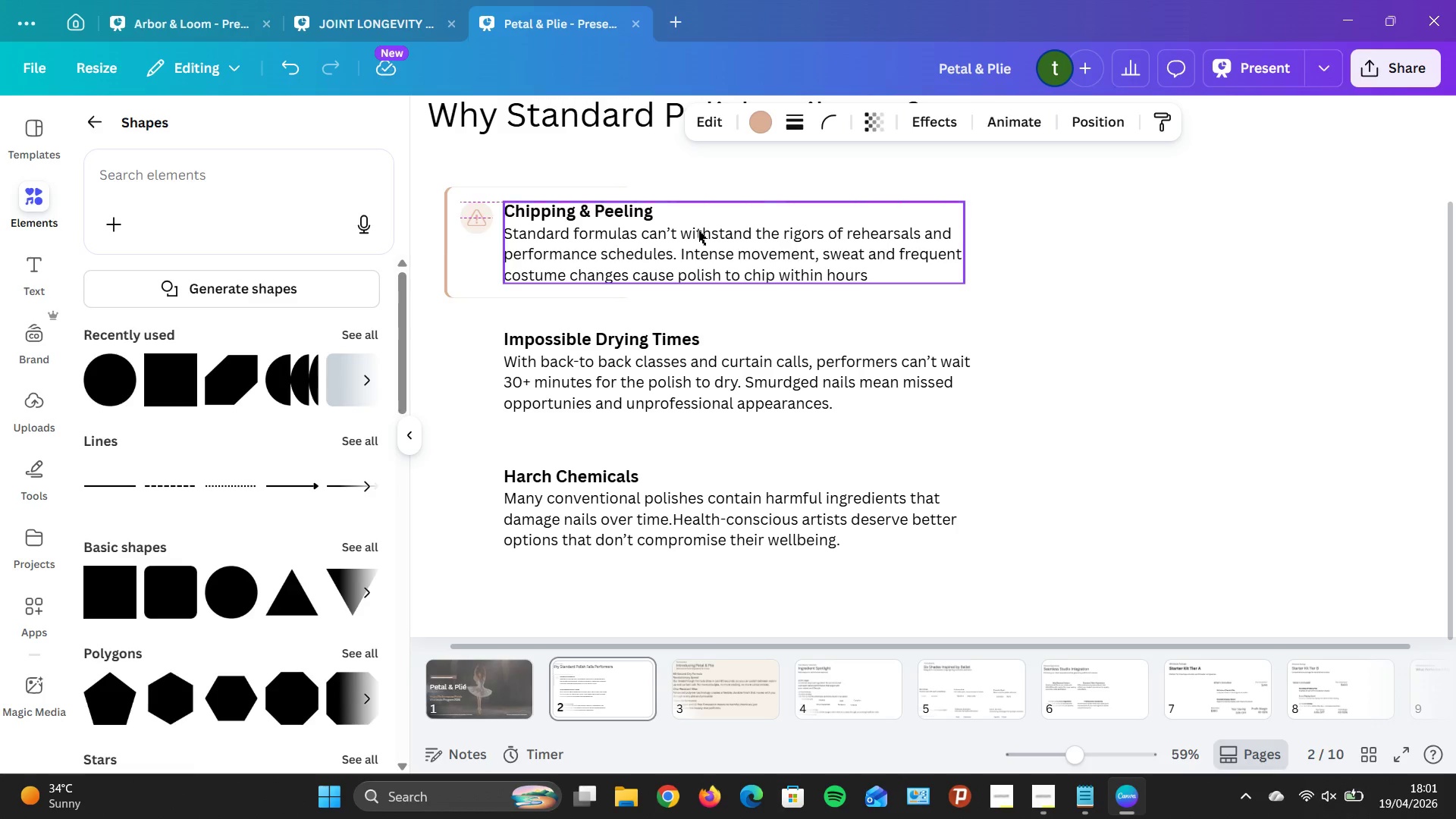 
key(ArrowDown)
 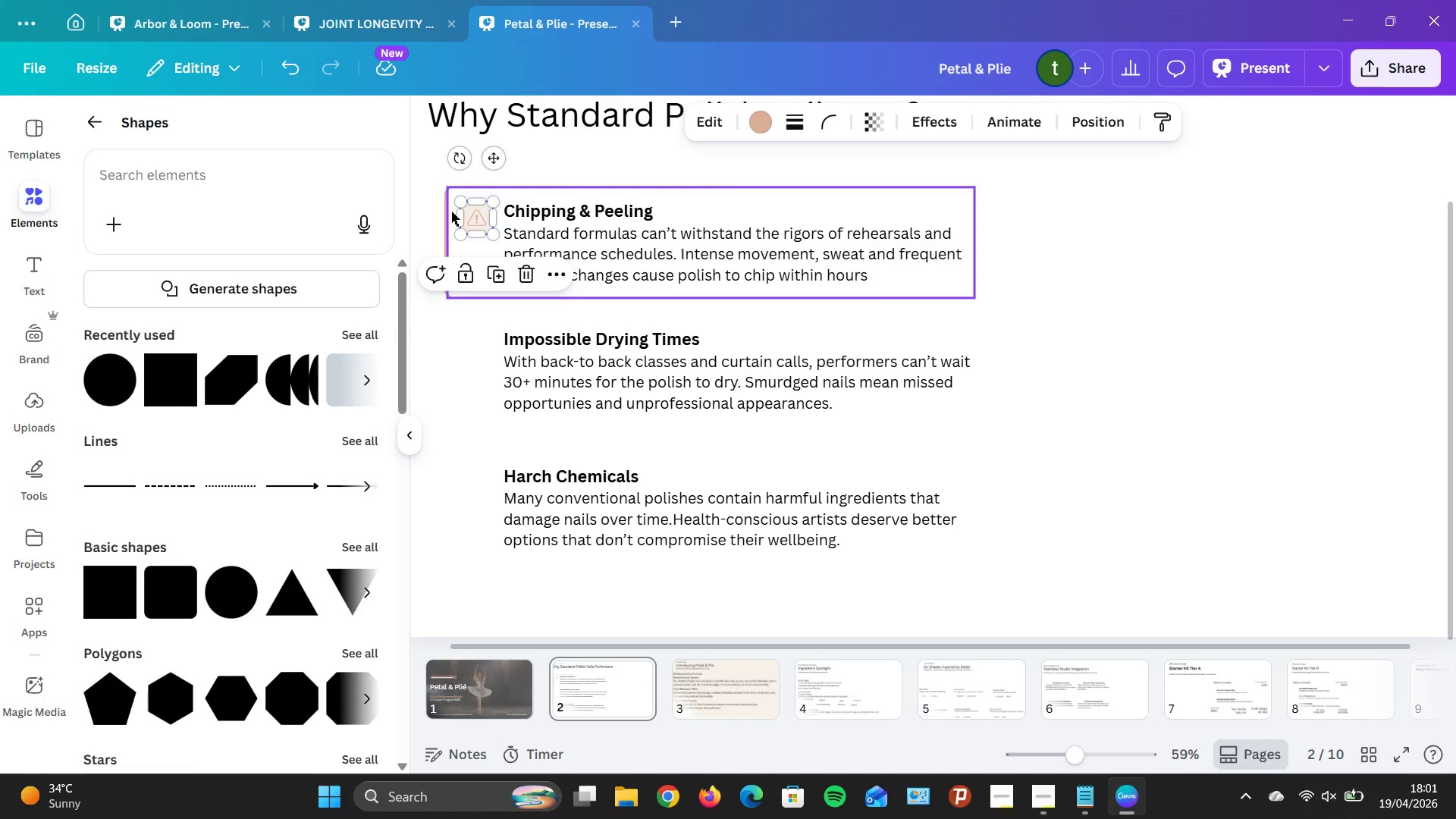 
left_click([467, 278])
 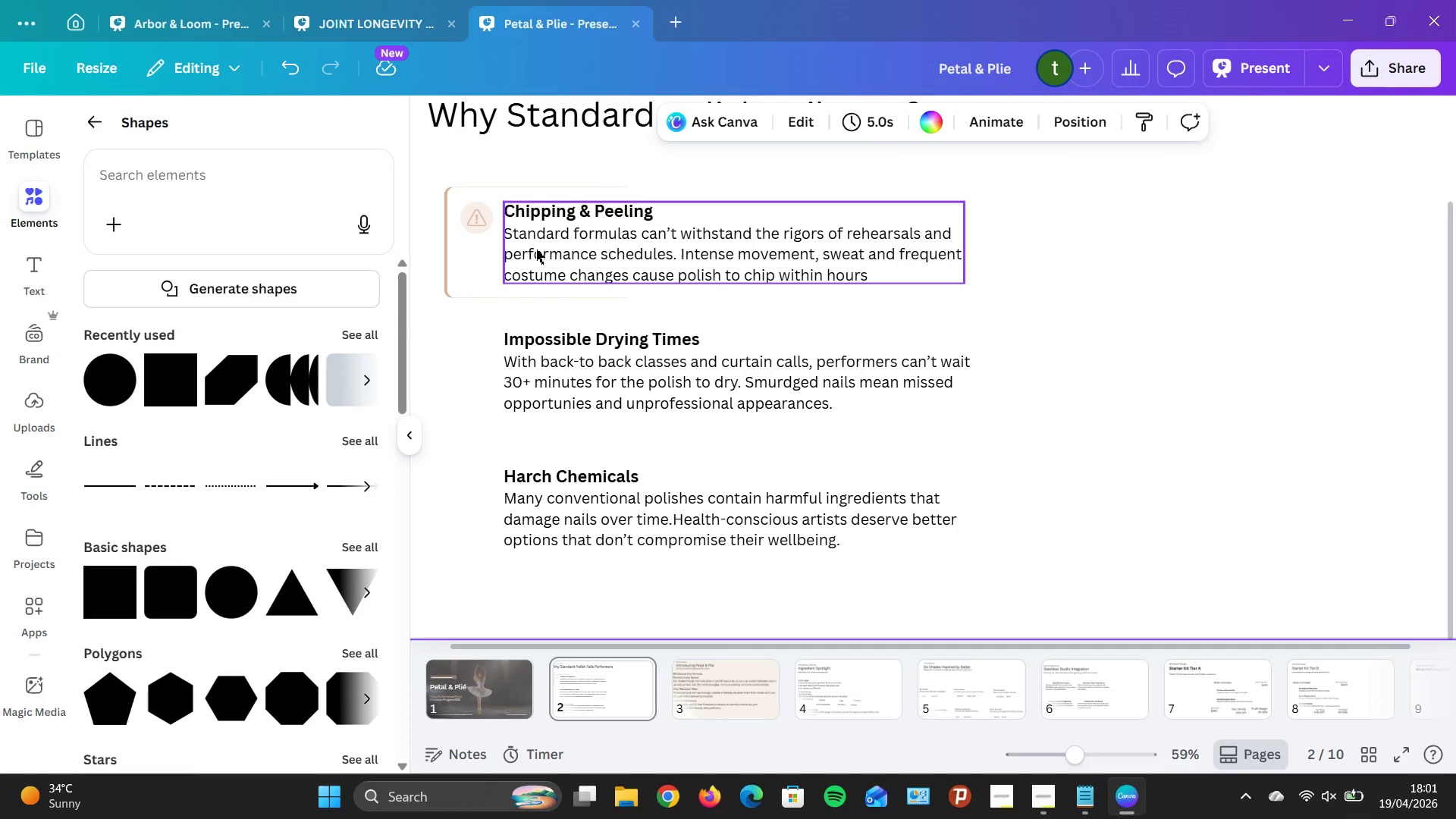 
left_click([479, 219])
 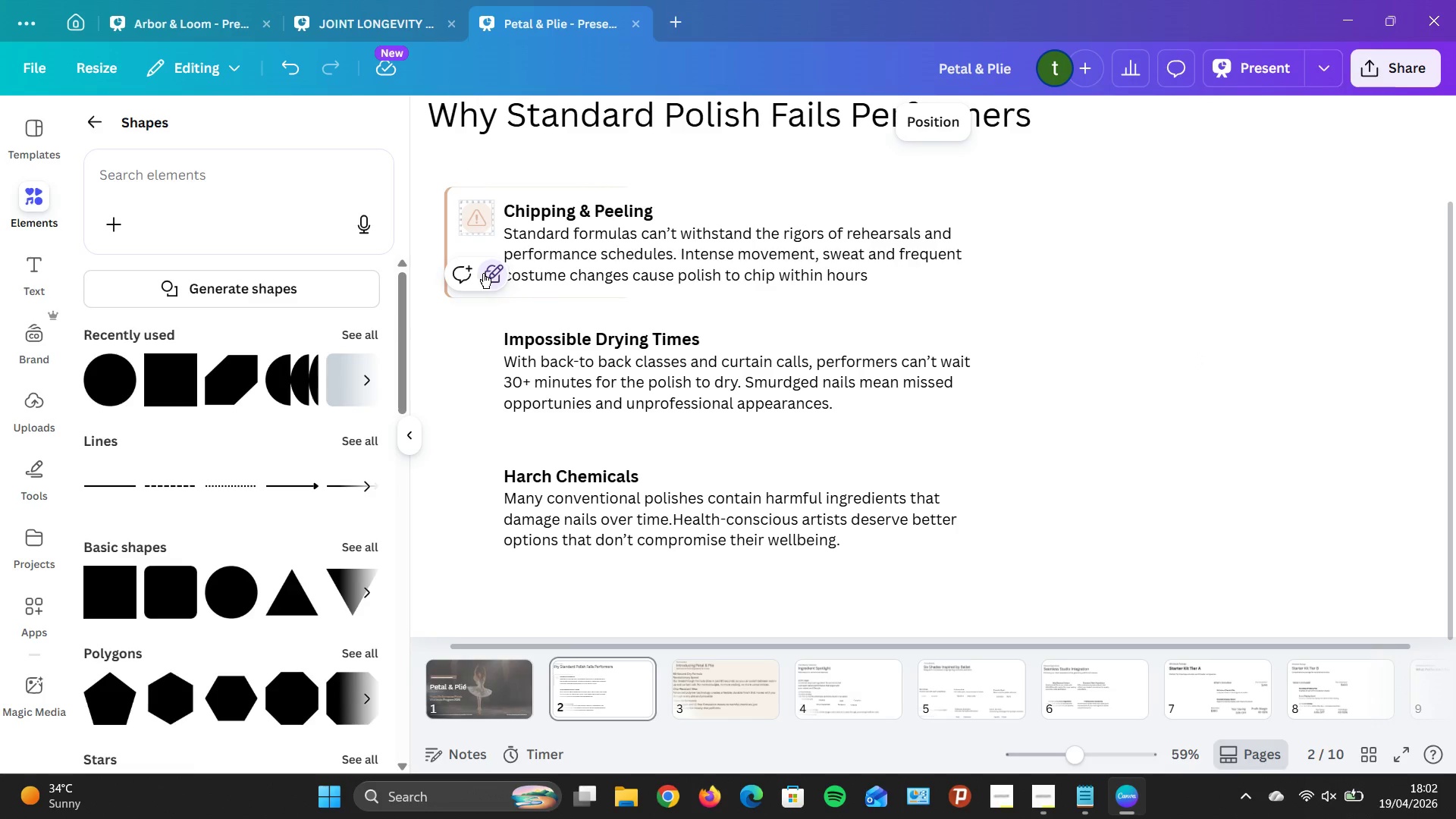 
left_click([485, 273])
 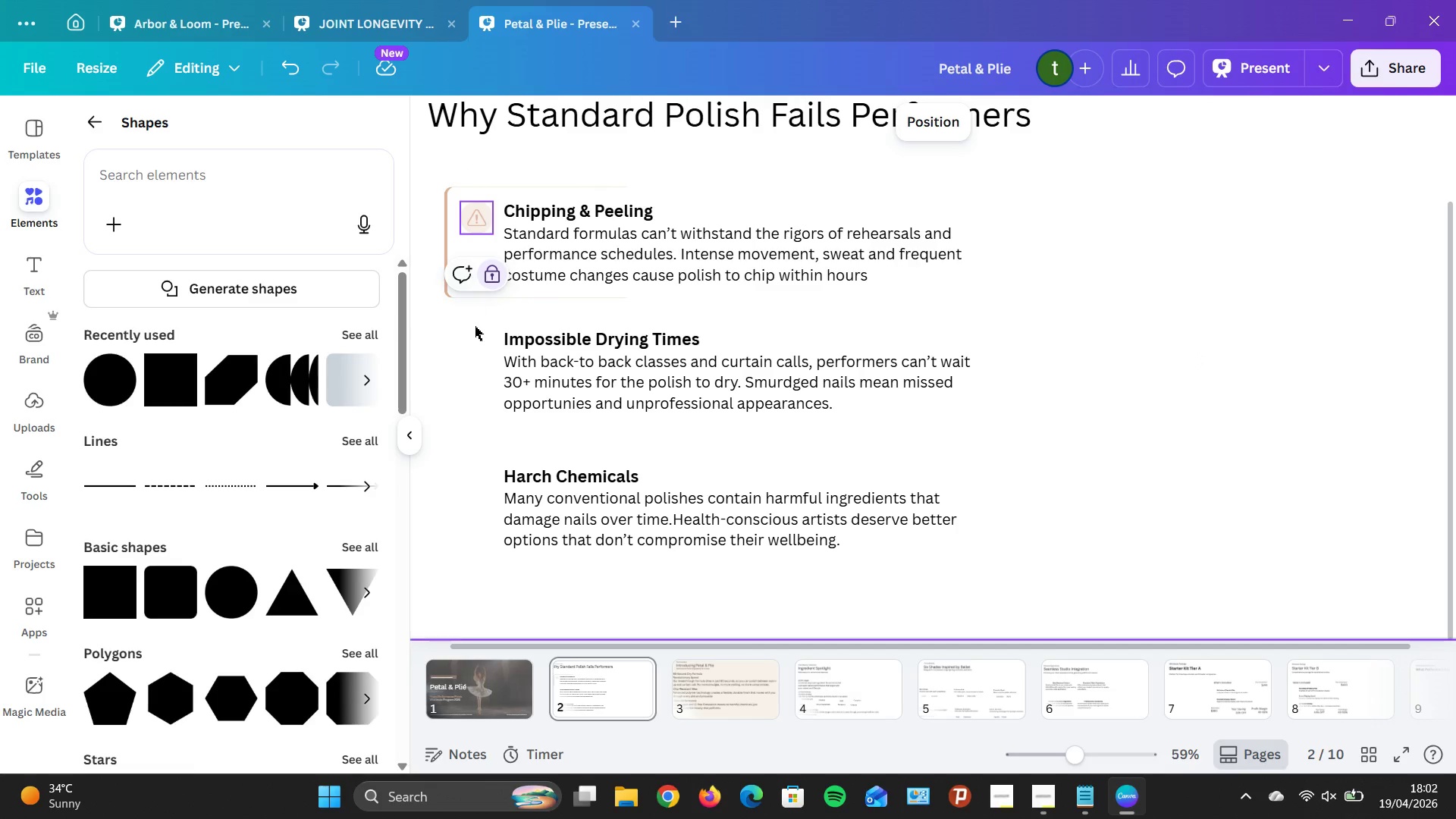 
left_click([475, 327])
 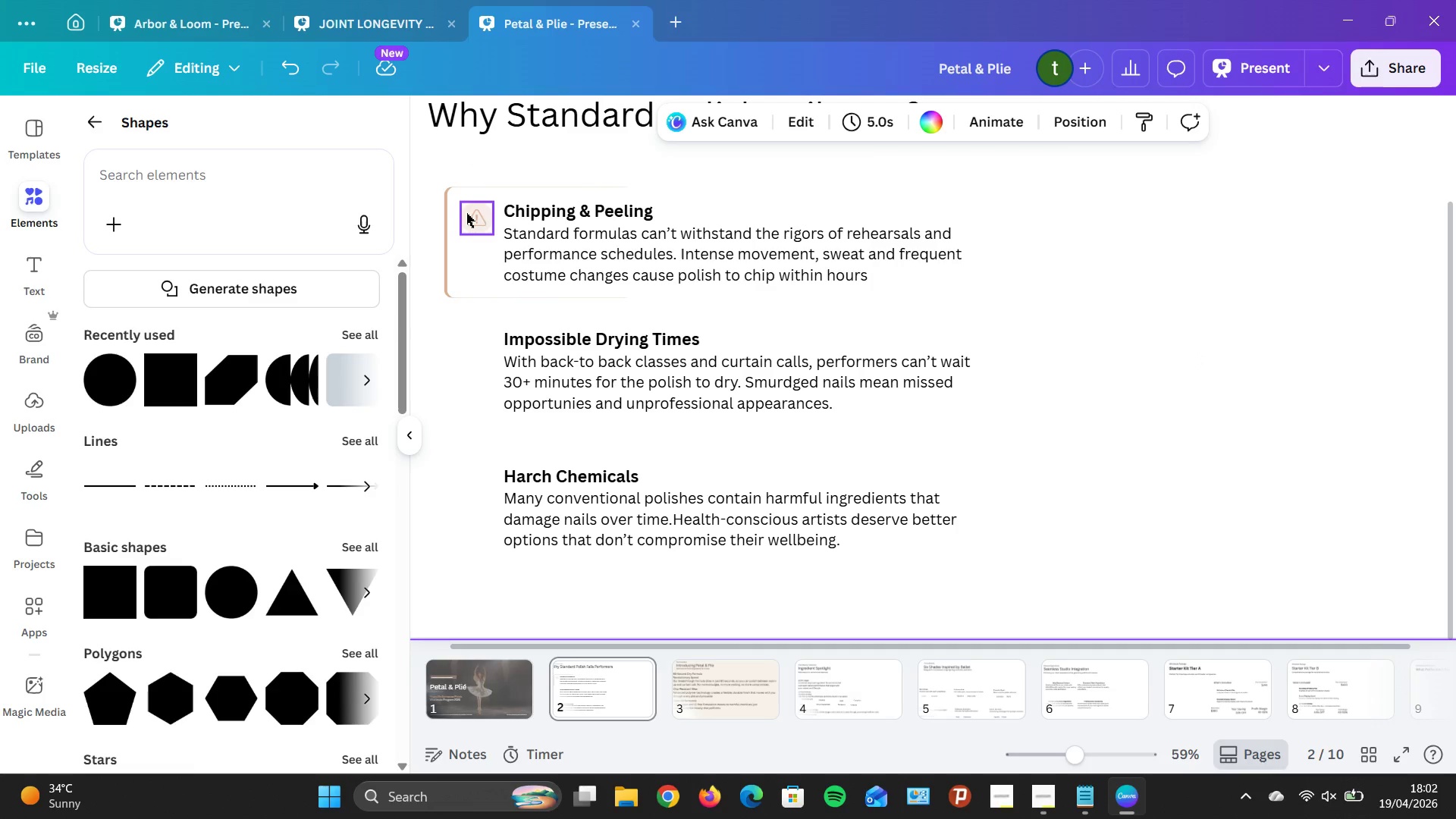 
left_click_drag(start_coordinate=[467, 213], to_coordinate=[488, 209])
 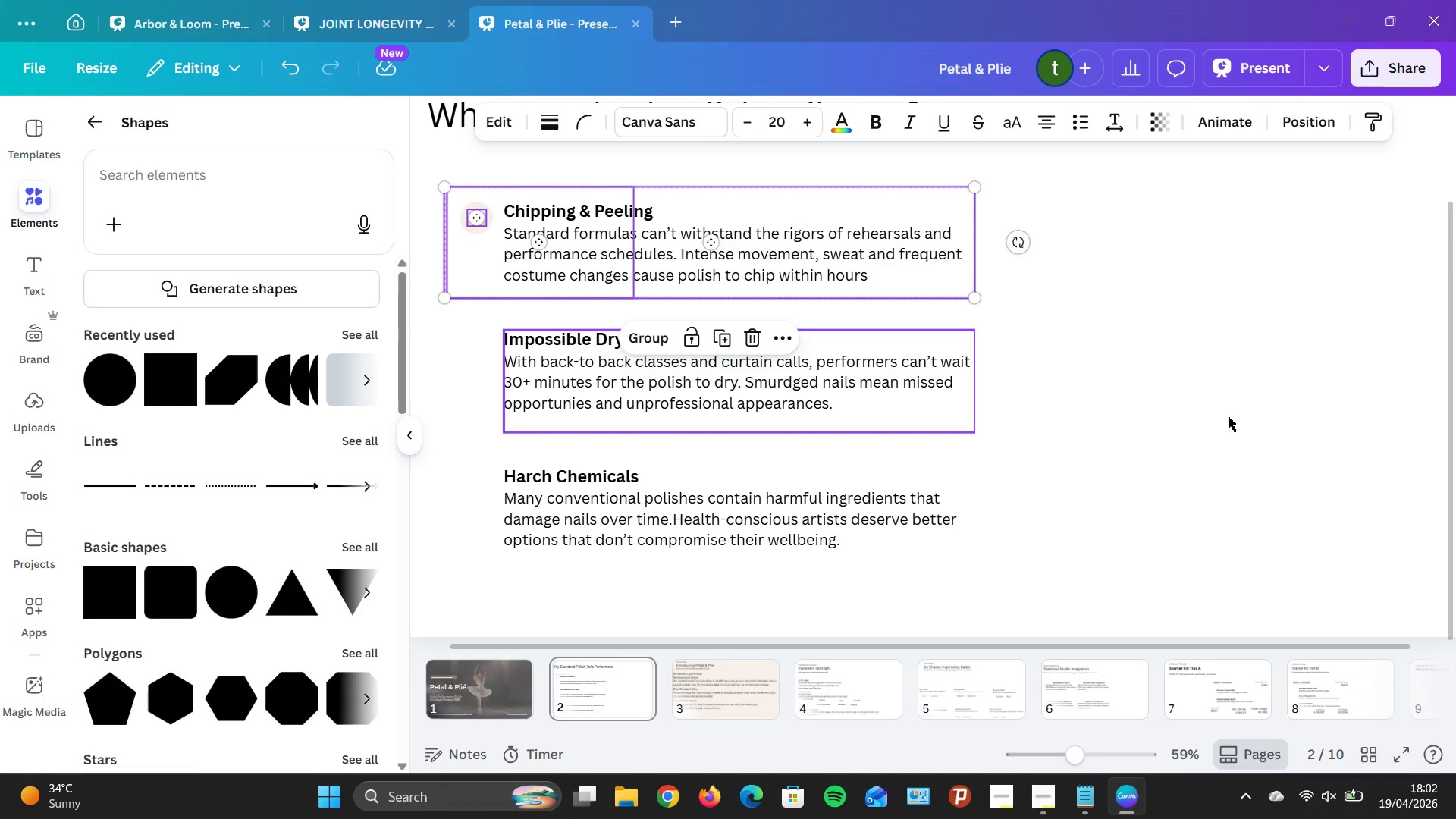 
left_click([1332, 431])
 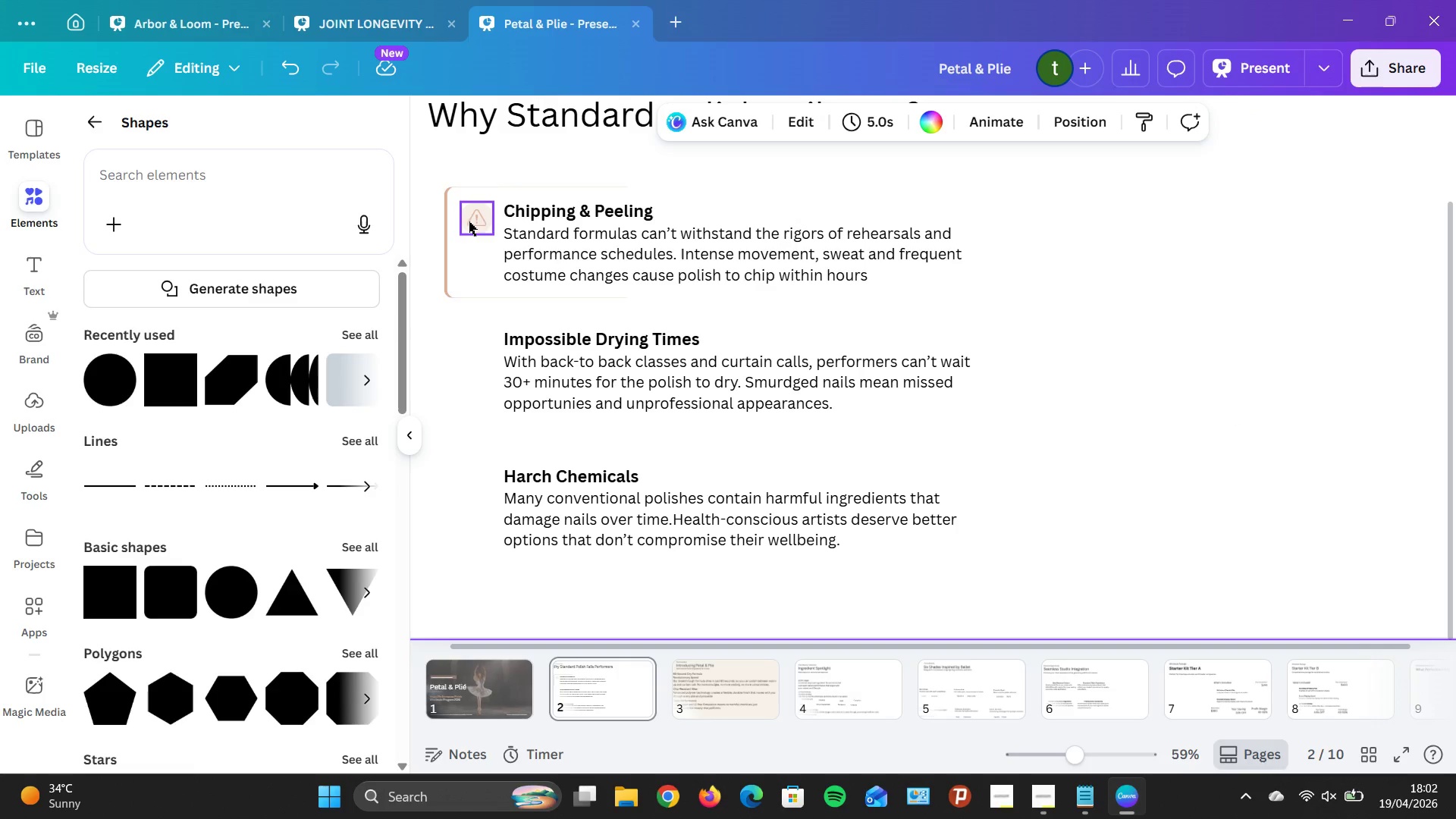 
left_click_drag(start_coordinate=[468, 221], to_coordinate=[493, 216])
 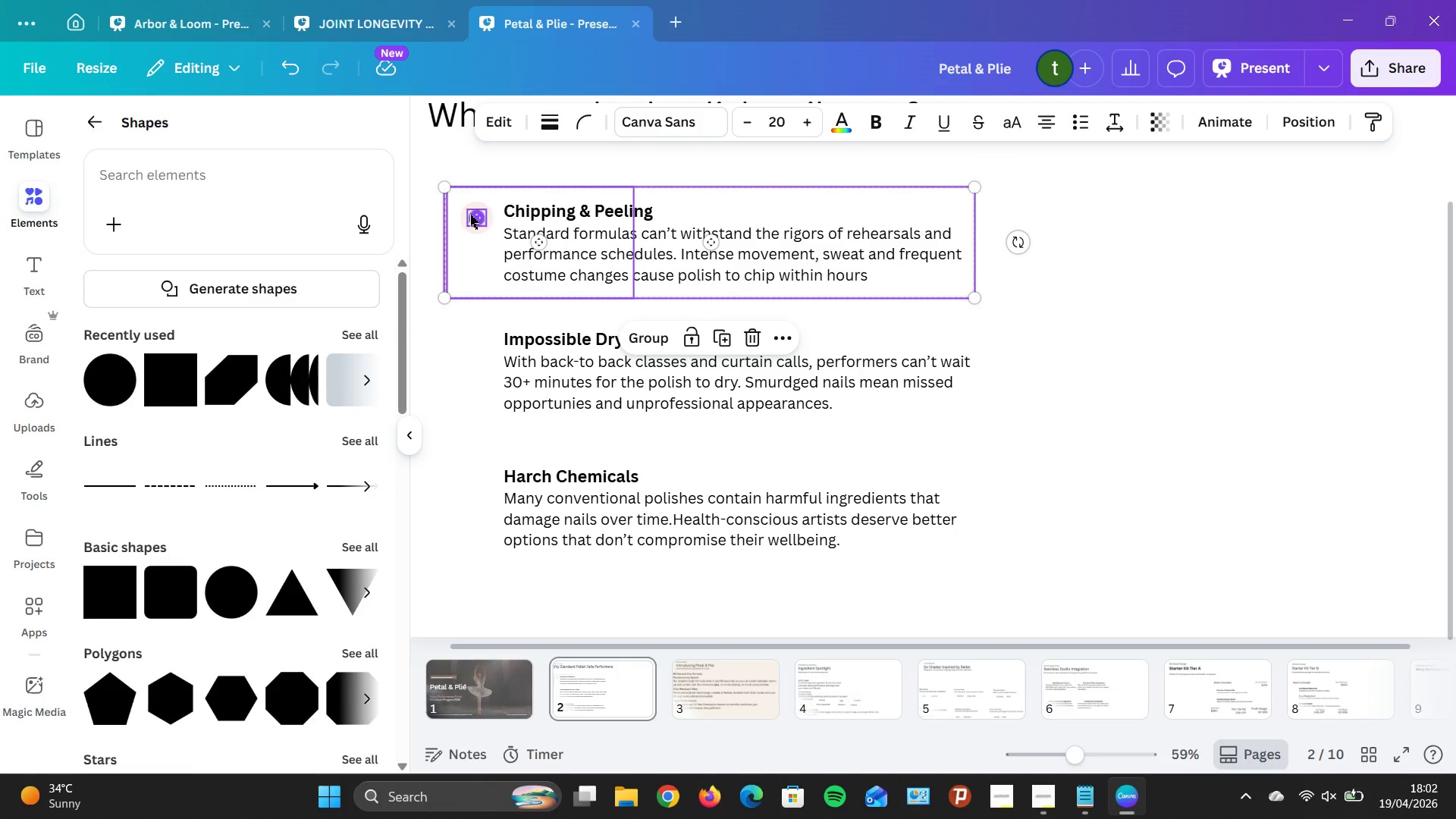 
left_click([470, 215])
 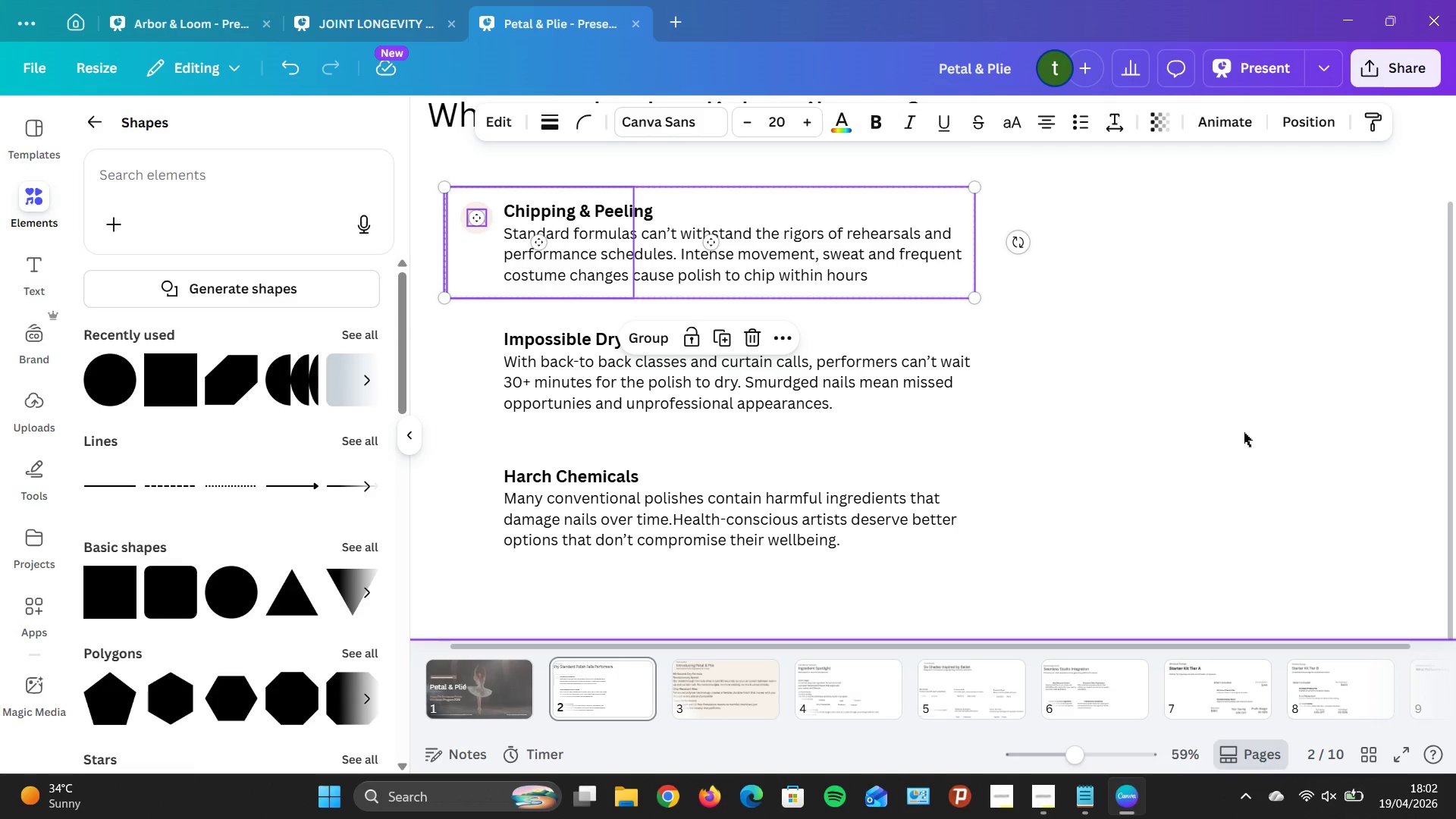 
left_click([1244, 432])
 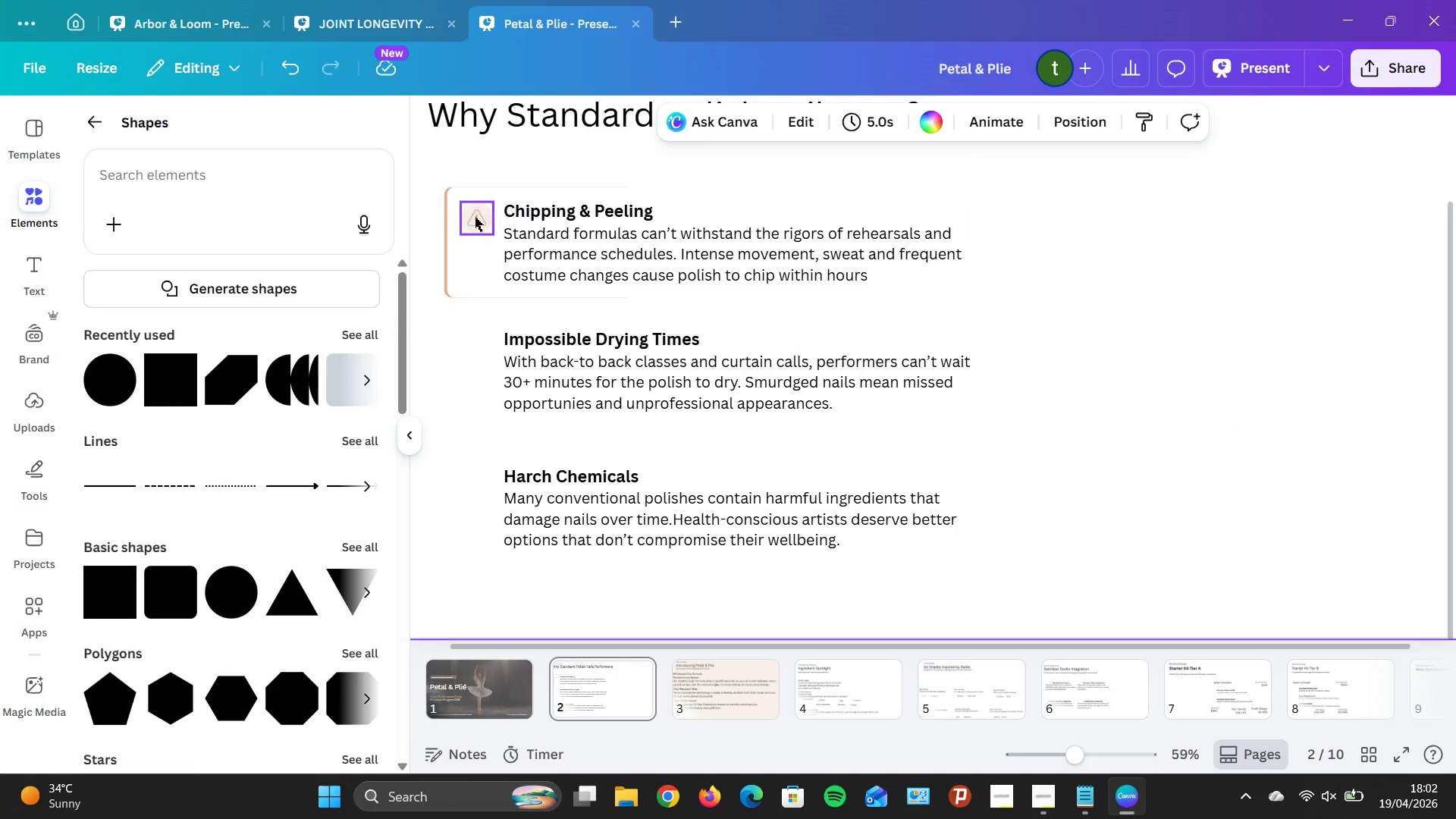 
double_click([475, 216])
 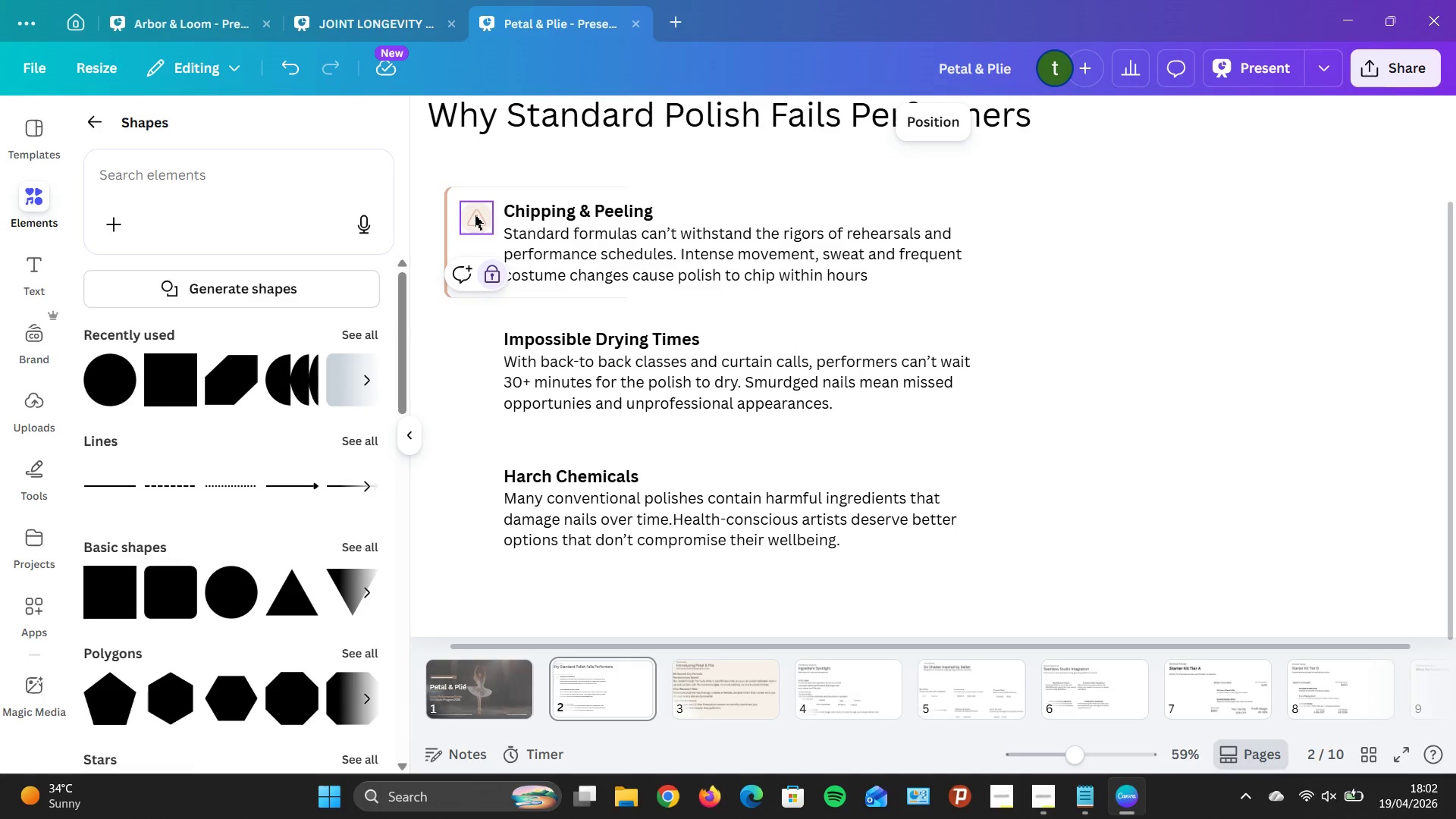 
double_click([475, 215])
 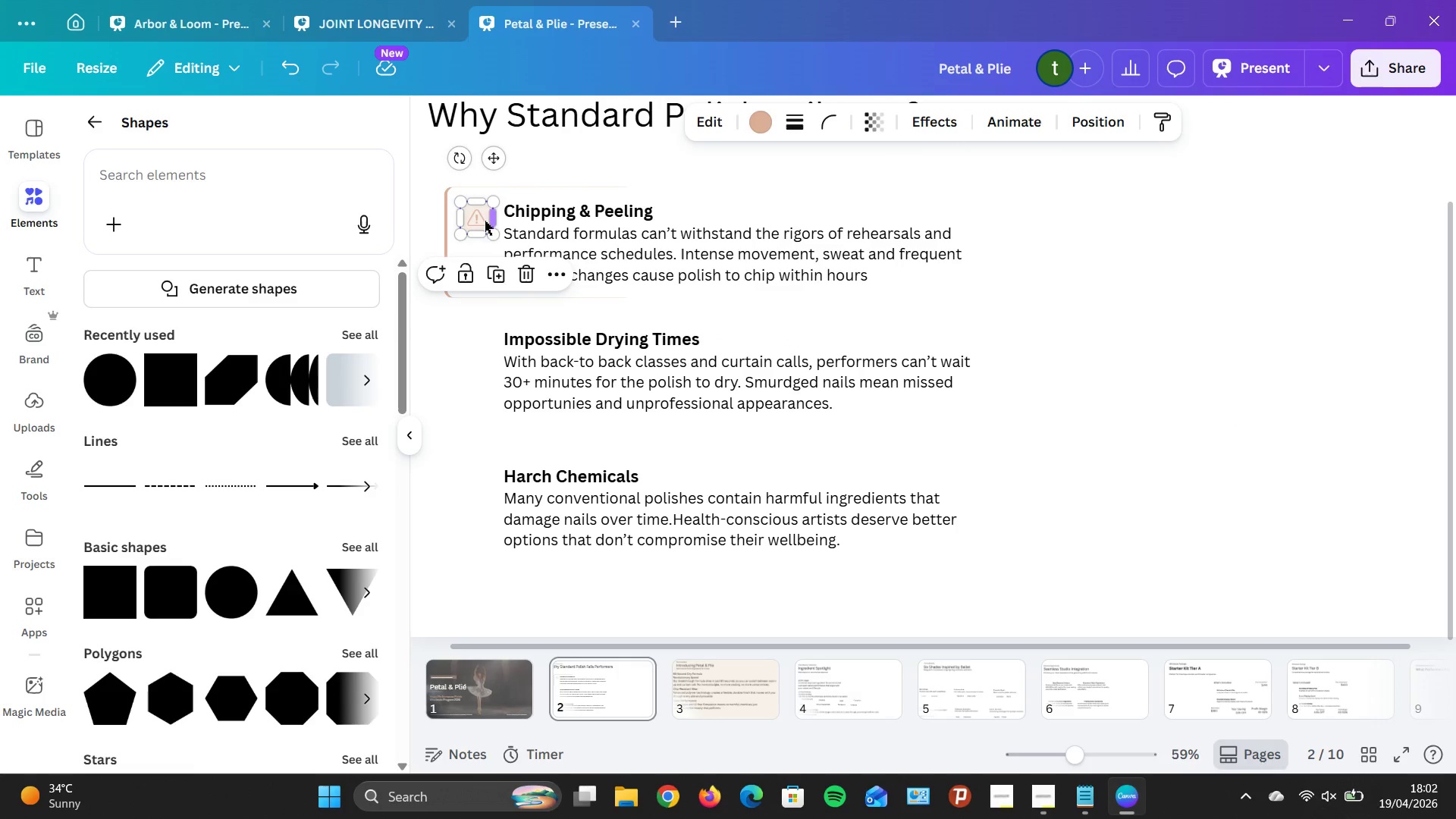 
left_click_drag(start_coordinate=[474, 221], to_coordinate=[1141, 387])
 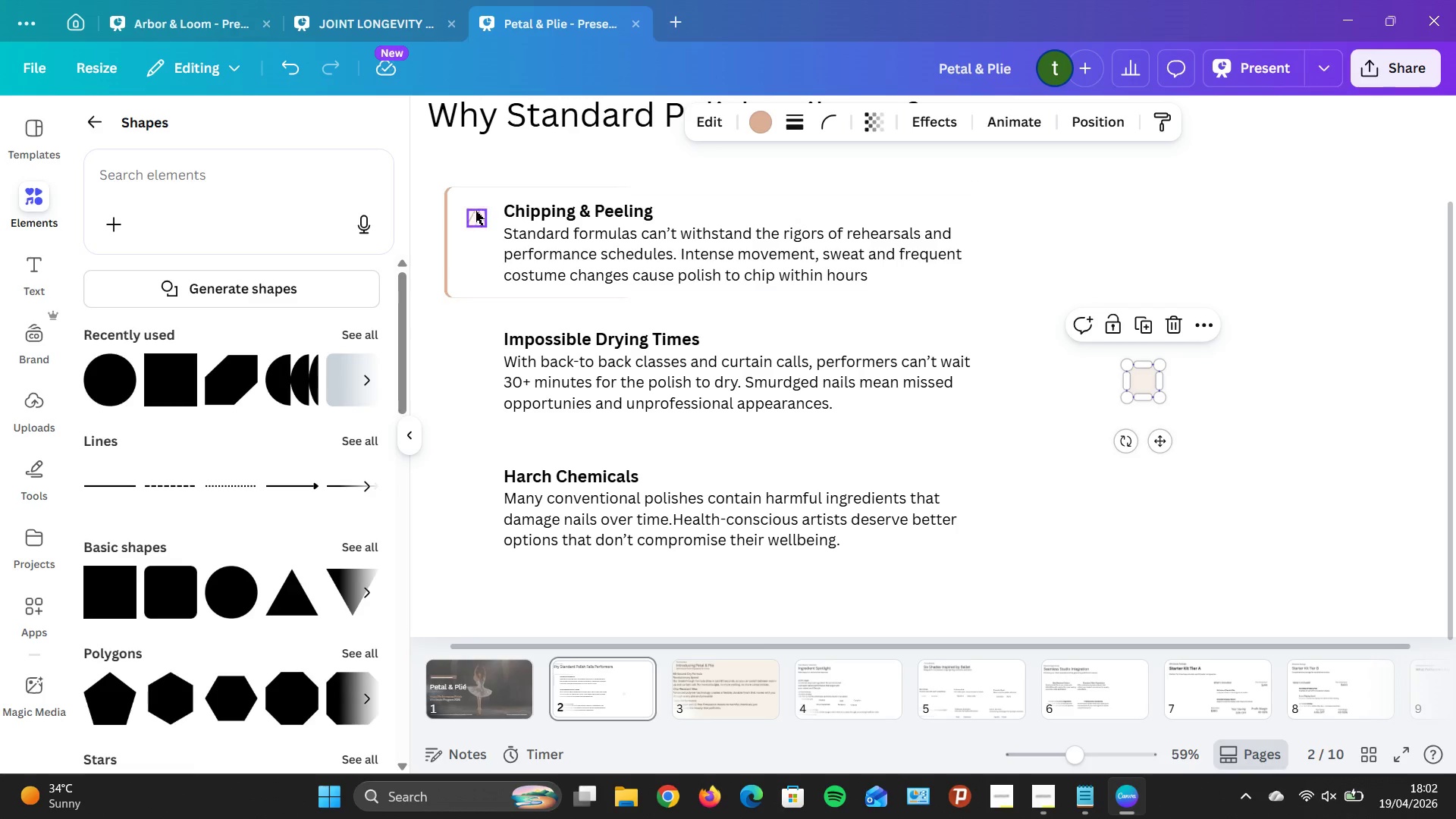 
left_click_drag(start_coordinate=[475, 211], to_coordinate=[1141, 374])
 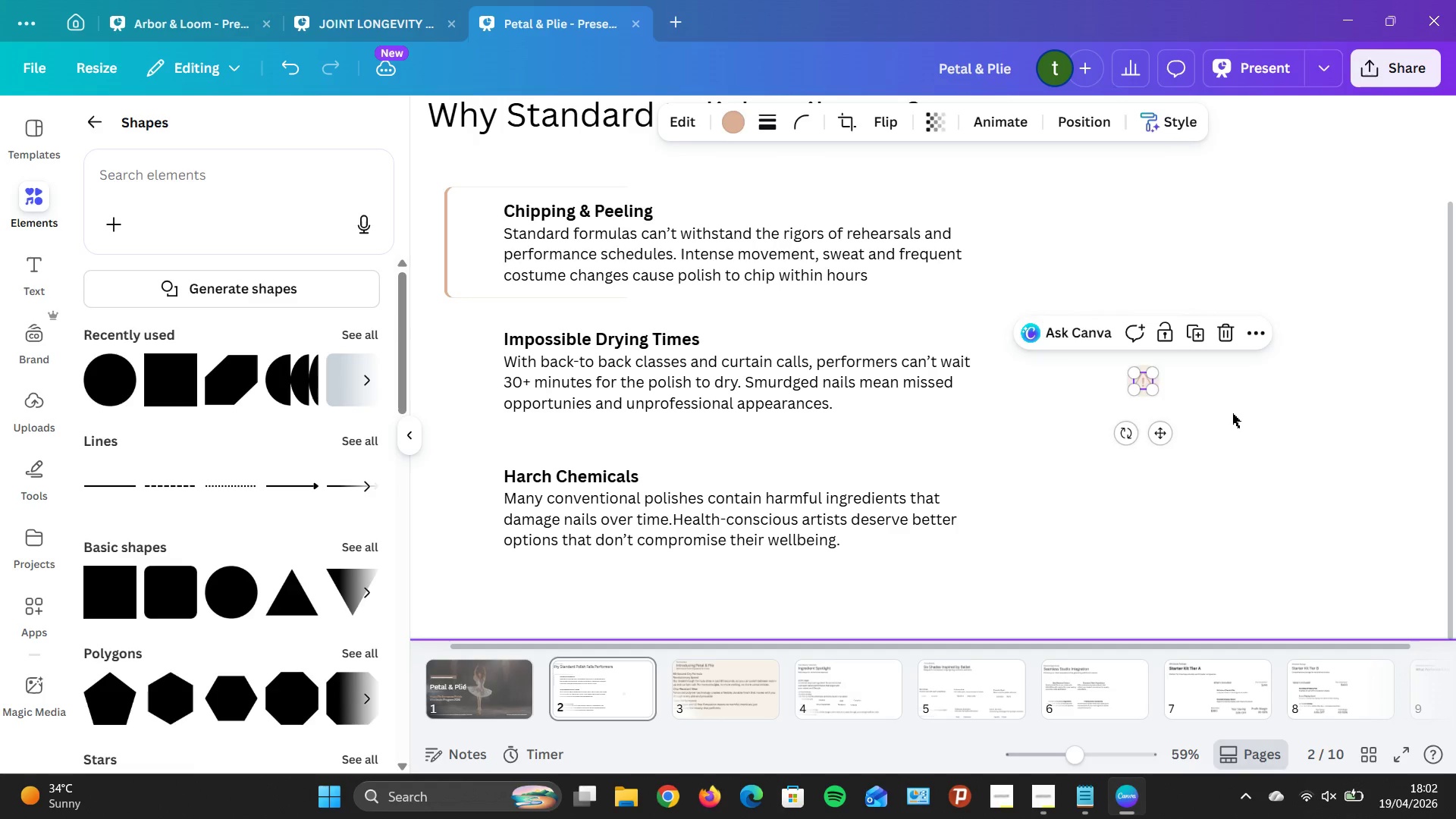 
left_click([1232, 413])
 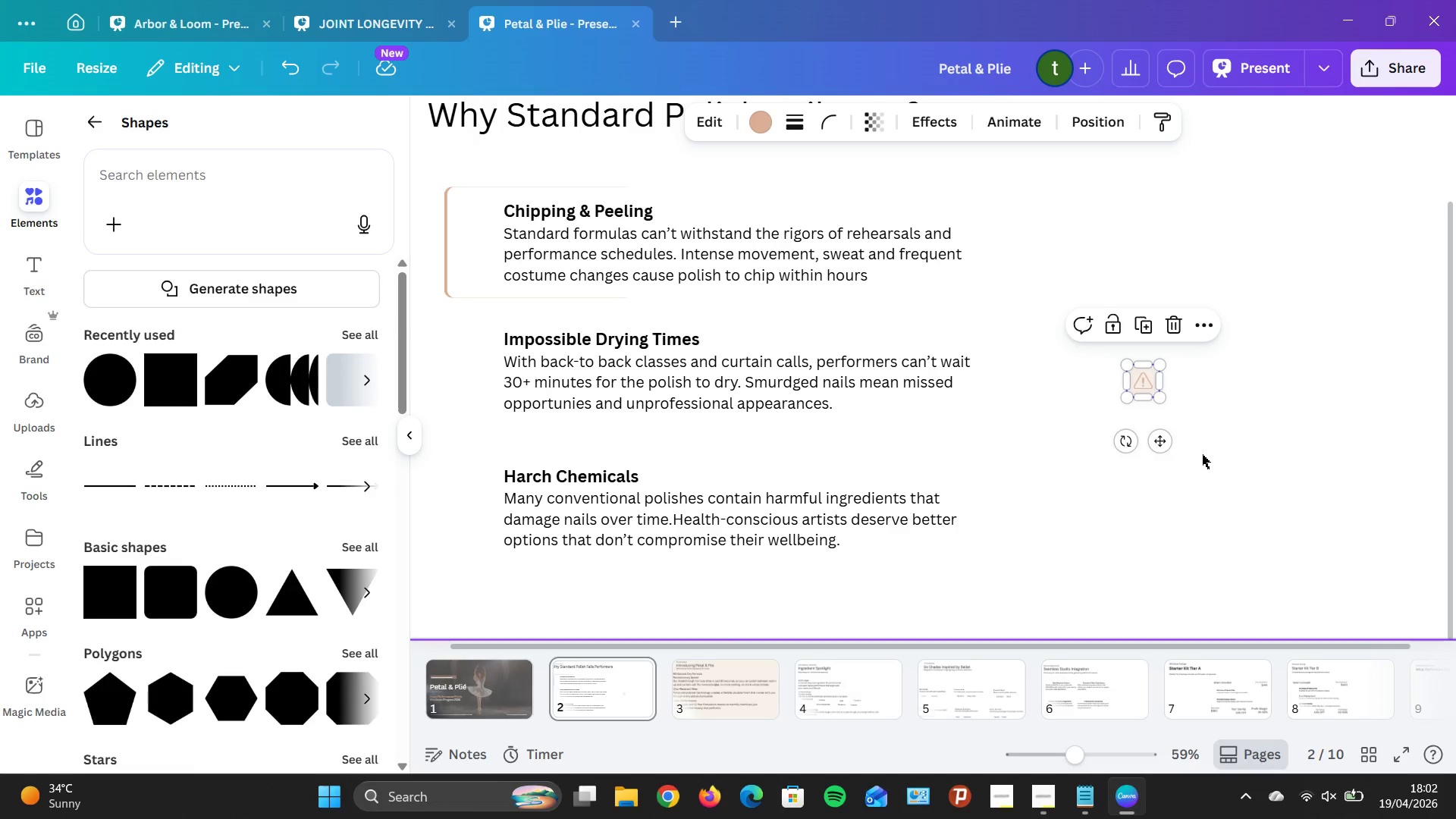 
key(ArrowUp)
 